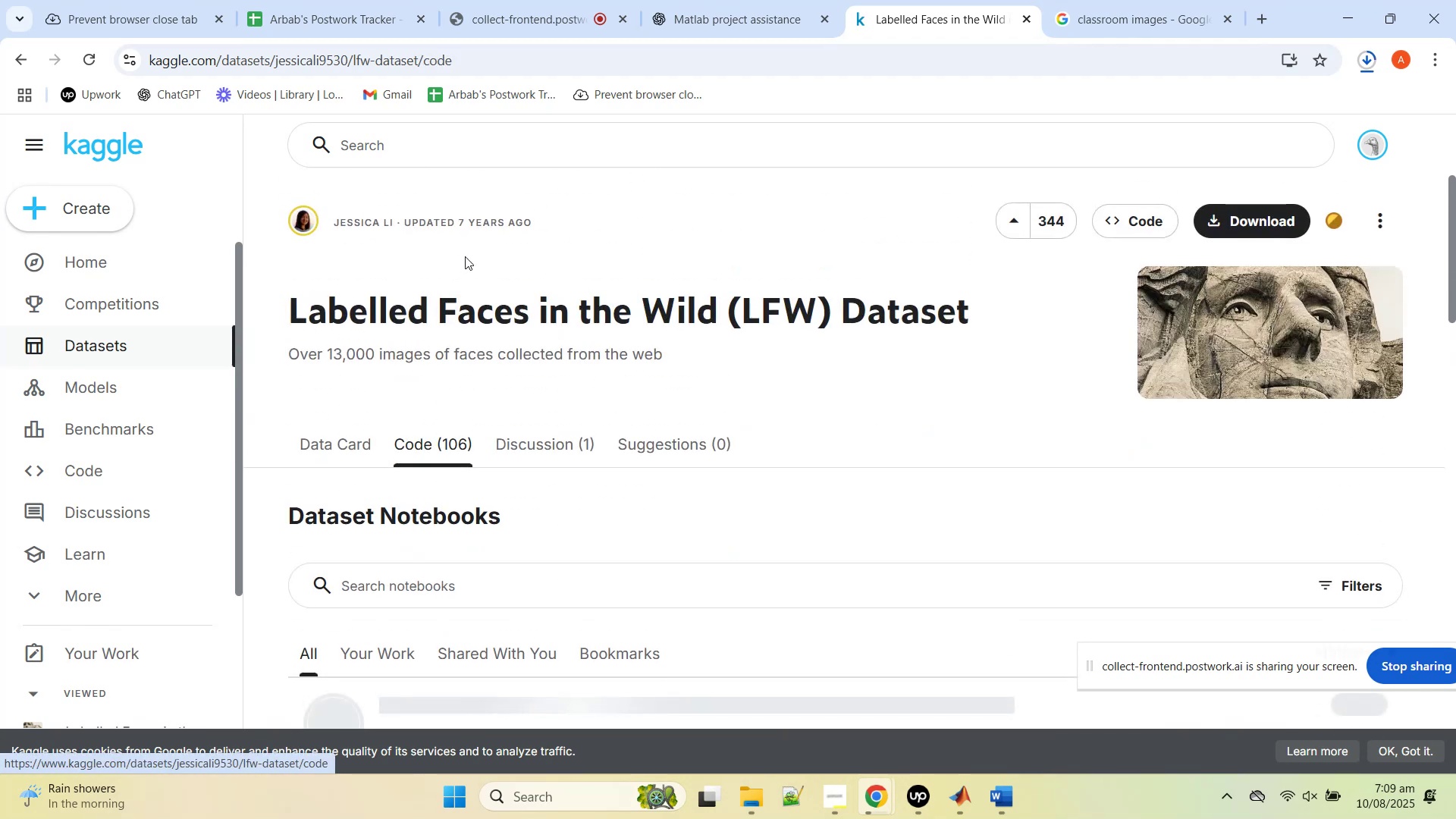 
scroll: coordinate [548, 356], scroll_direction: down, amount: 4.0
 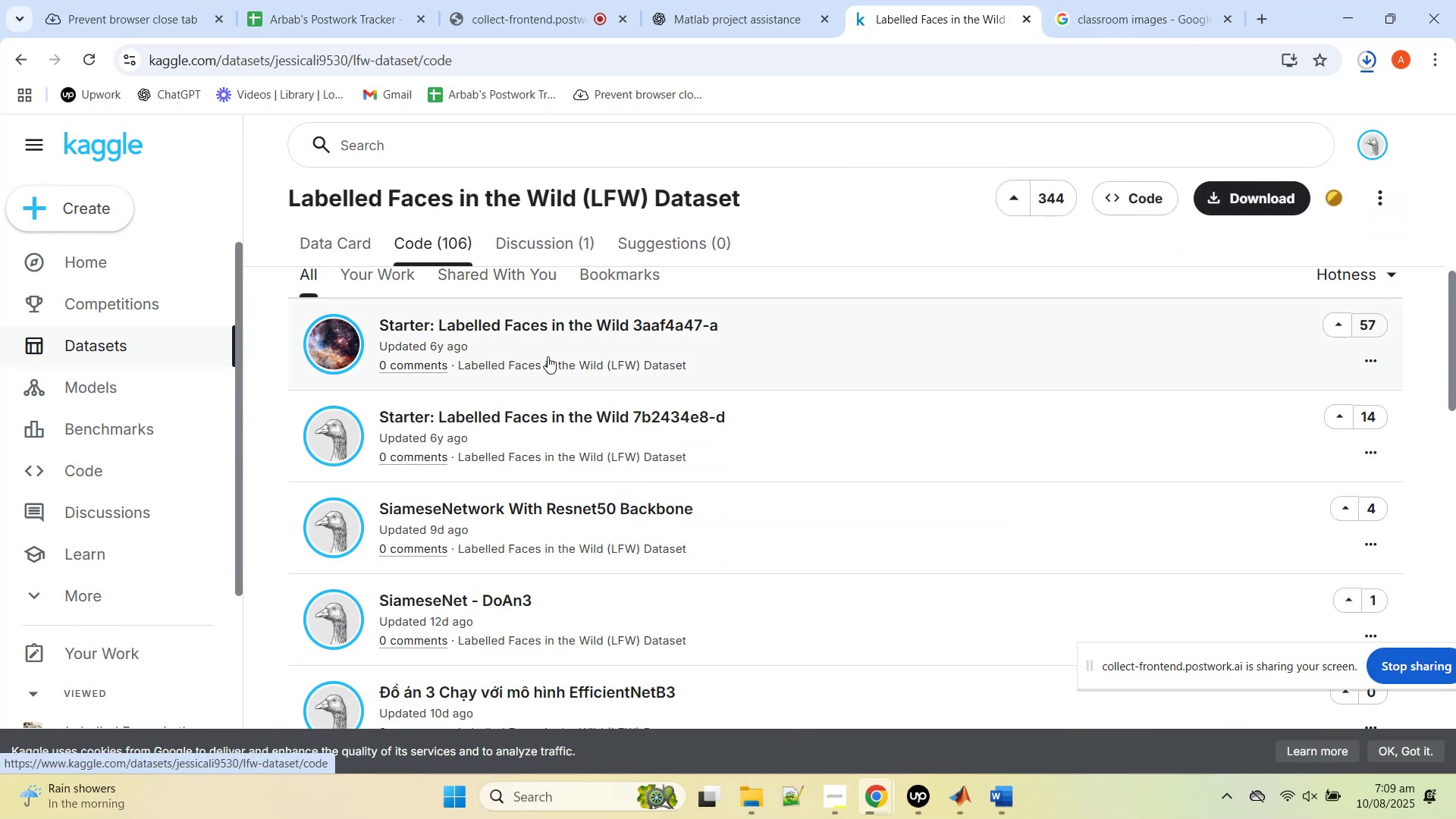 
scroll: coordinate [822, 328], scroll_direction: up, amount: 8.0
 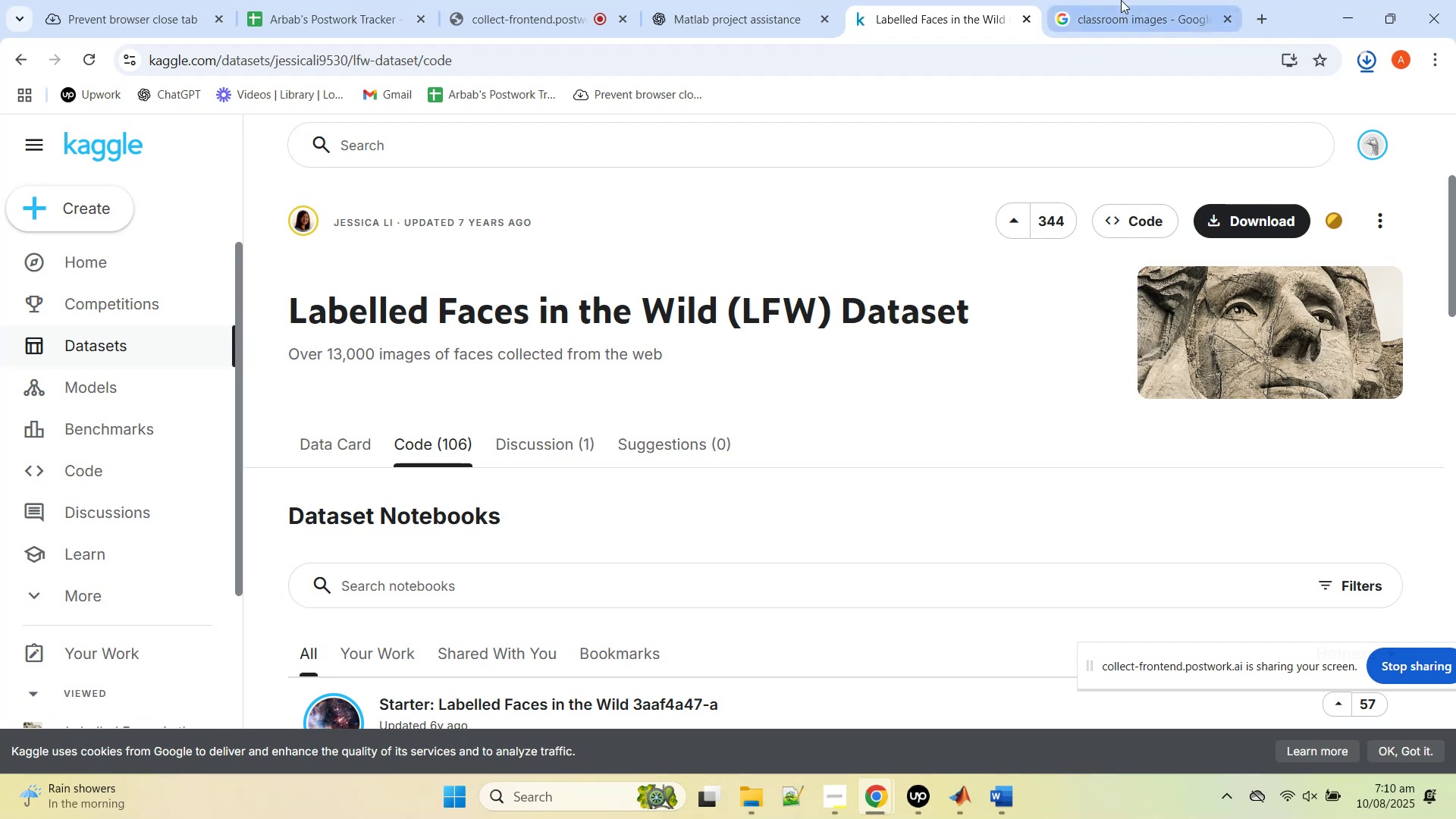 
wait(5.97)
 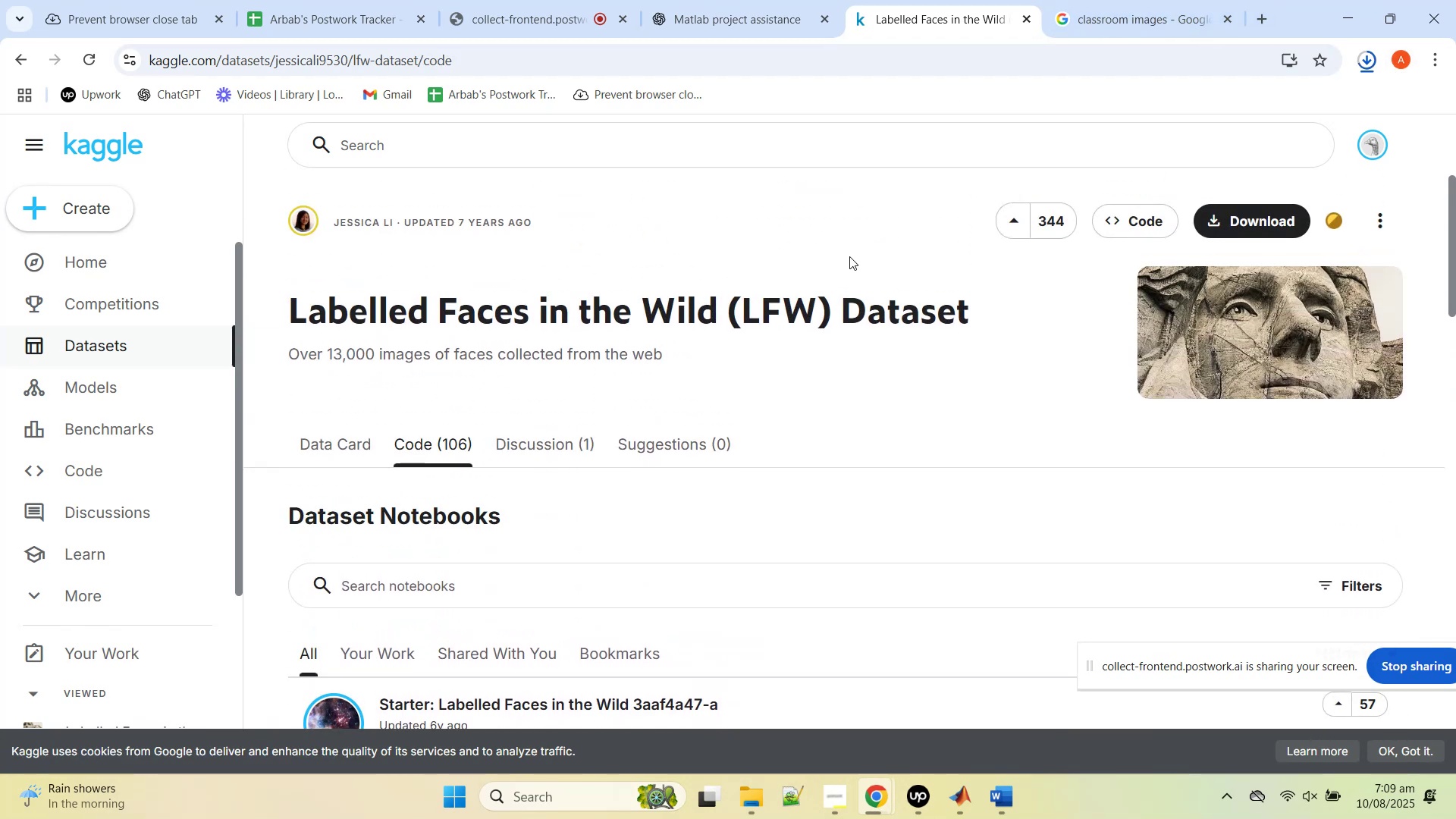 
left_click([708, 0])
 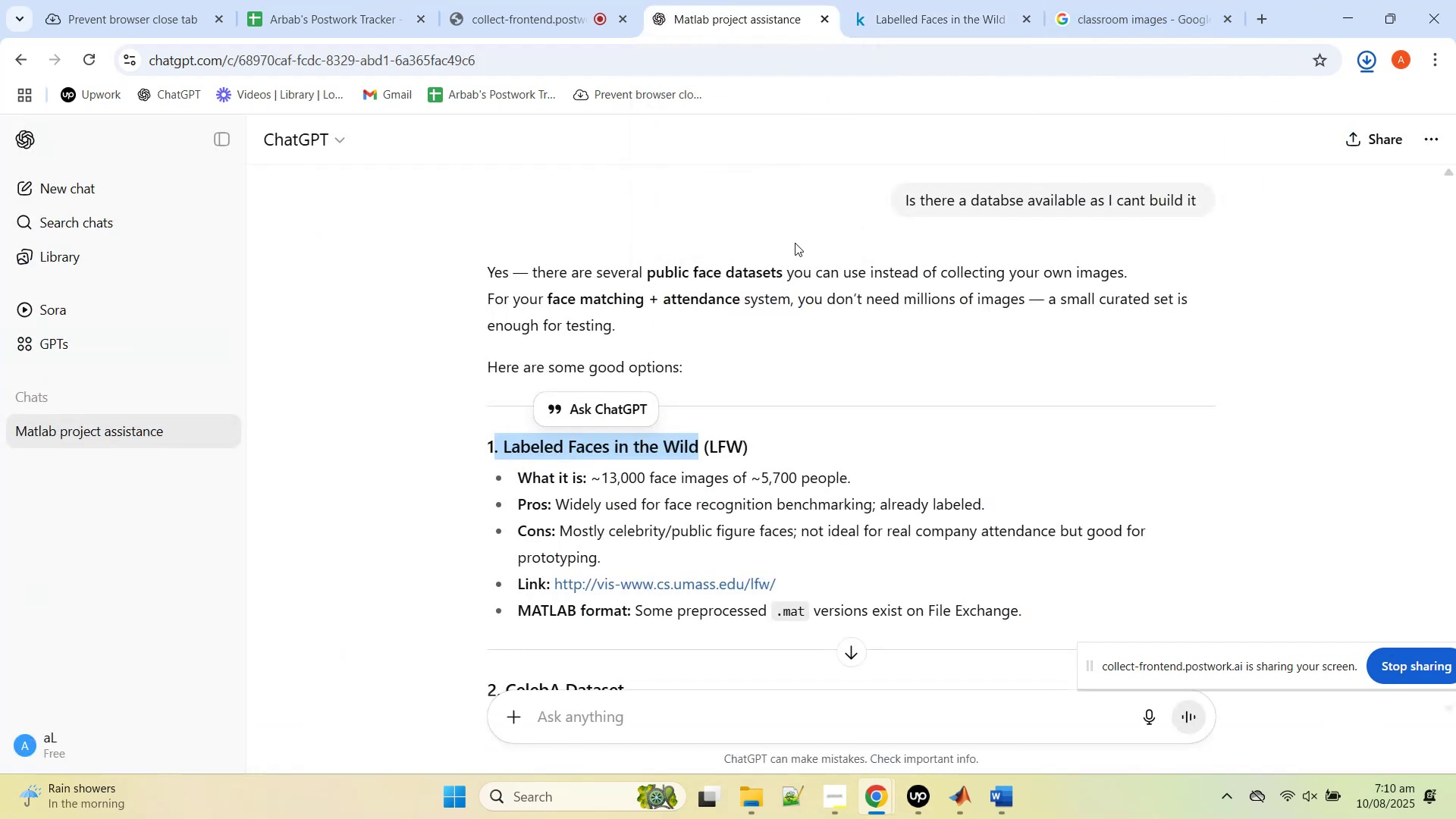 
scroll: coordinate [814, 278], scroll_direction: down, amount: 4.0
 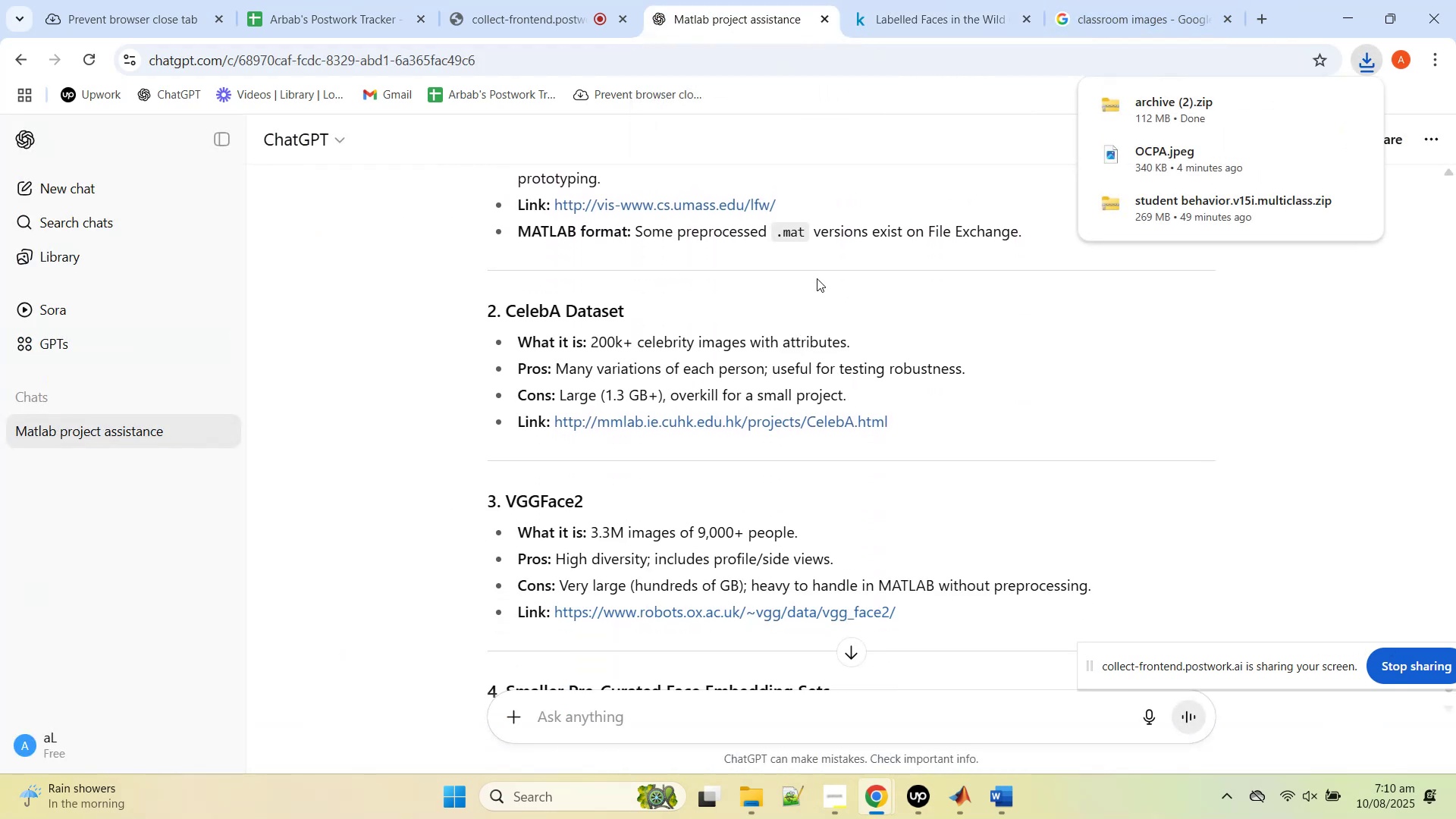 
wait(7.35)
 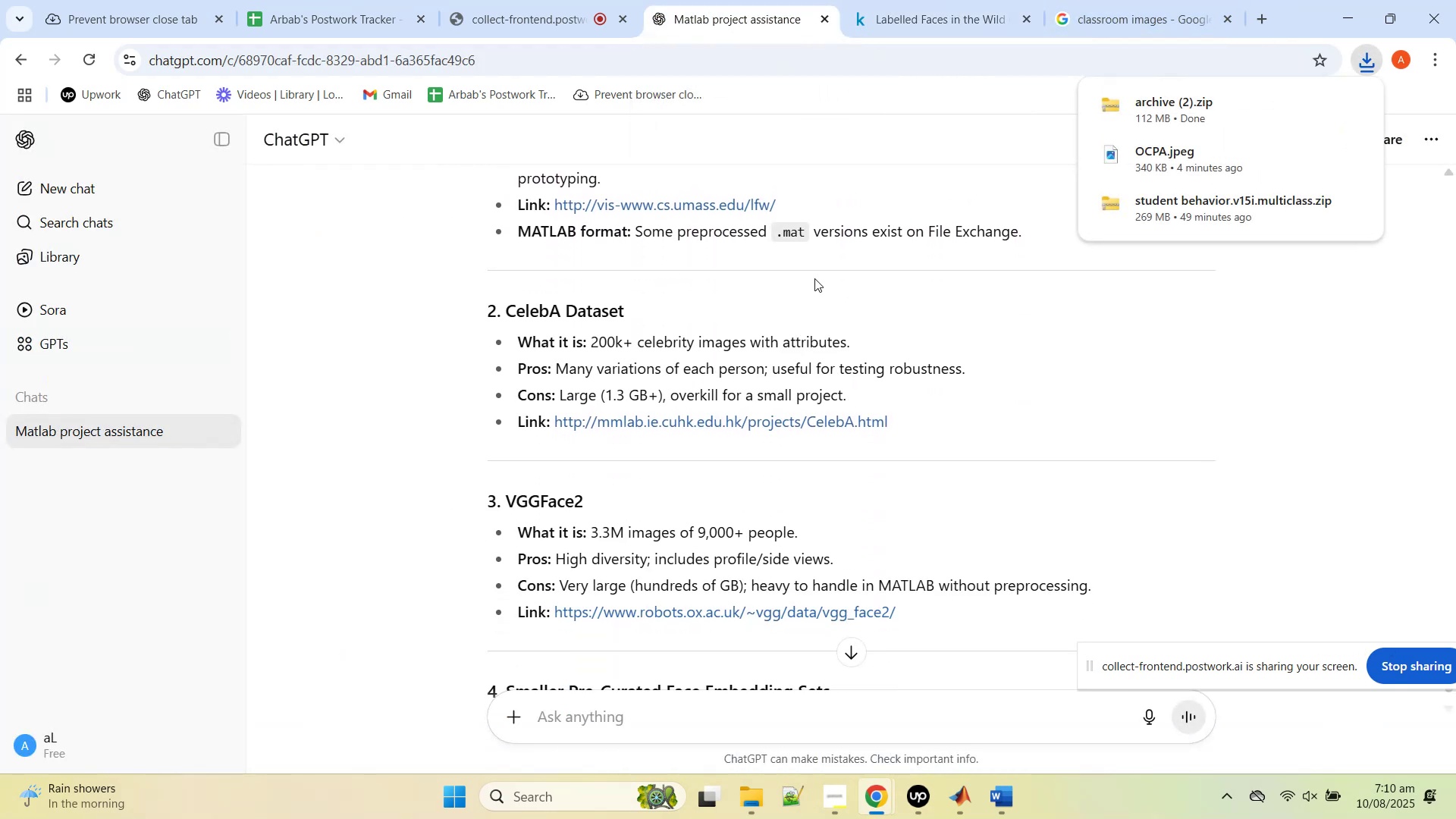 
scroll: coordinate [845, 249], scroll_direction: down, amount: 1.0
 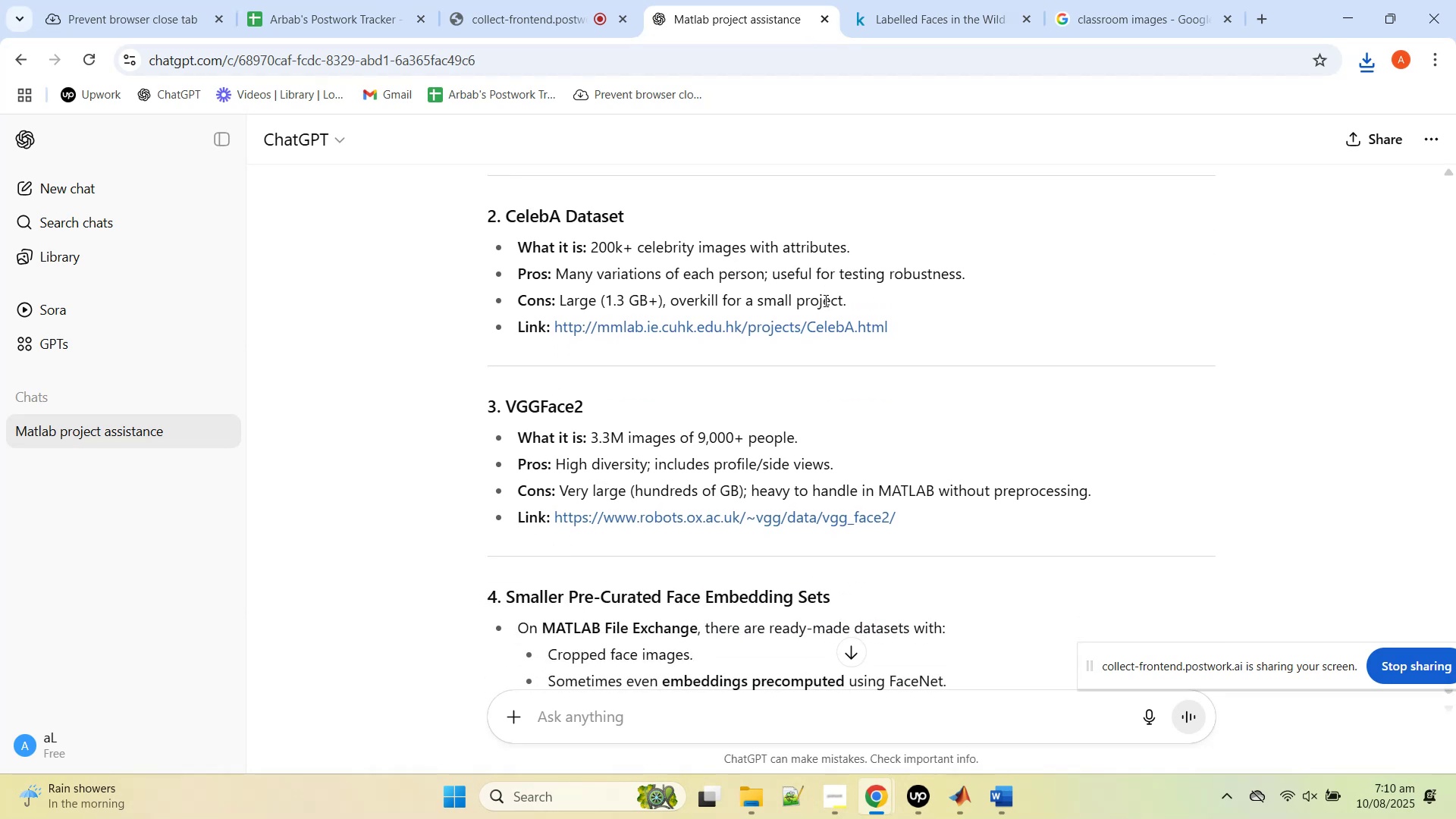 
wait(6.48)
 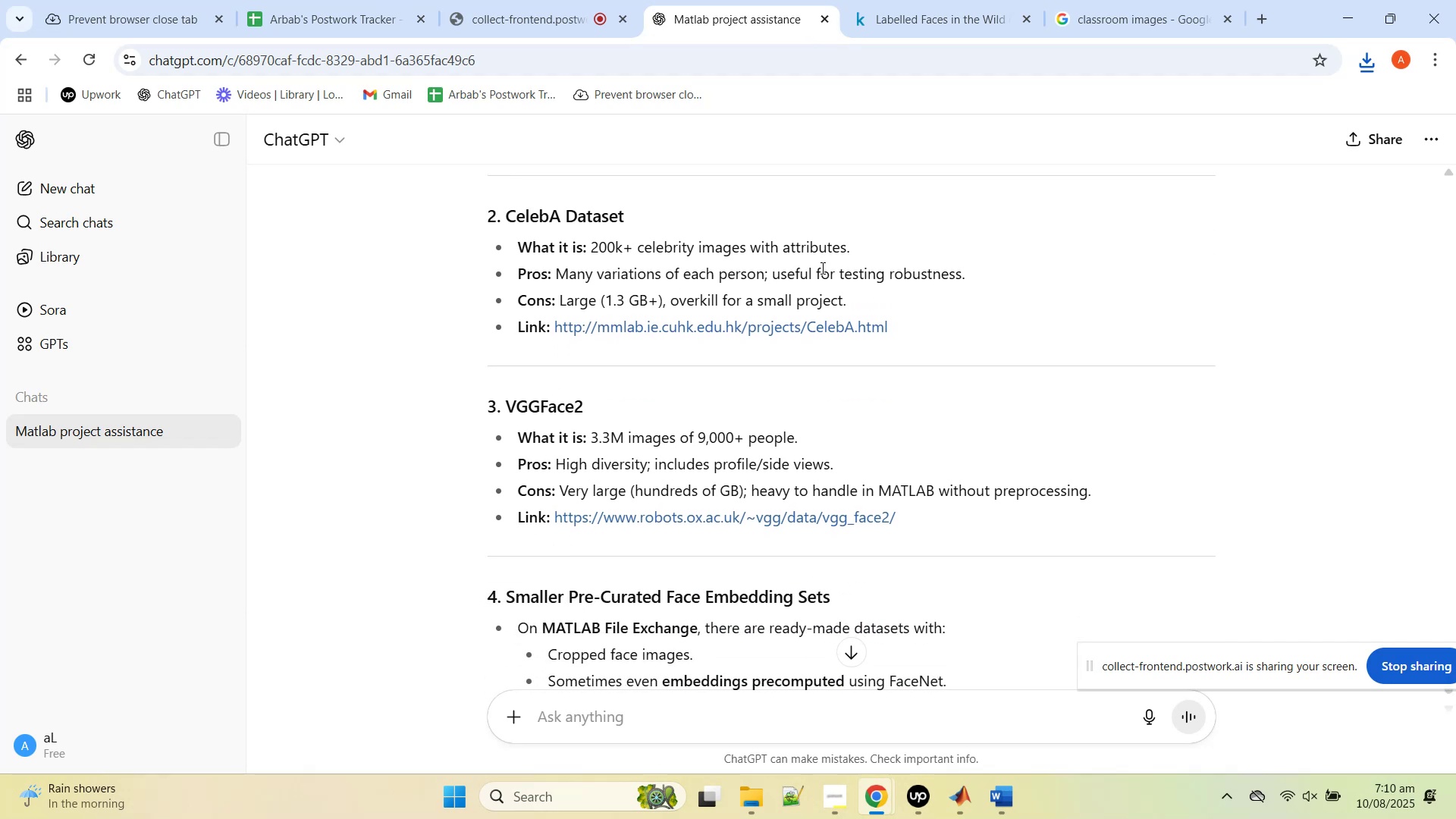 
scroll: coordinate [824, 300], scroll_direction: down, amount: 2.0
 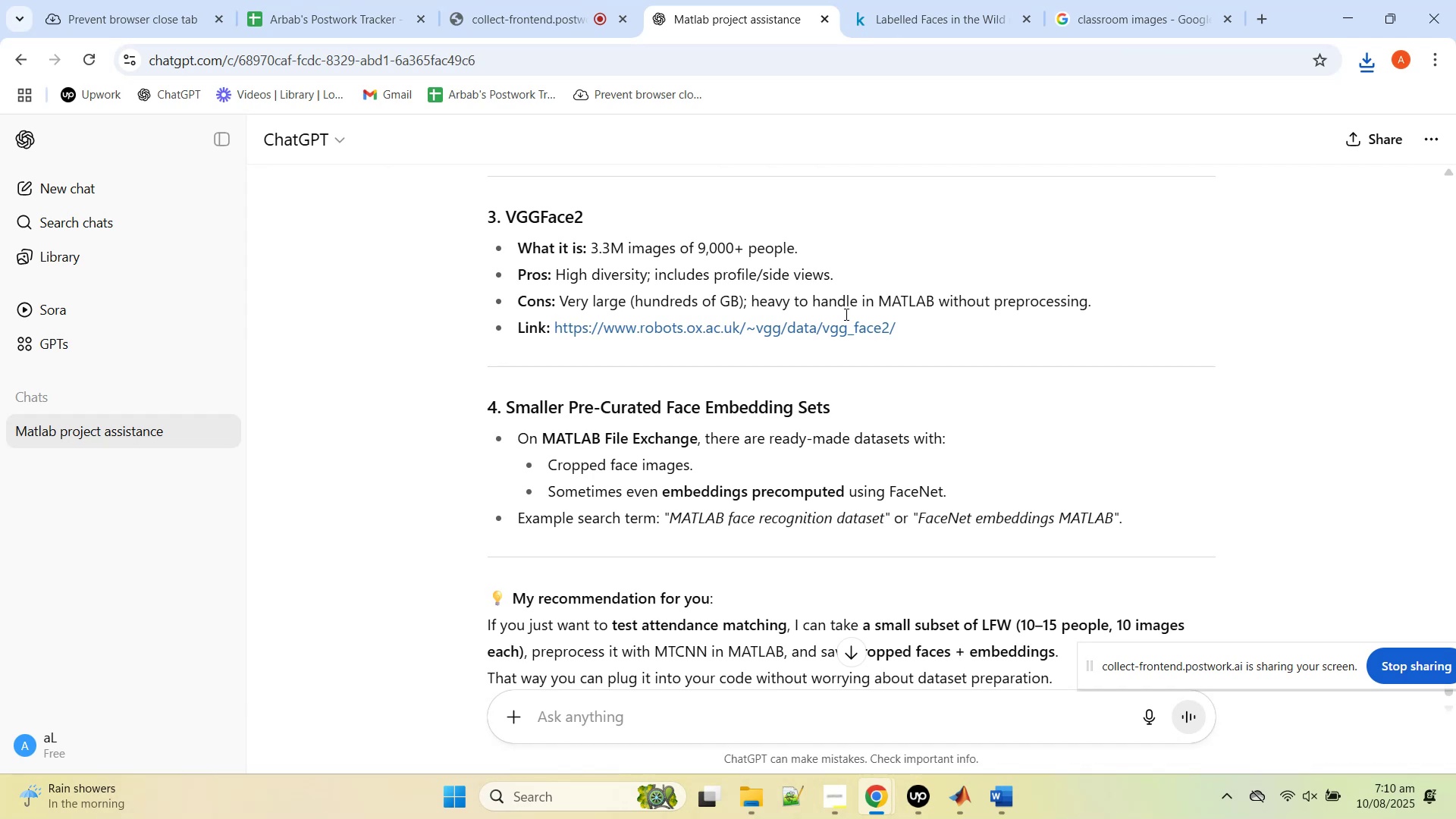 
wait(9.26)
 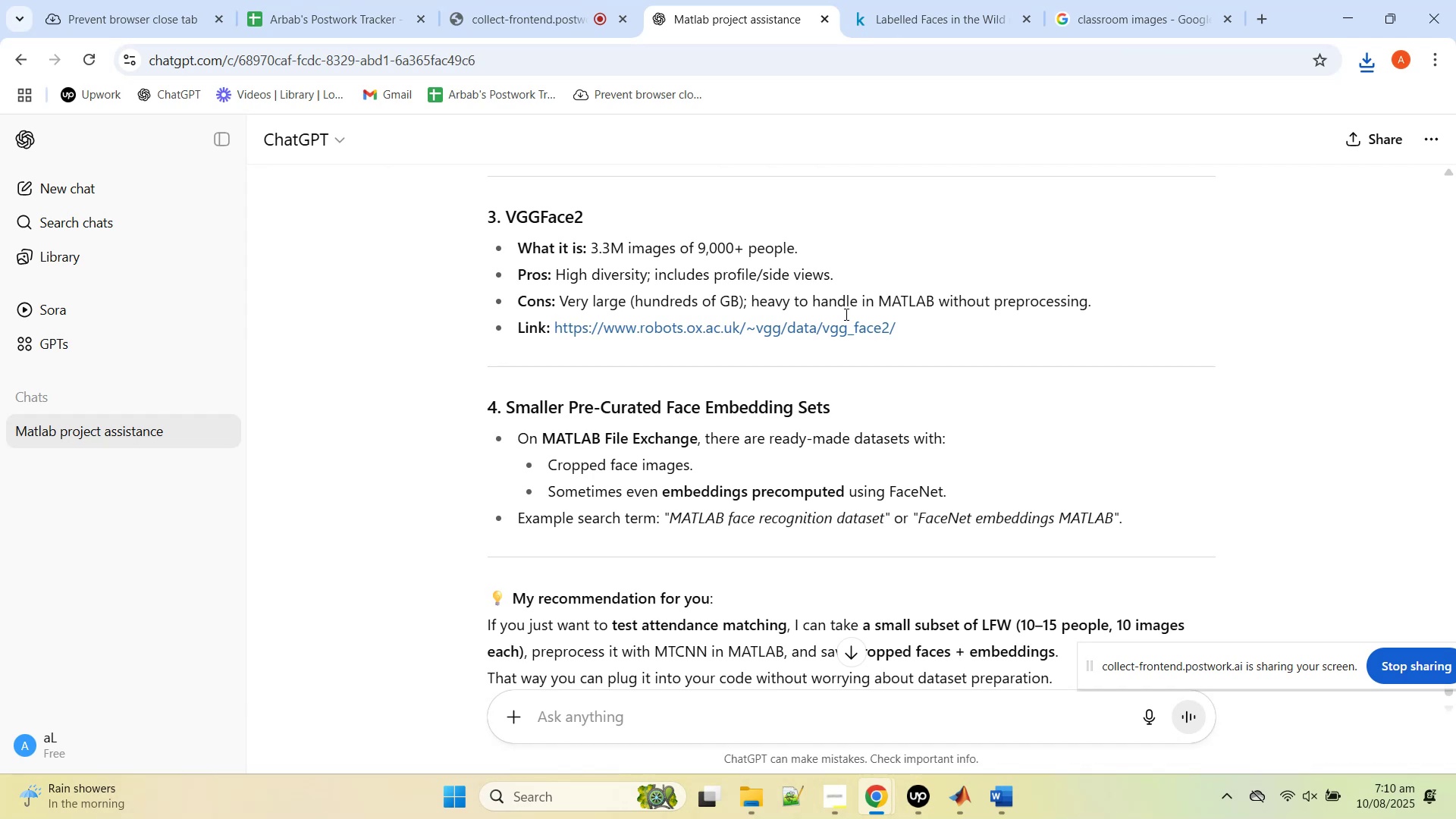 
left_click_drag(start_coordinate=[886, 521], to_coordinate=[673, 522])
 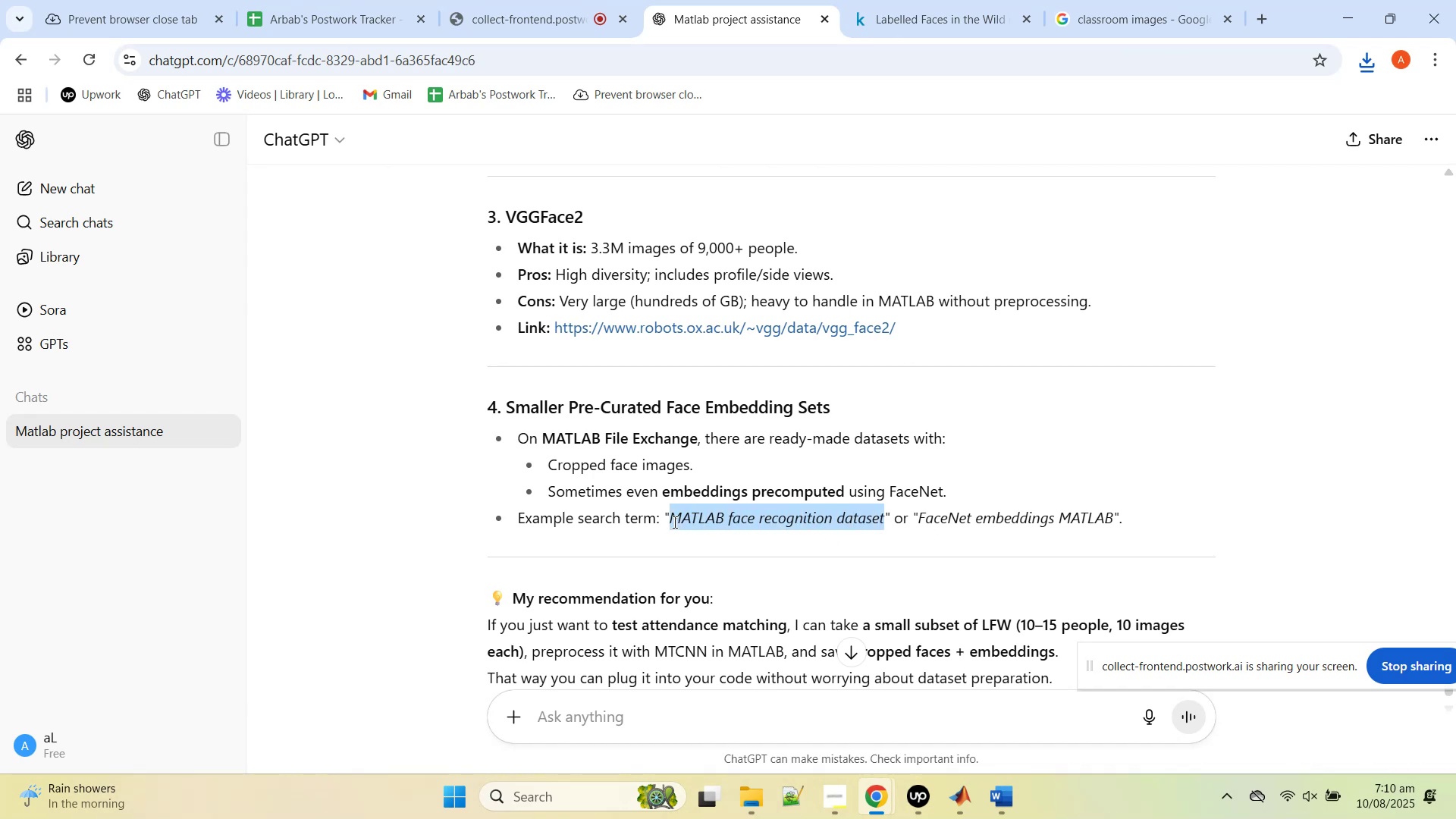 
key(Control+C)
 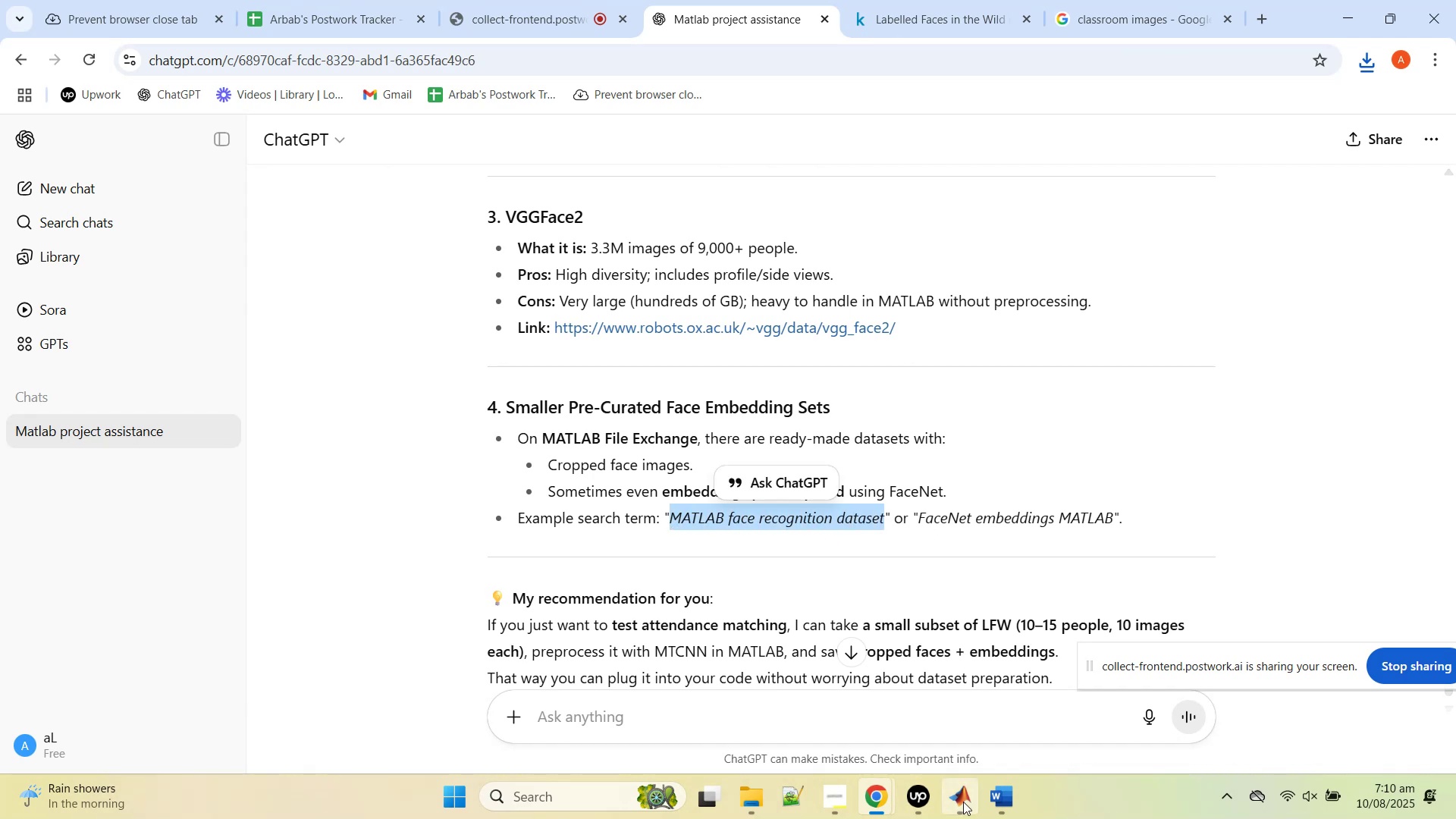 
left_click([963, 802])
 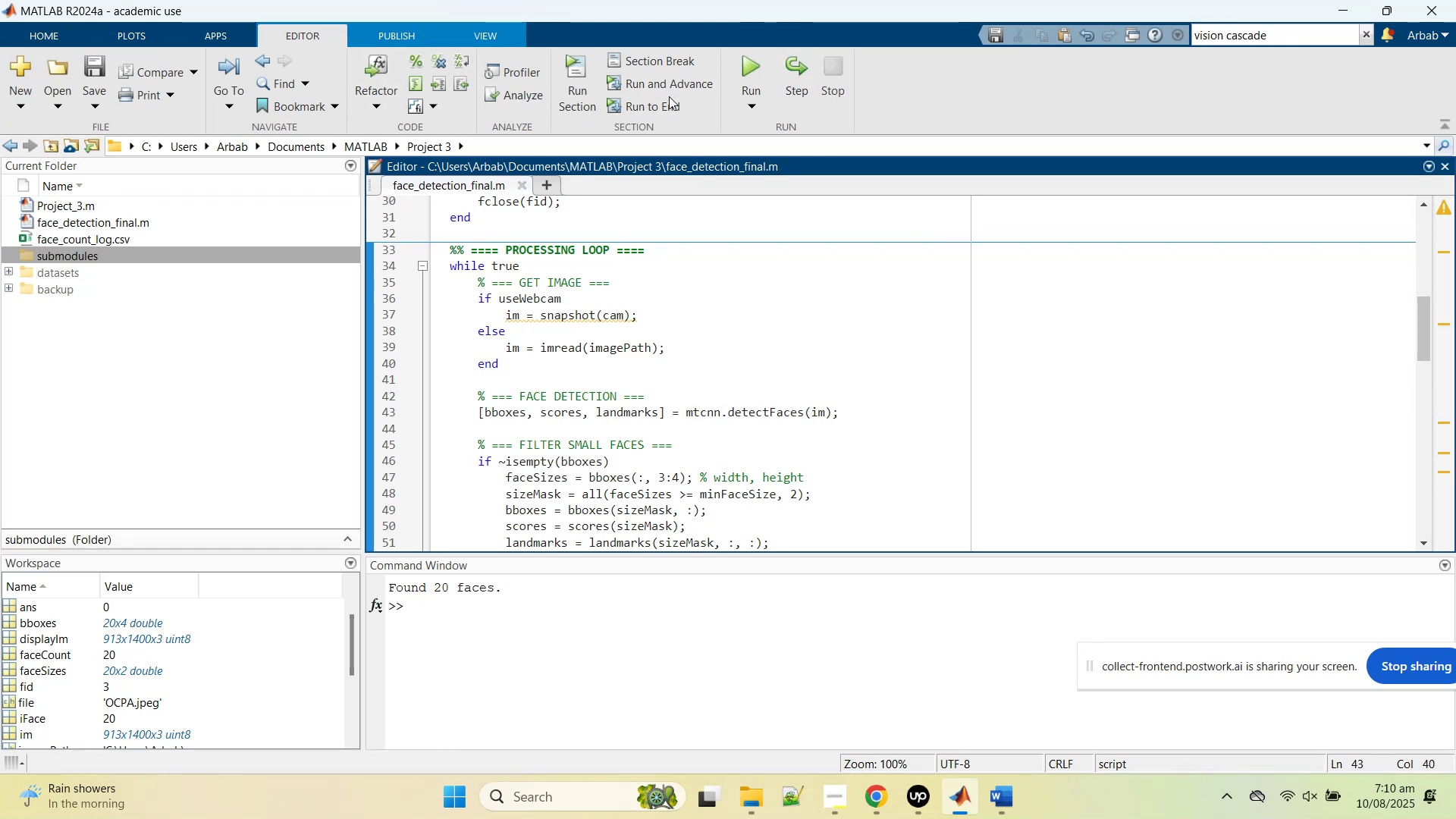 
wait(9.38)
 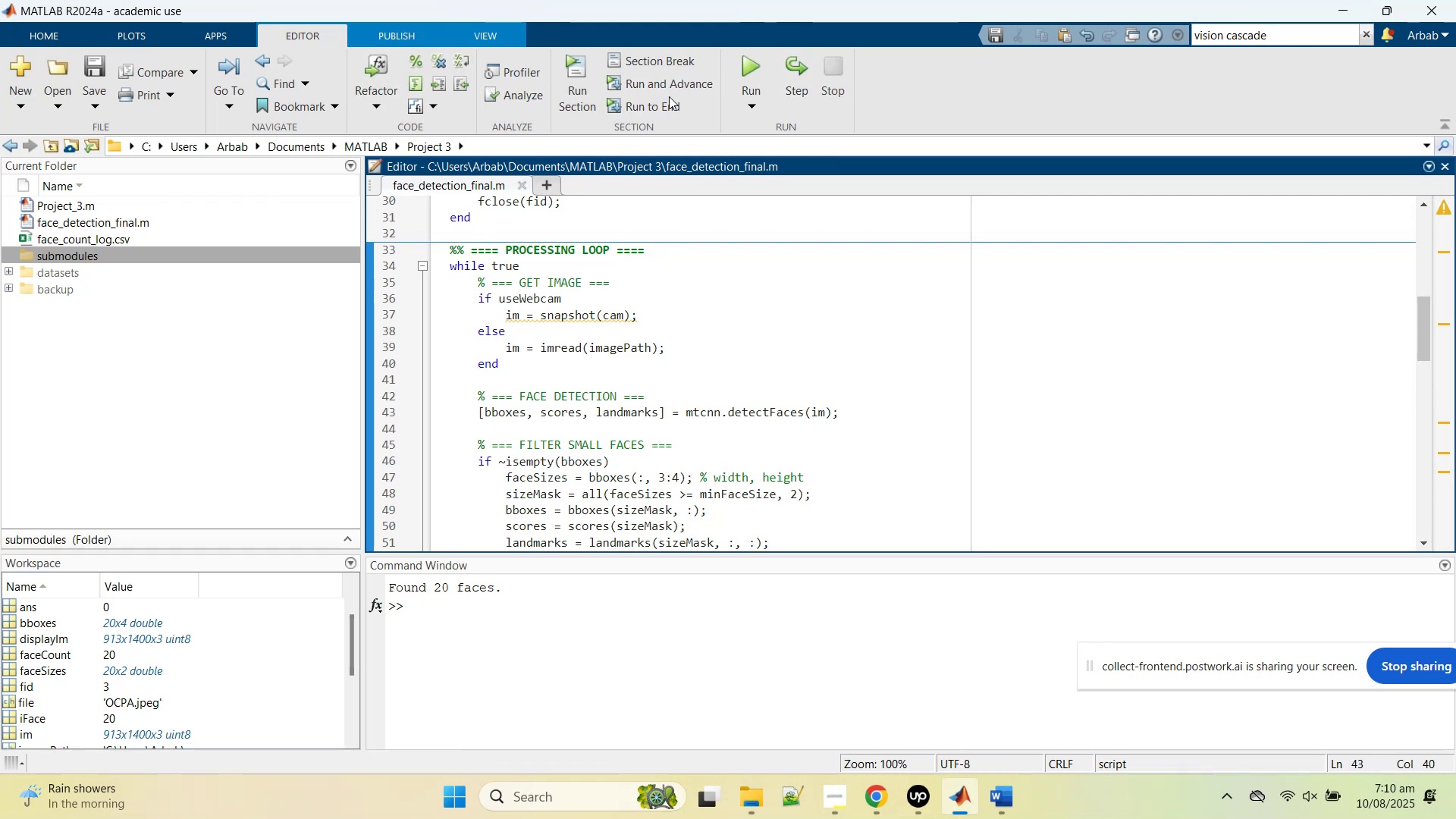 
left_click([923, 127])
 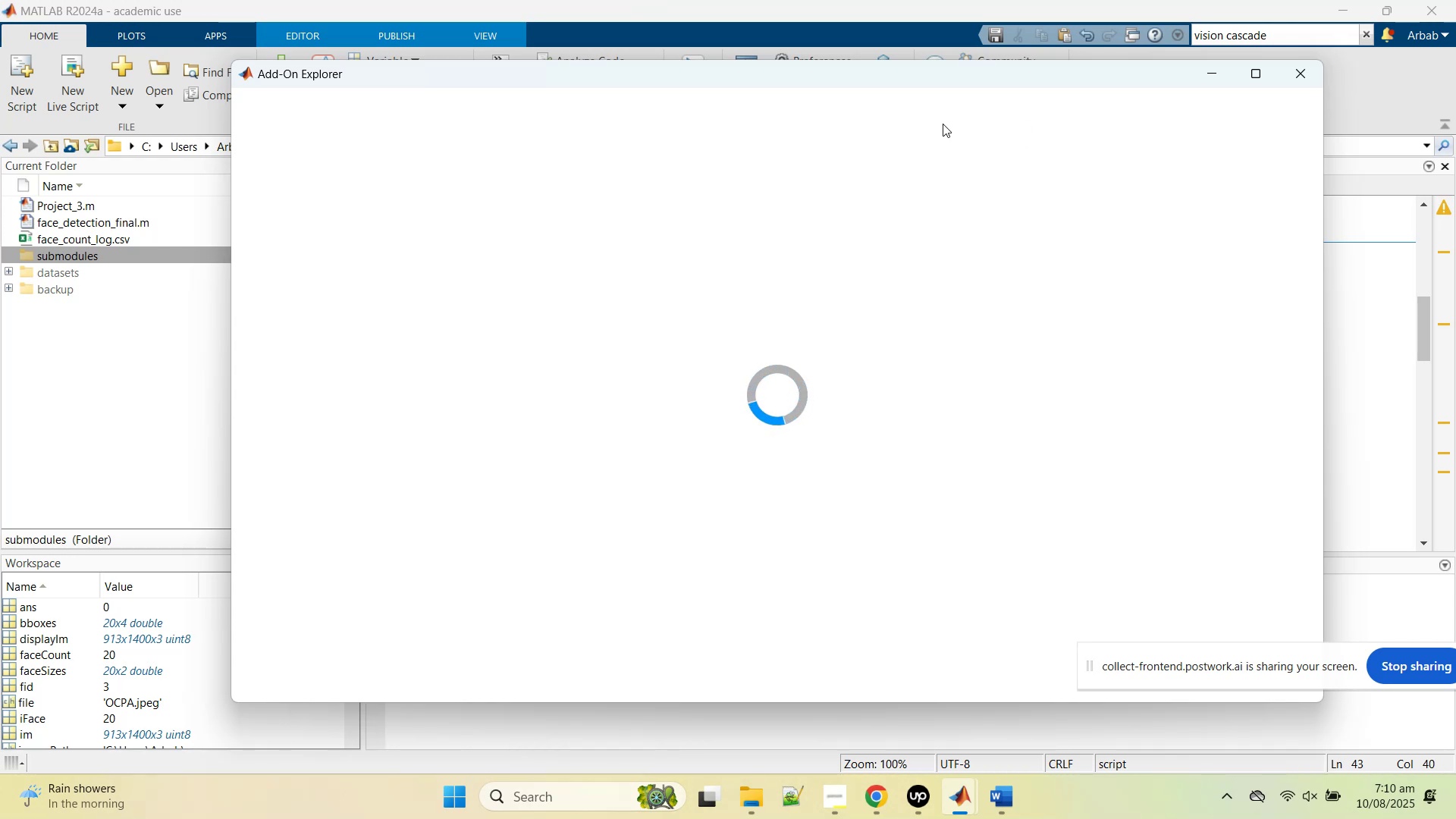 
wait(8.9)
 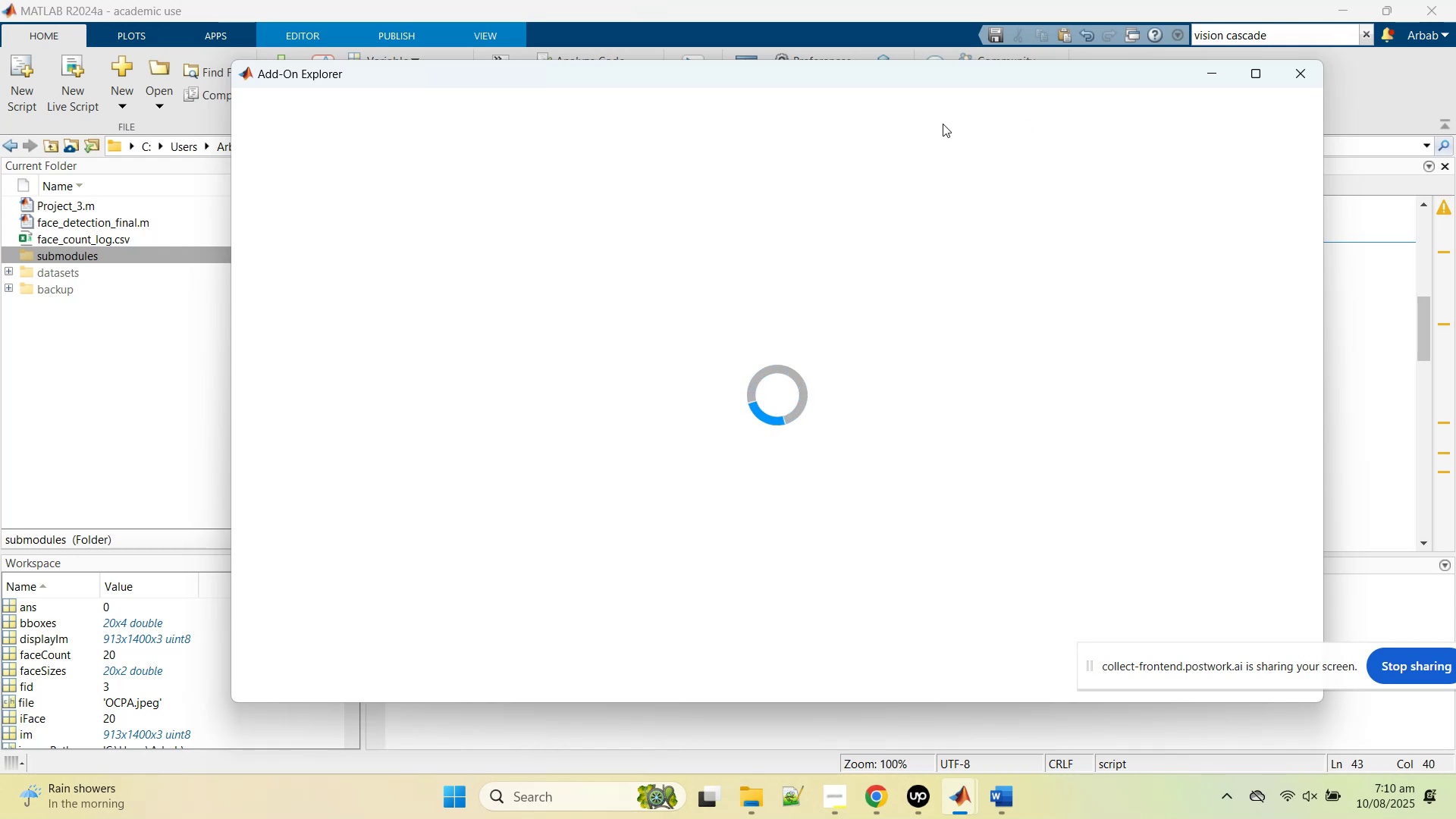 
right_click([958, 127])
 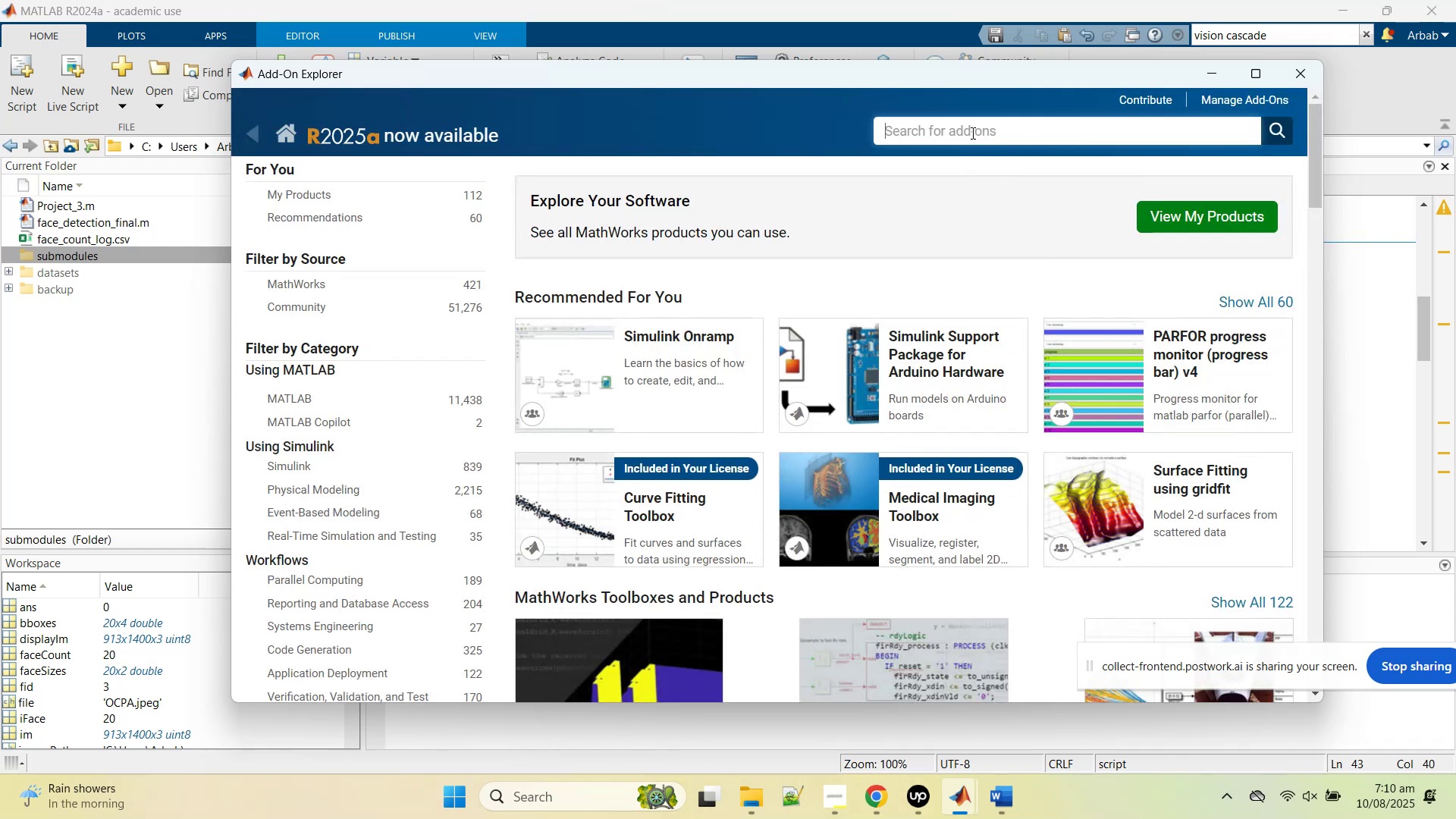 
key(Control+V)
 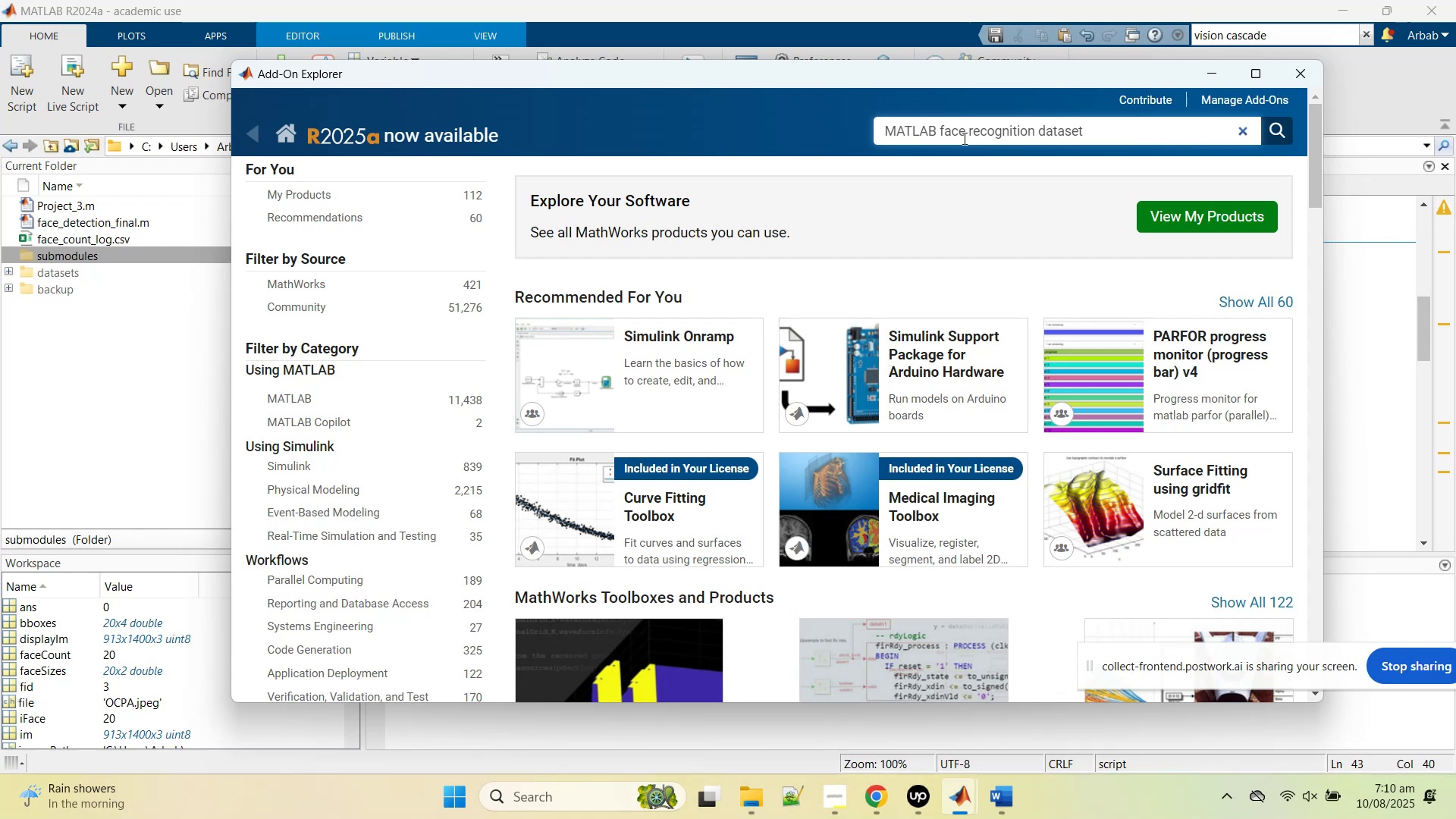 
key(Enter)
 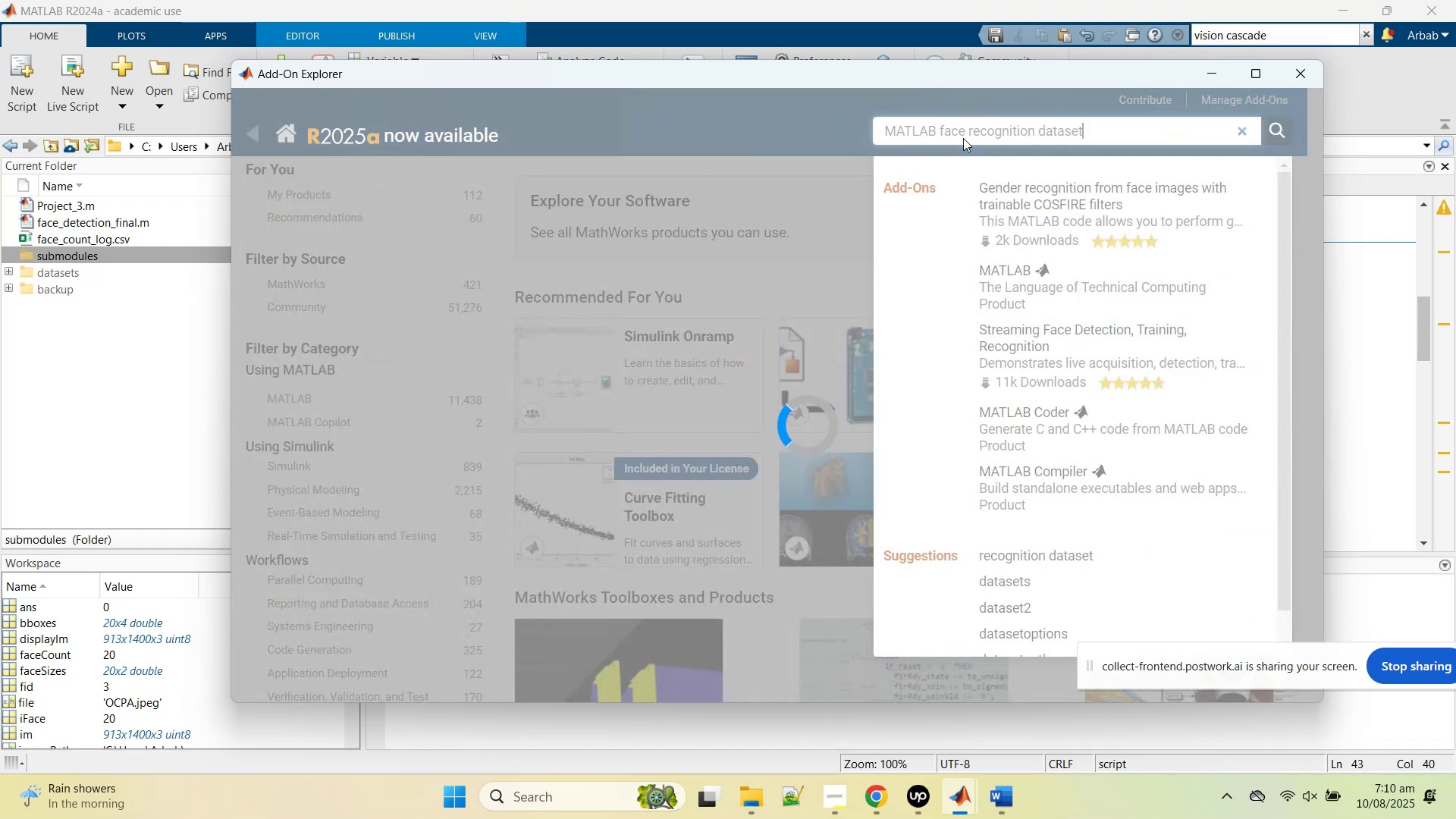 
wait(8.23)
 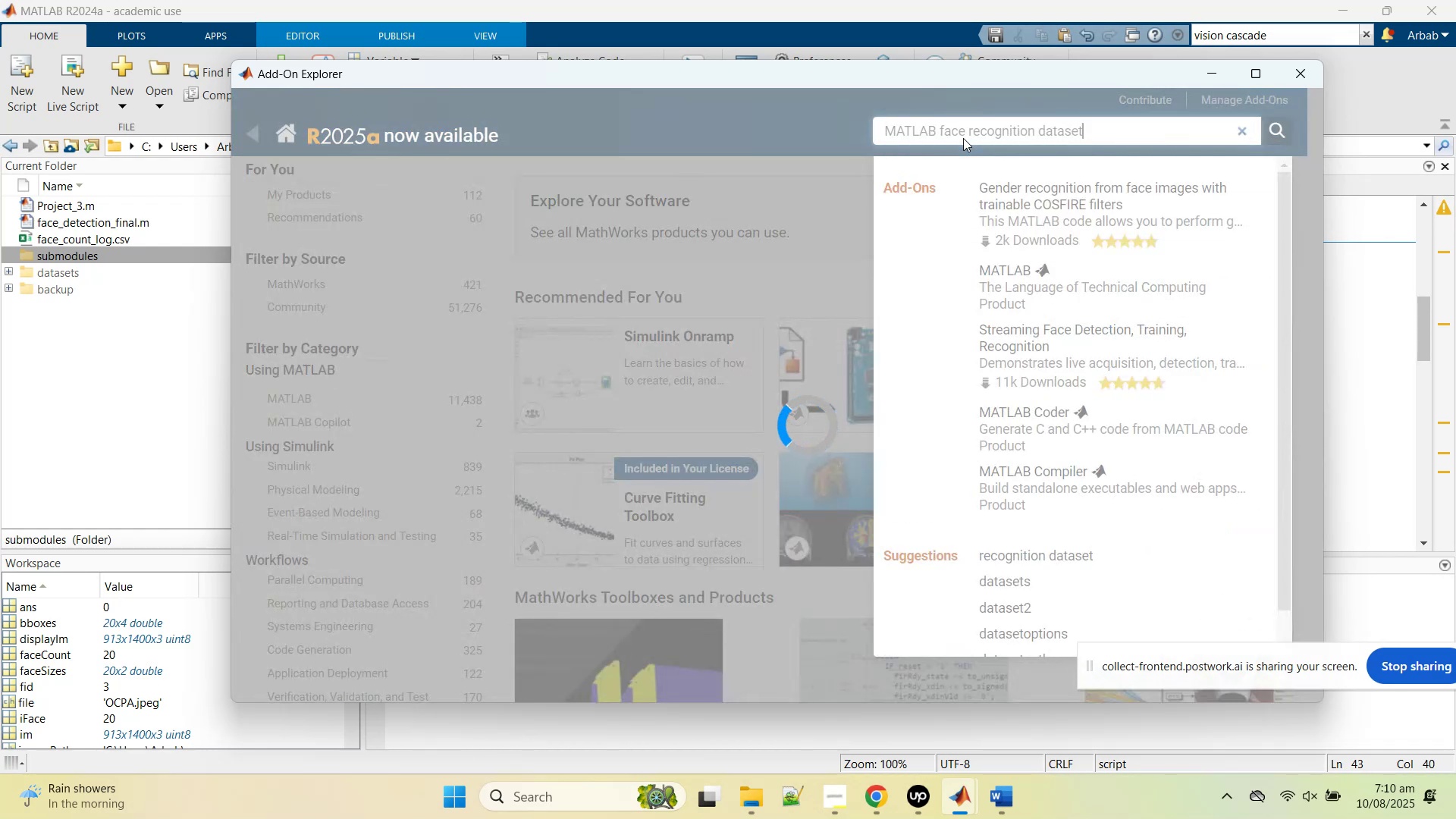 
scroll: coordinate [1000, 442], scroll_direction: down, amount: 11.0
 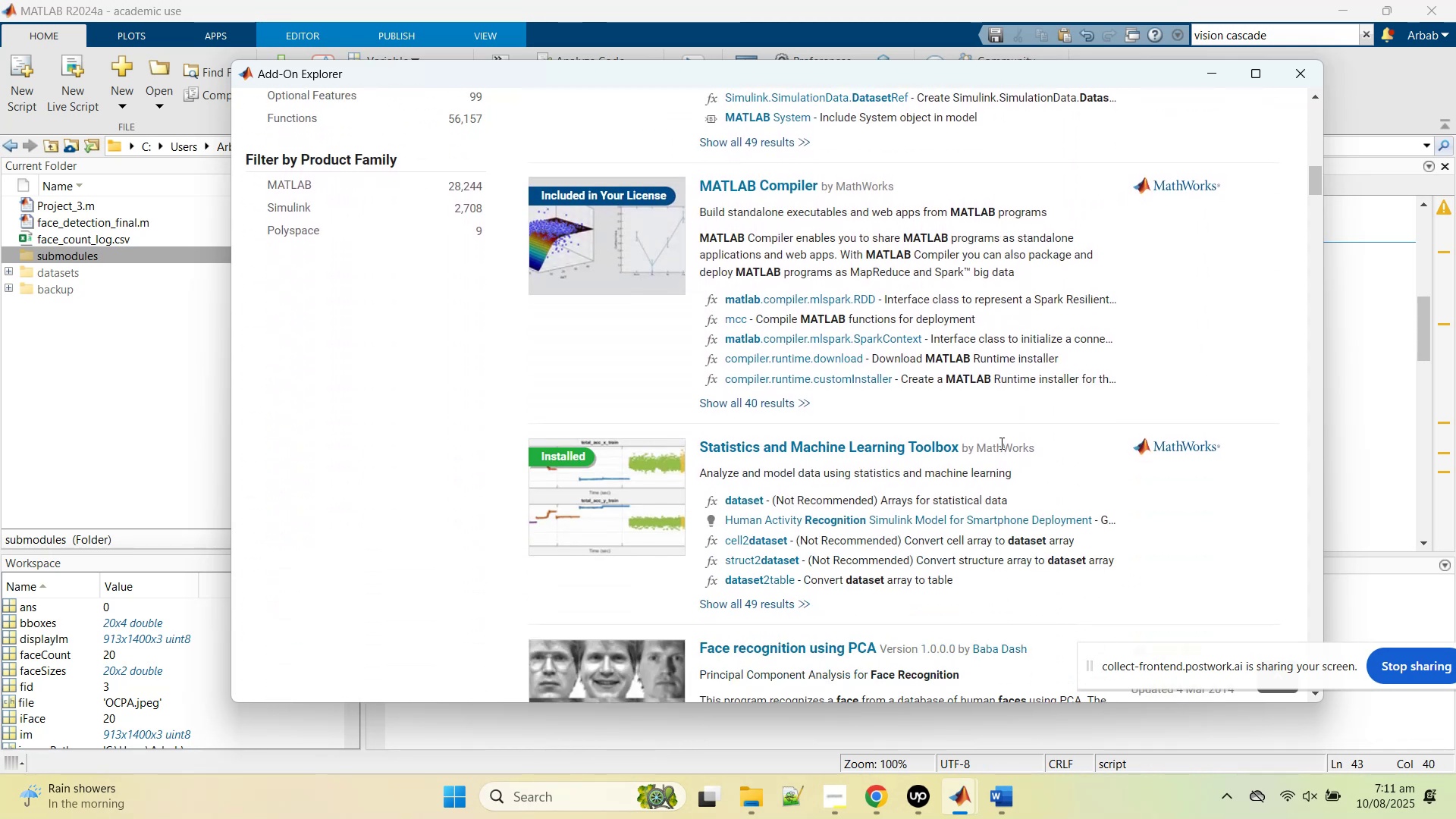 
scroll: coordinate [1000, 443], scroll_direction: up, amount: 1.0
 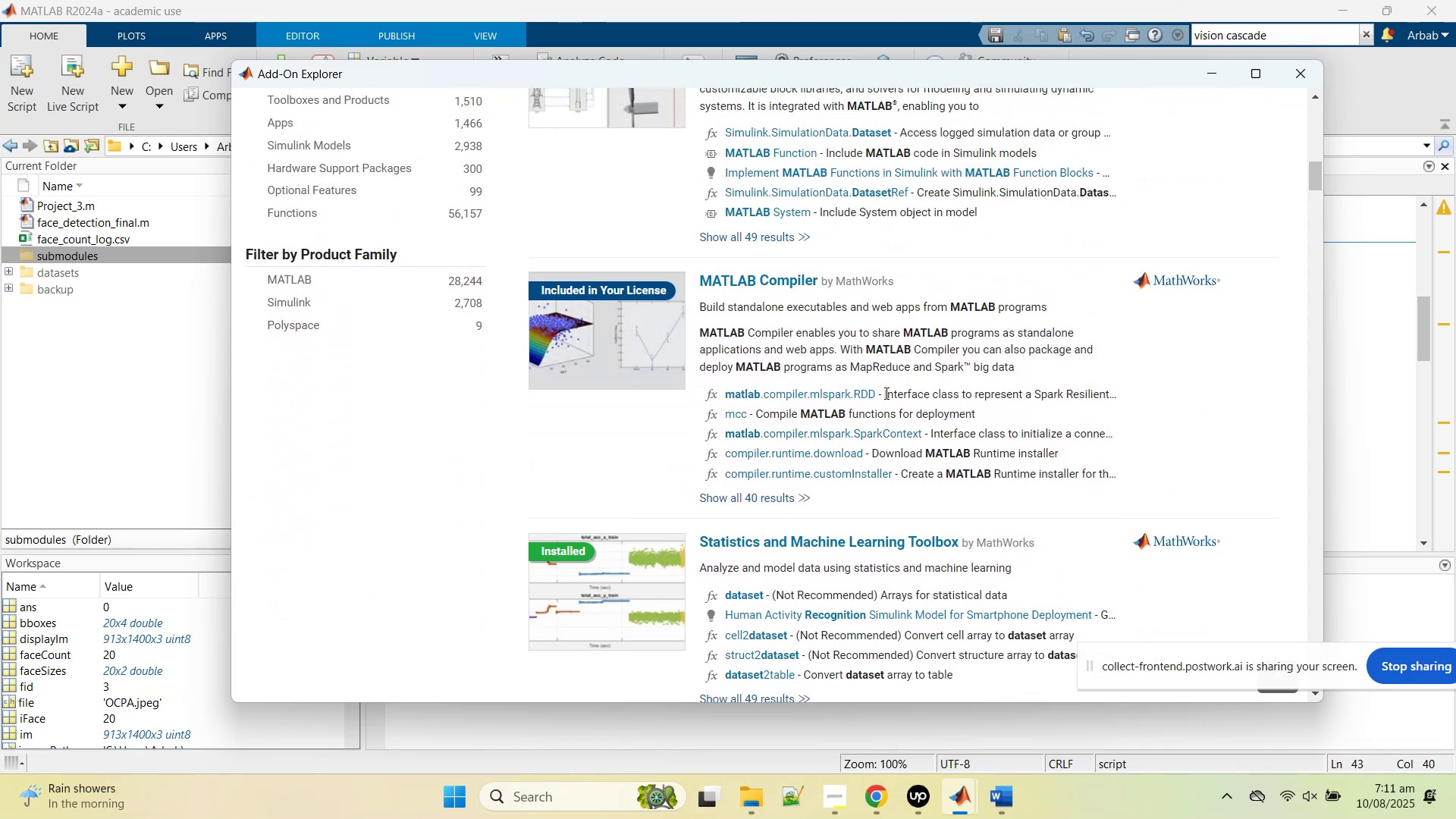 
scroll: coordinate [1015, 444], scroll_direction: down, amount: 15.0
 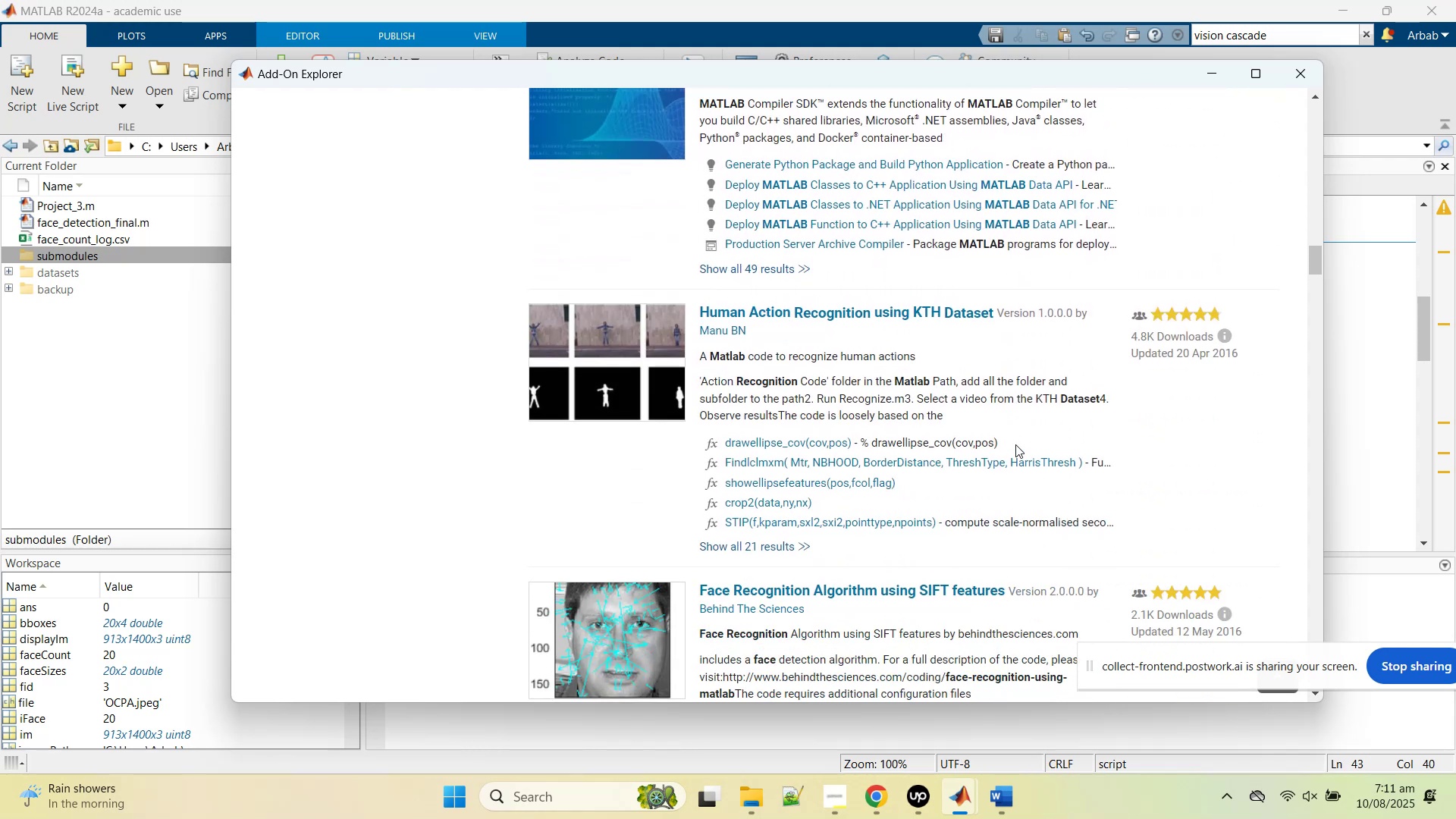 
scroll: coordinate [993, 463], scroll_direction: down, amount: 14.0
 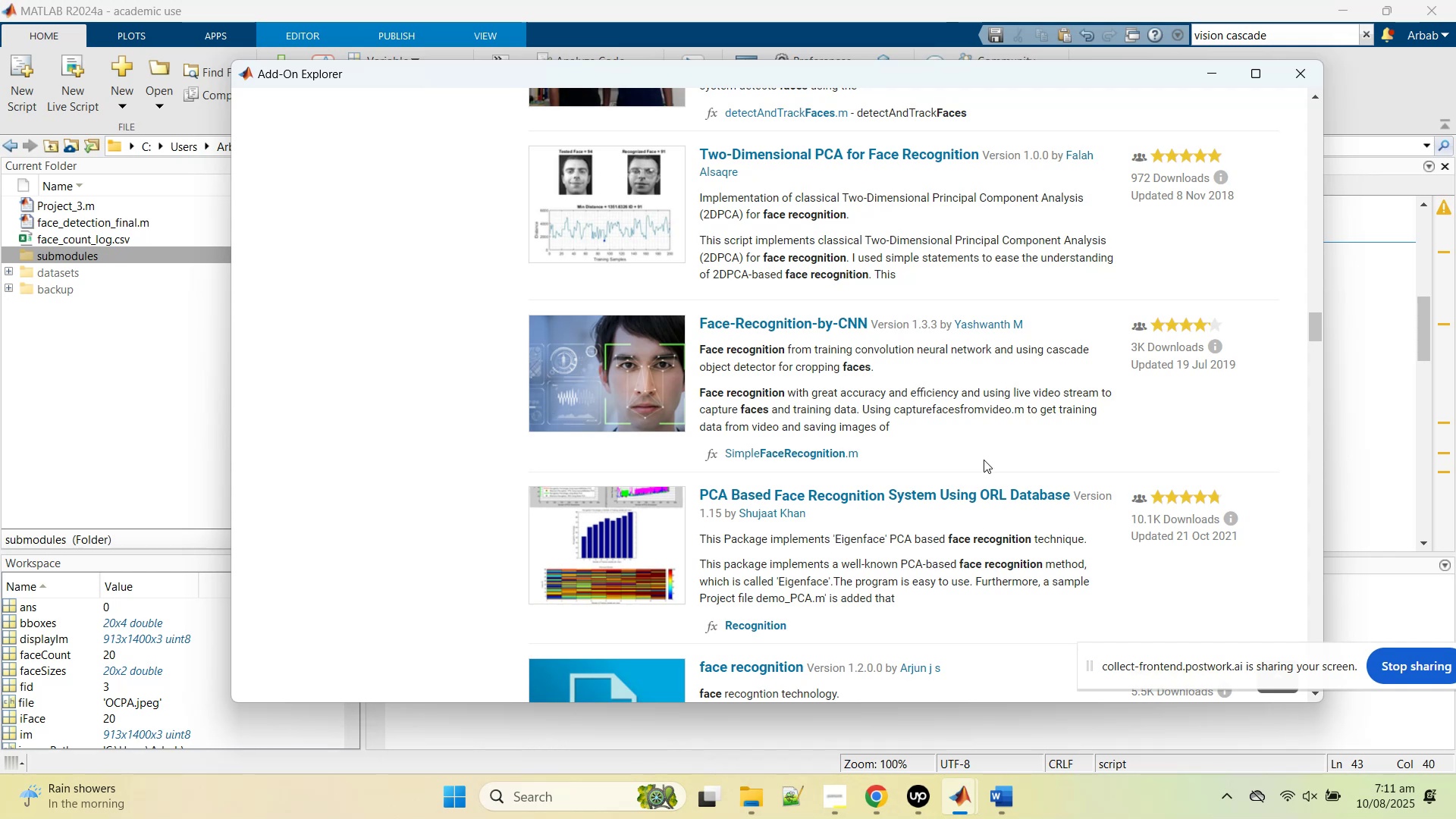 
wait(8.28)
 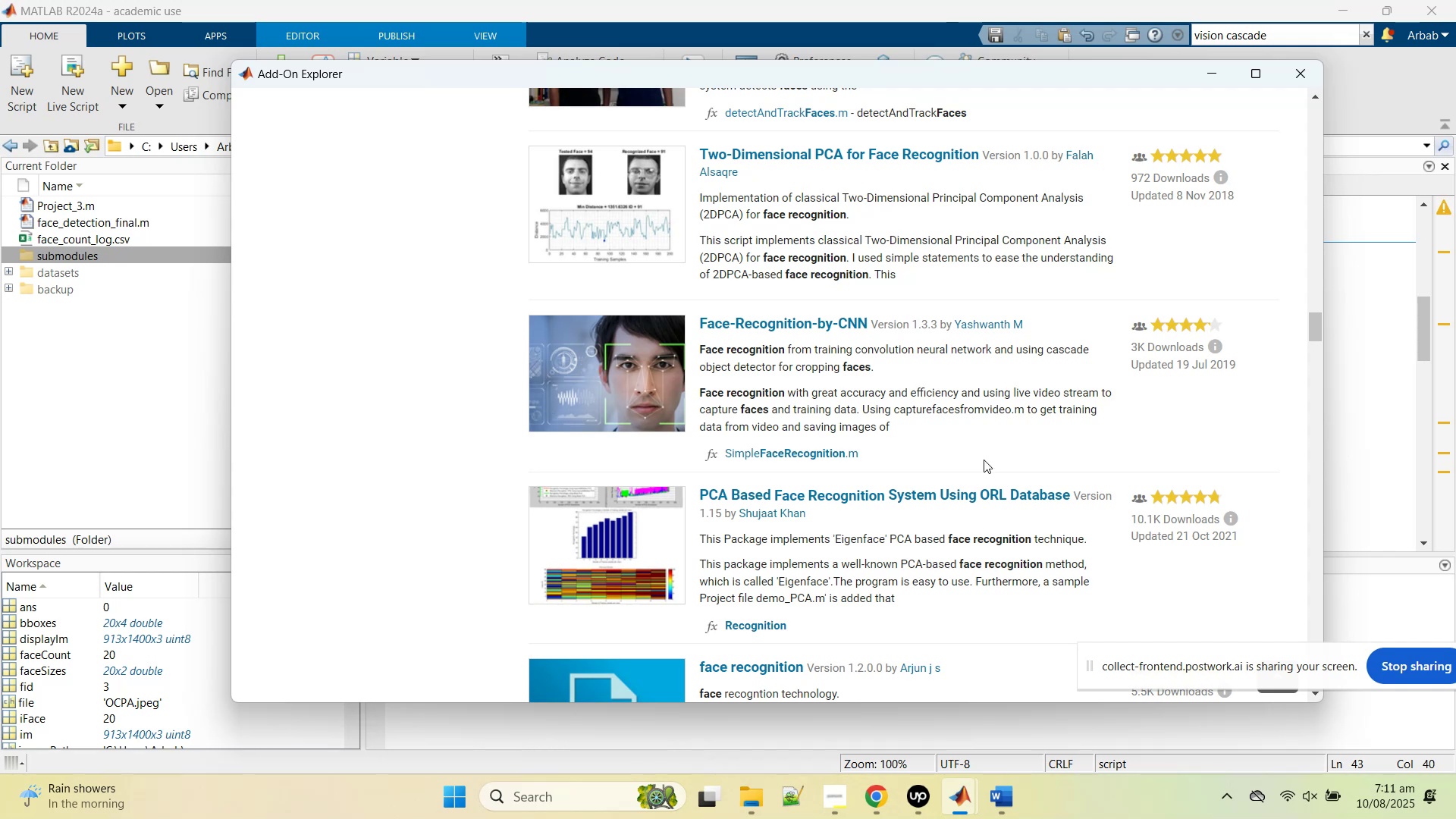 
left_click([793, 320])
 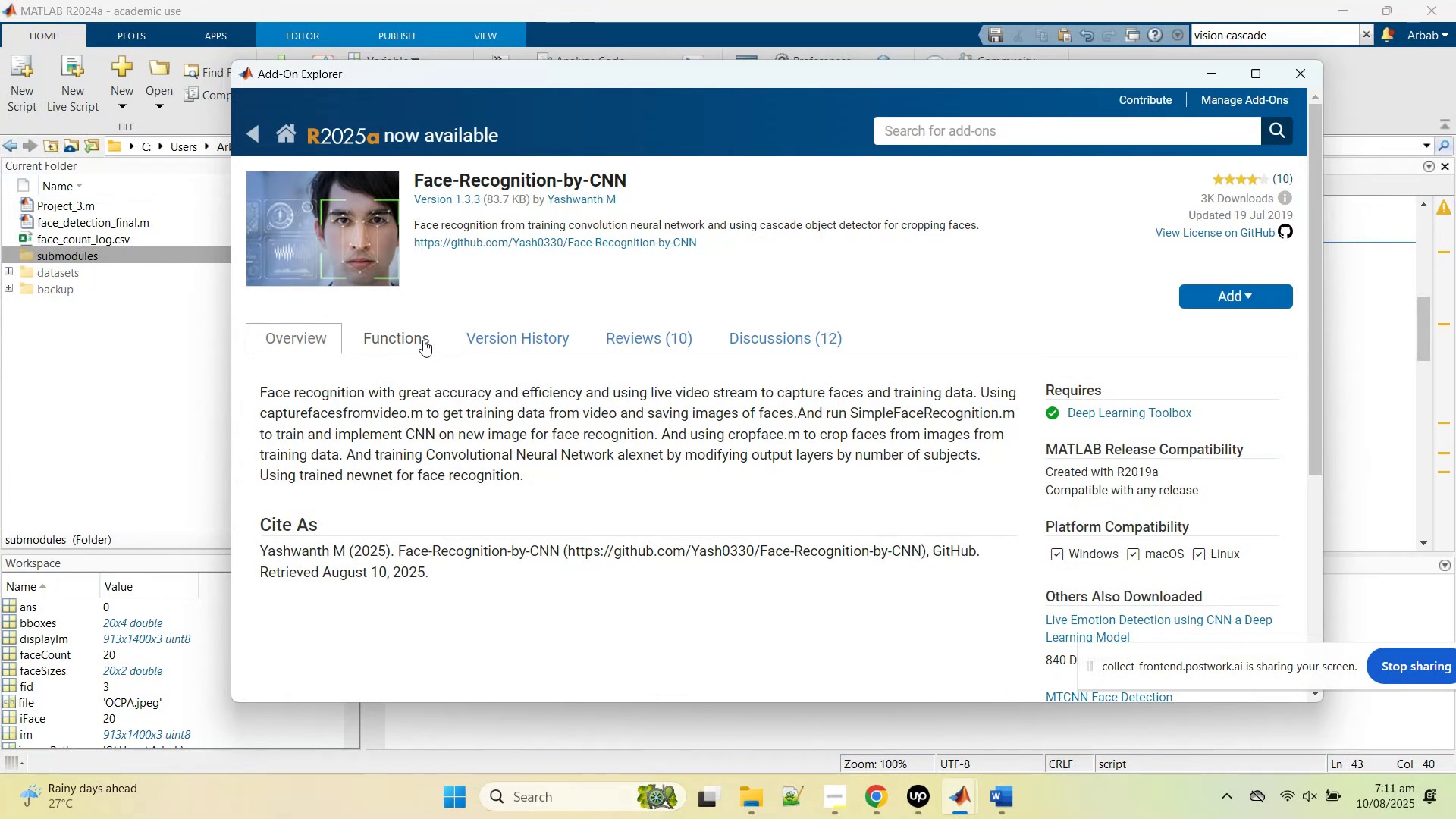 
wait(7.81)
 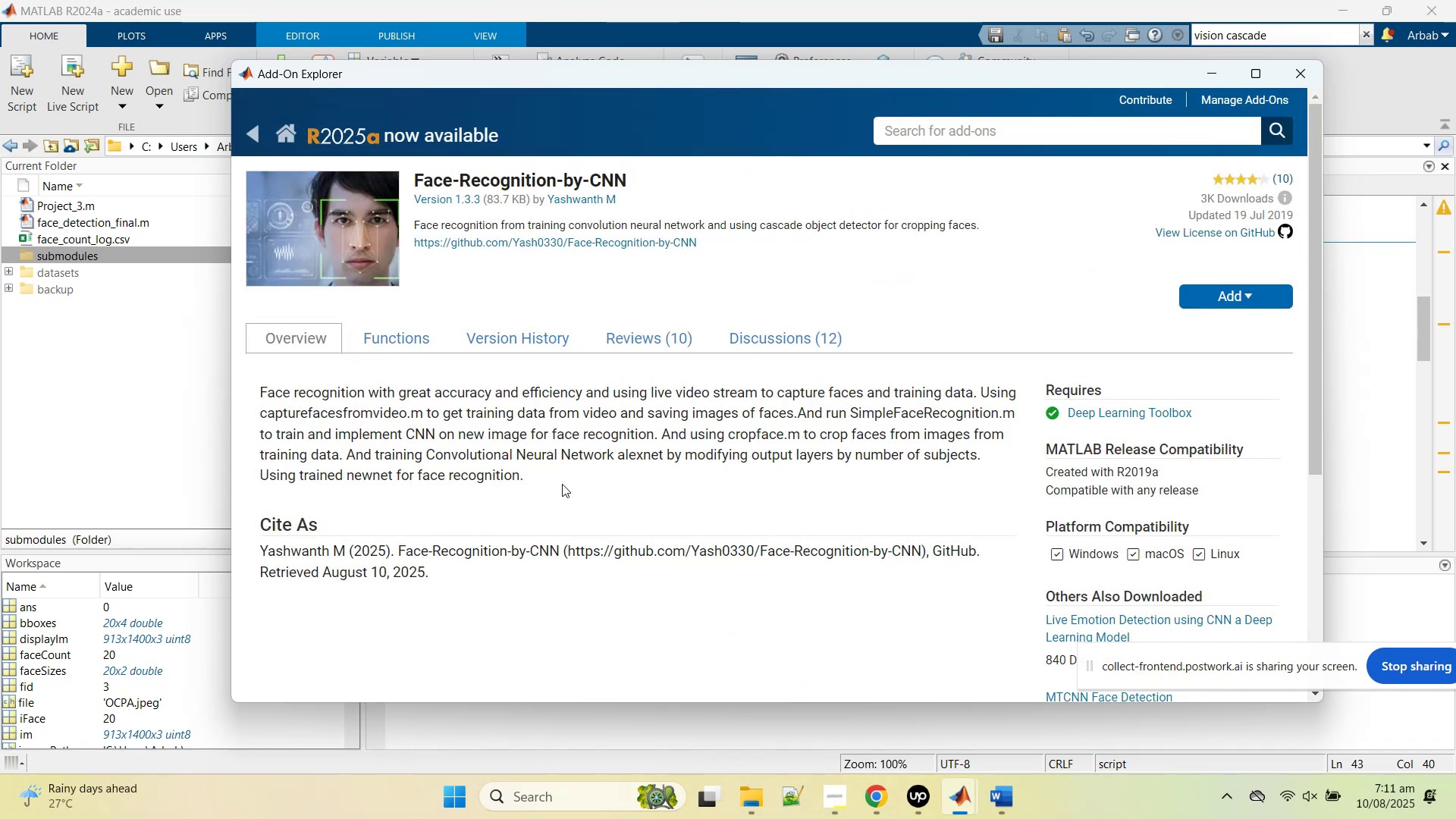 
left_click([422, 340])
 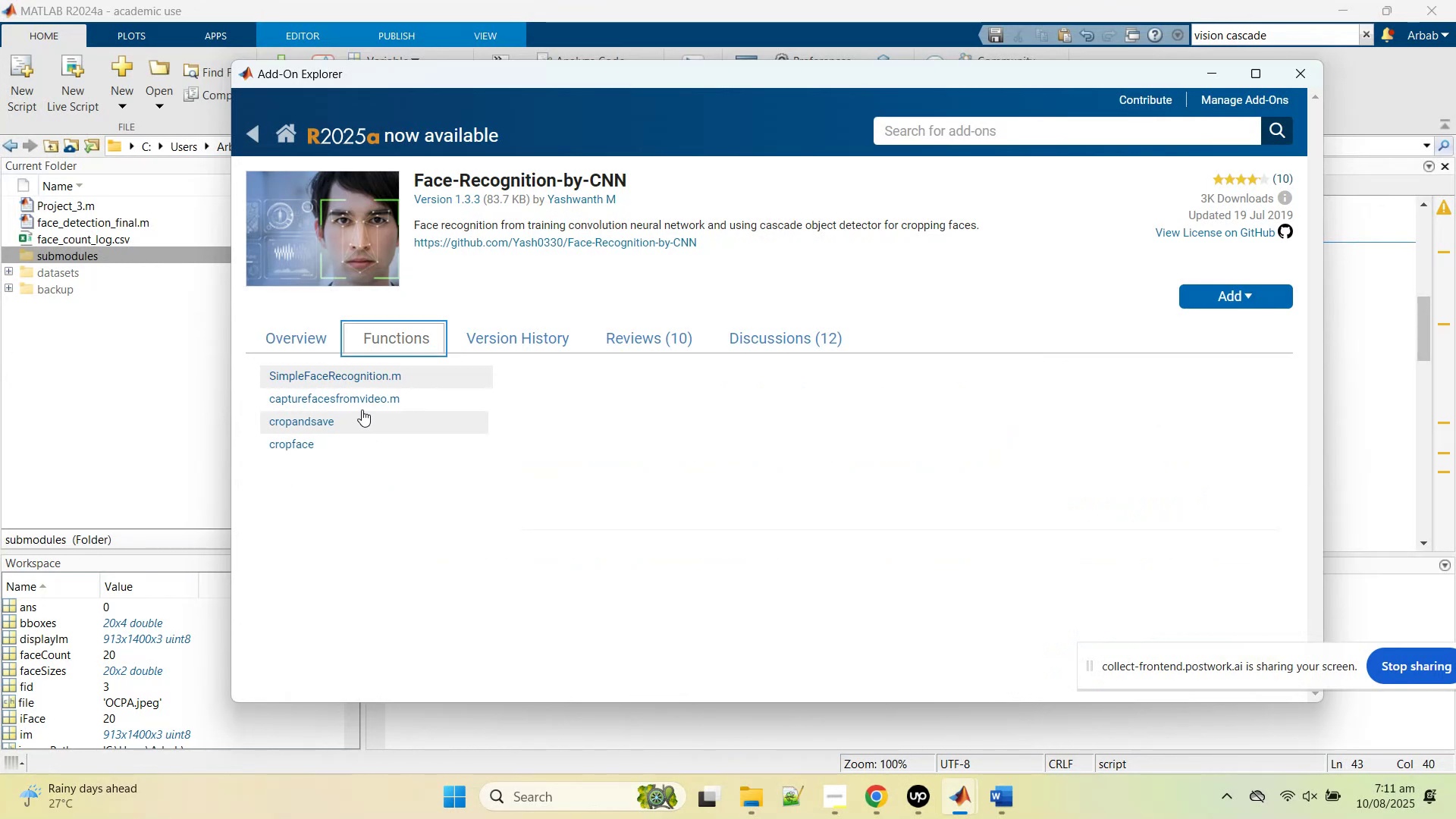 
left_click([359, 399])
 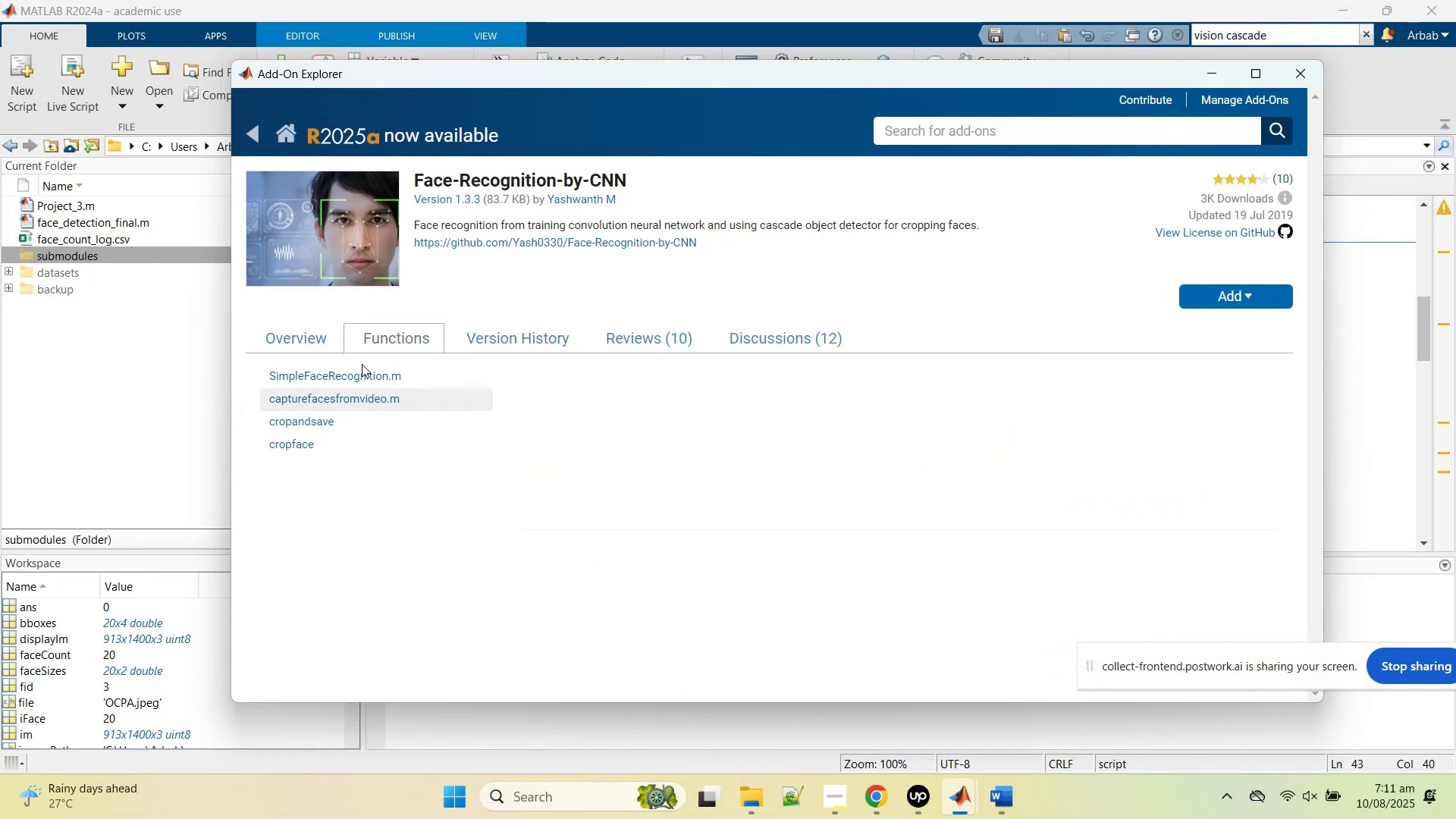 
double_click([358, 381])
 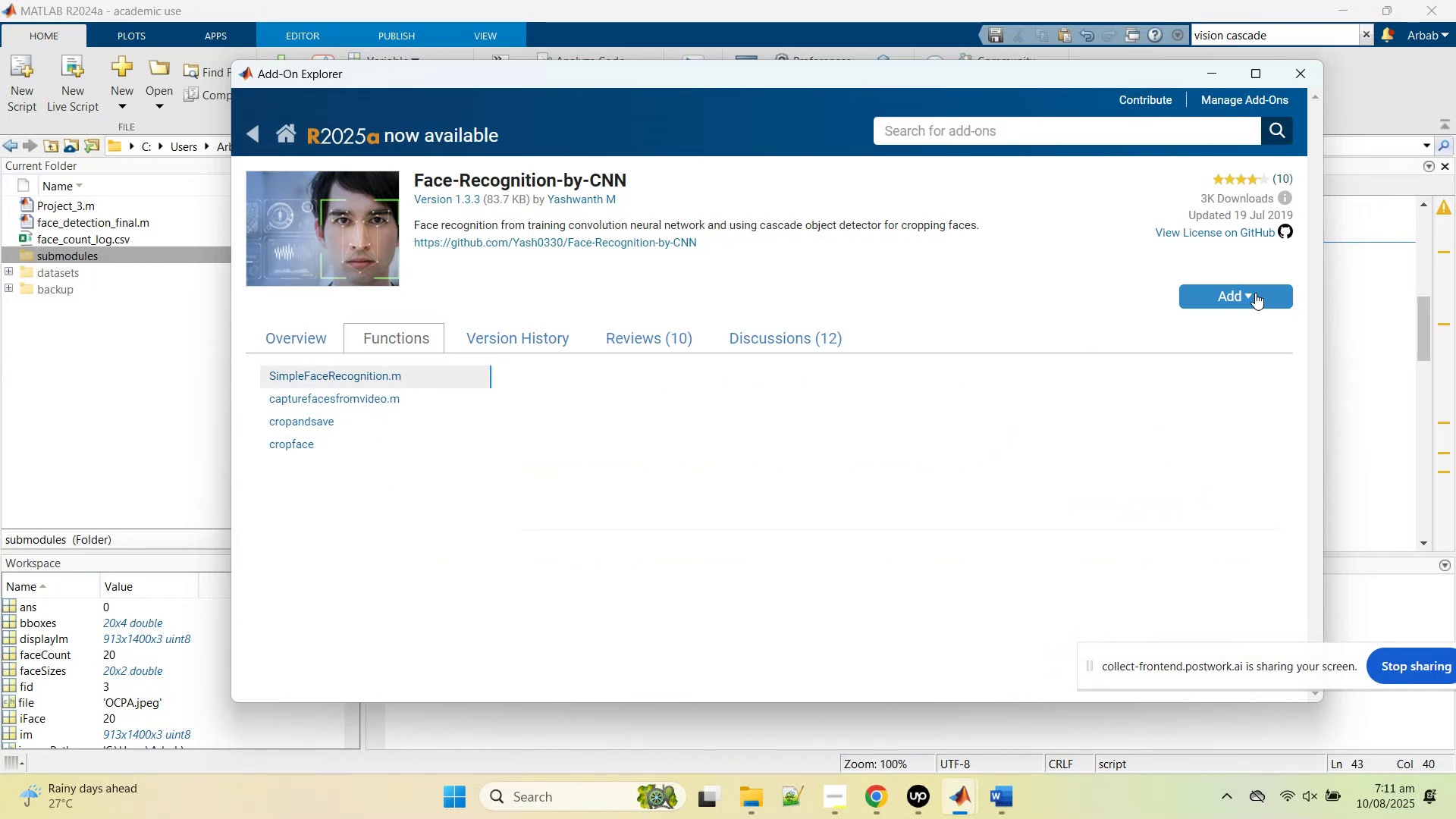 
left_click([1258, 290])
 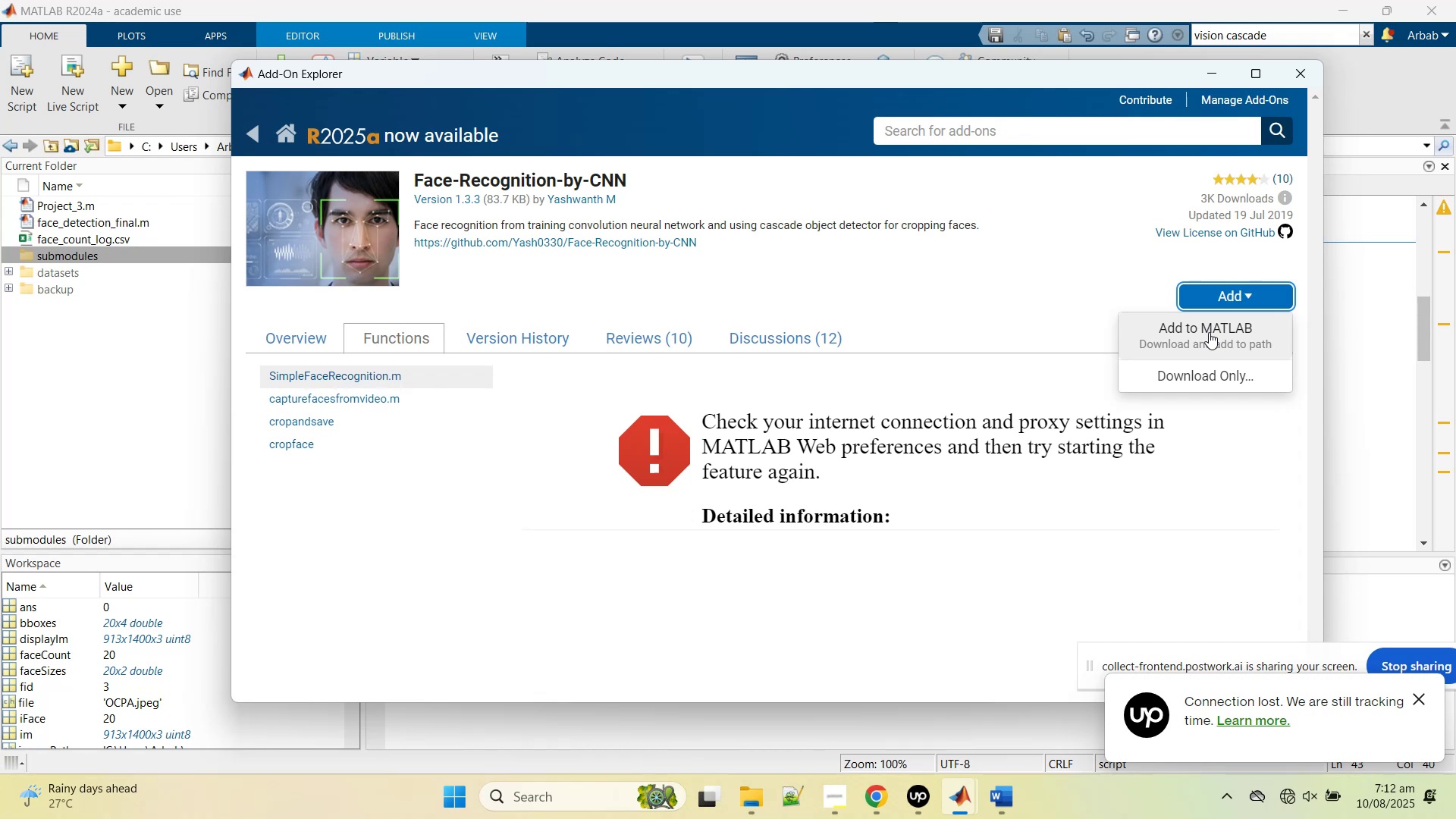 
wait(15.98)
 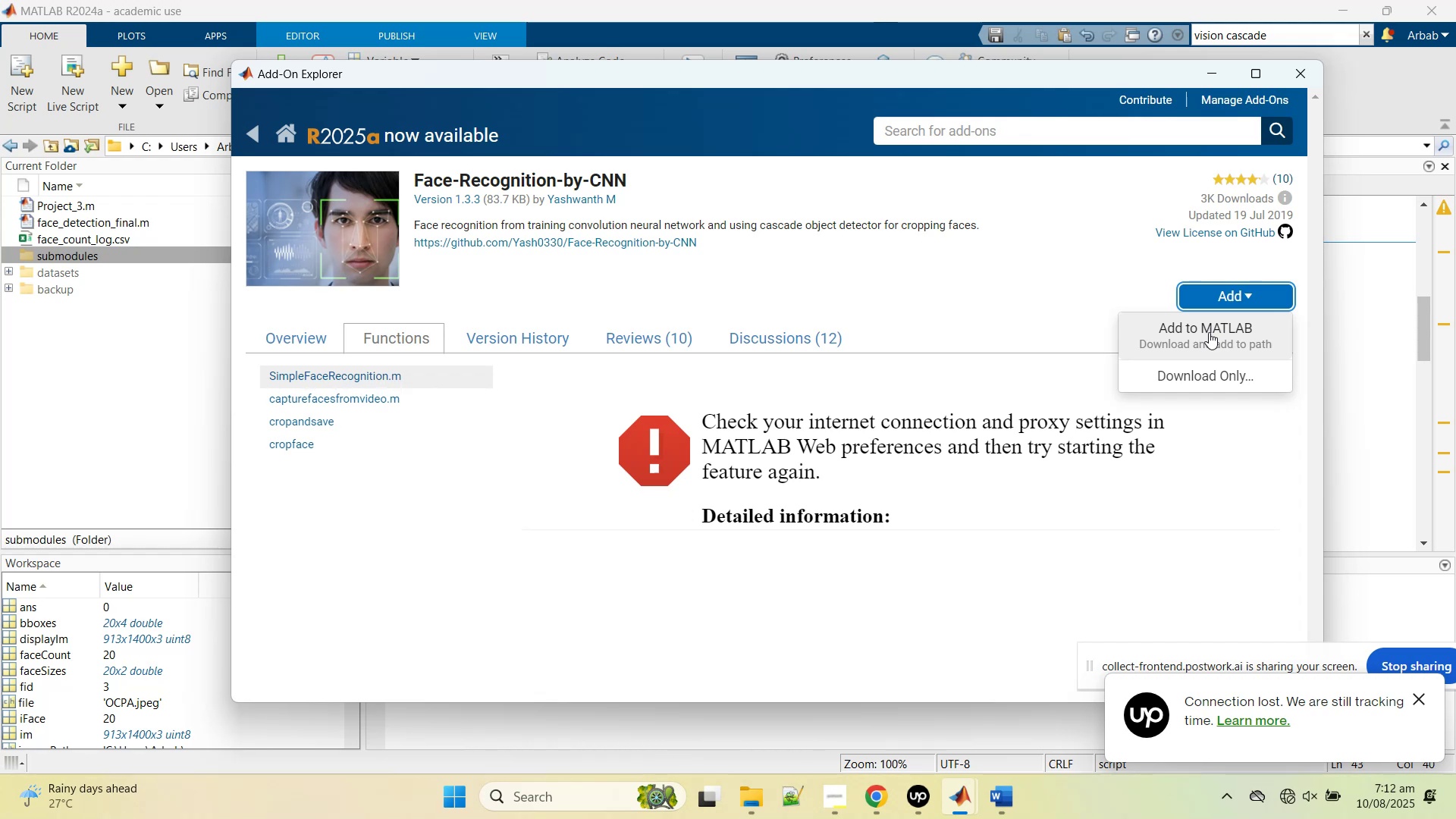 
left_click([883, 793])
 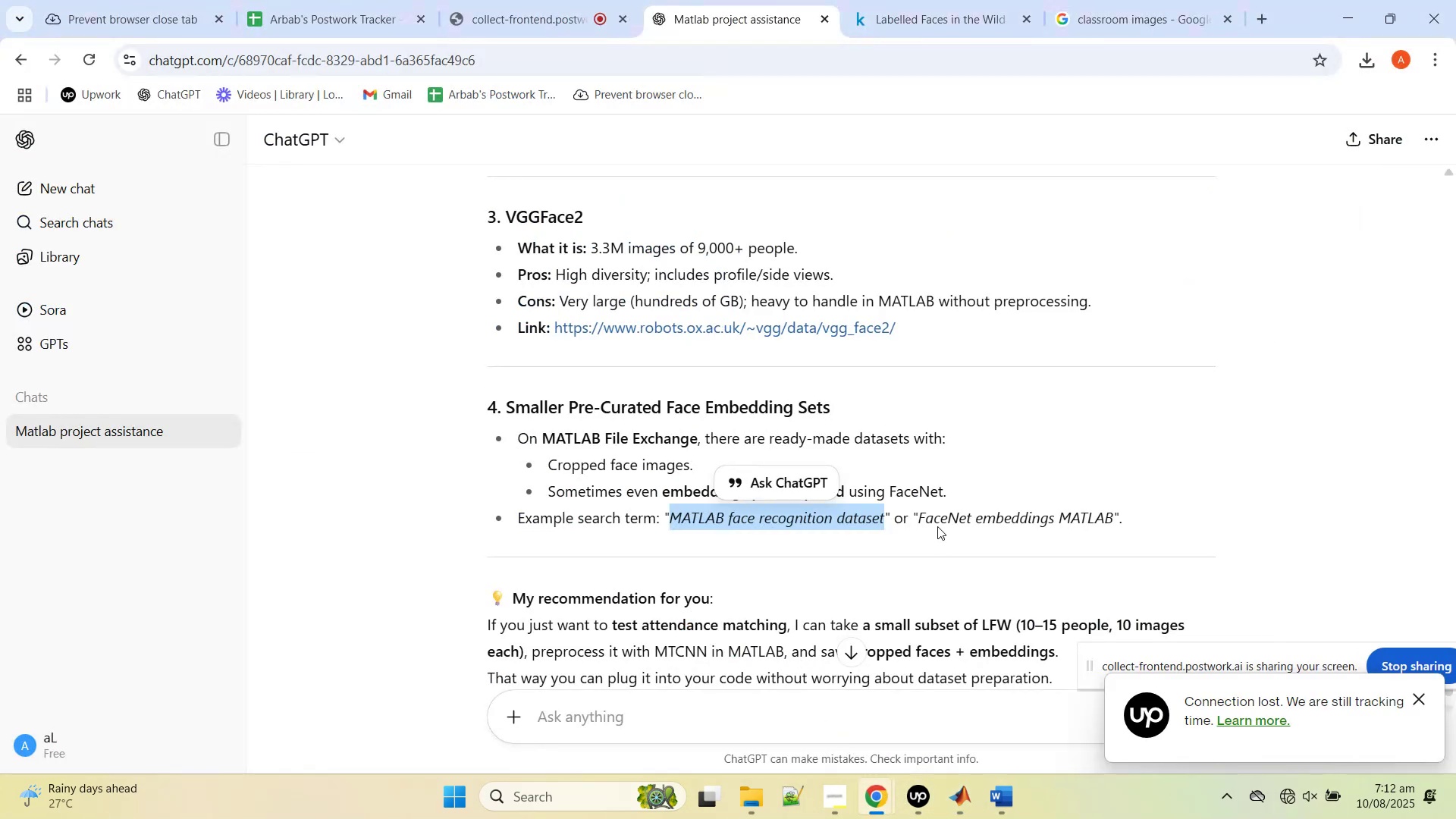 
scroll: coordinate [940, 481], scroll_direction: down, amount: 3.0
 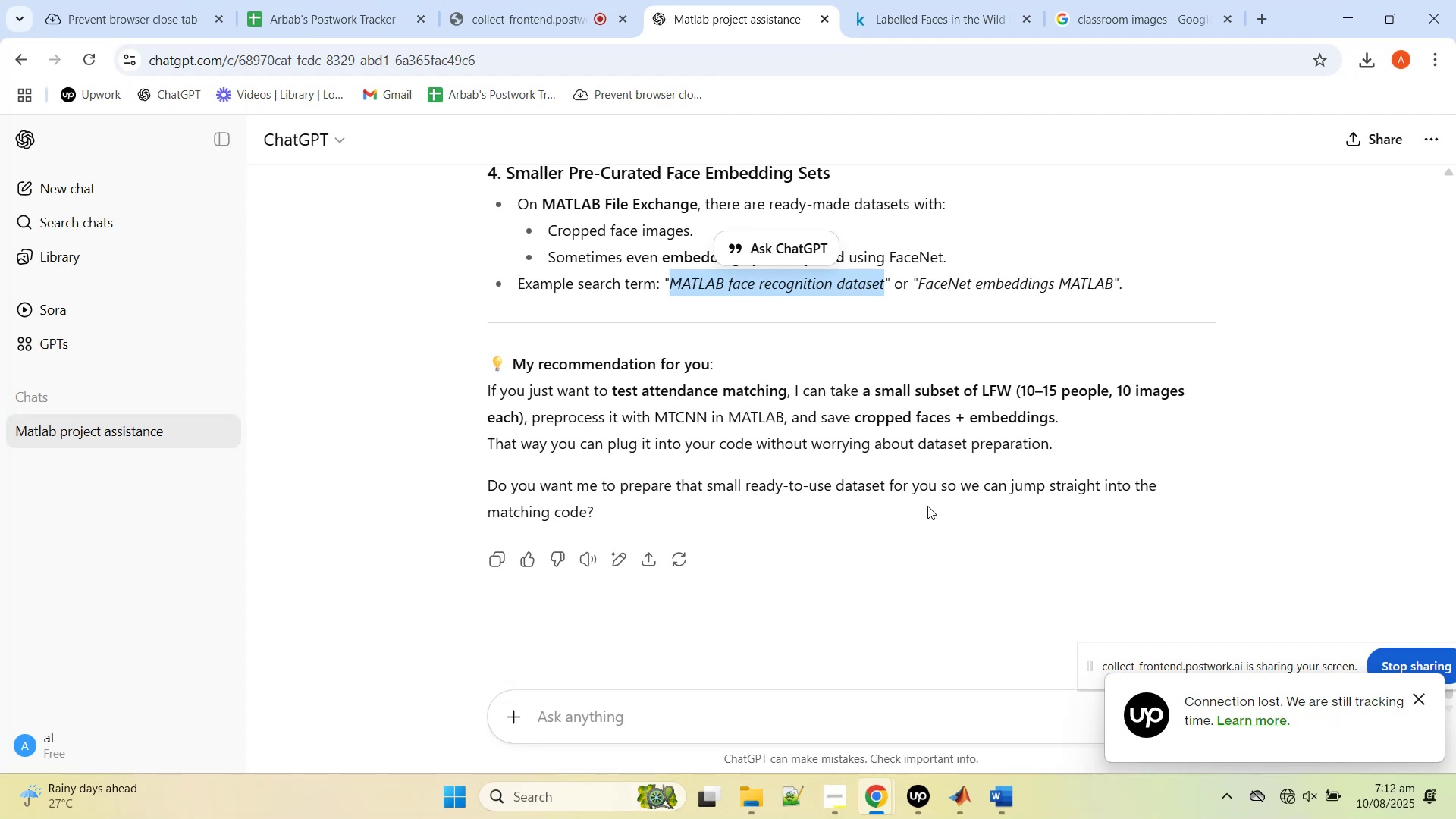 
wait(23.79)
 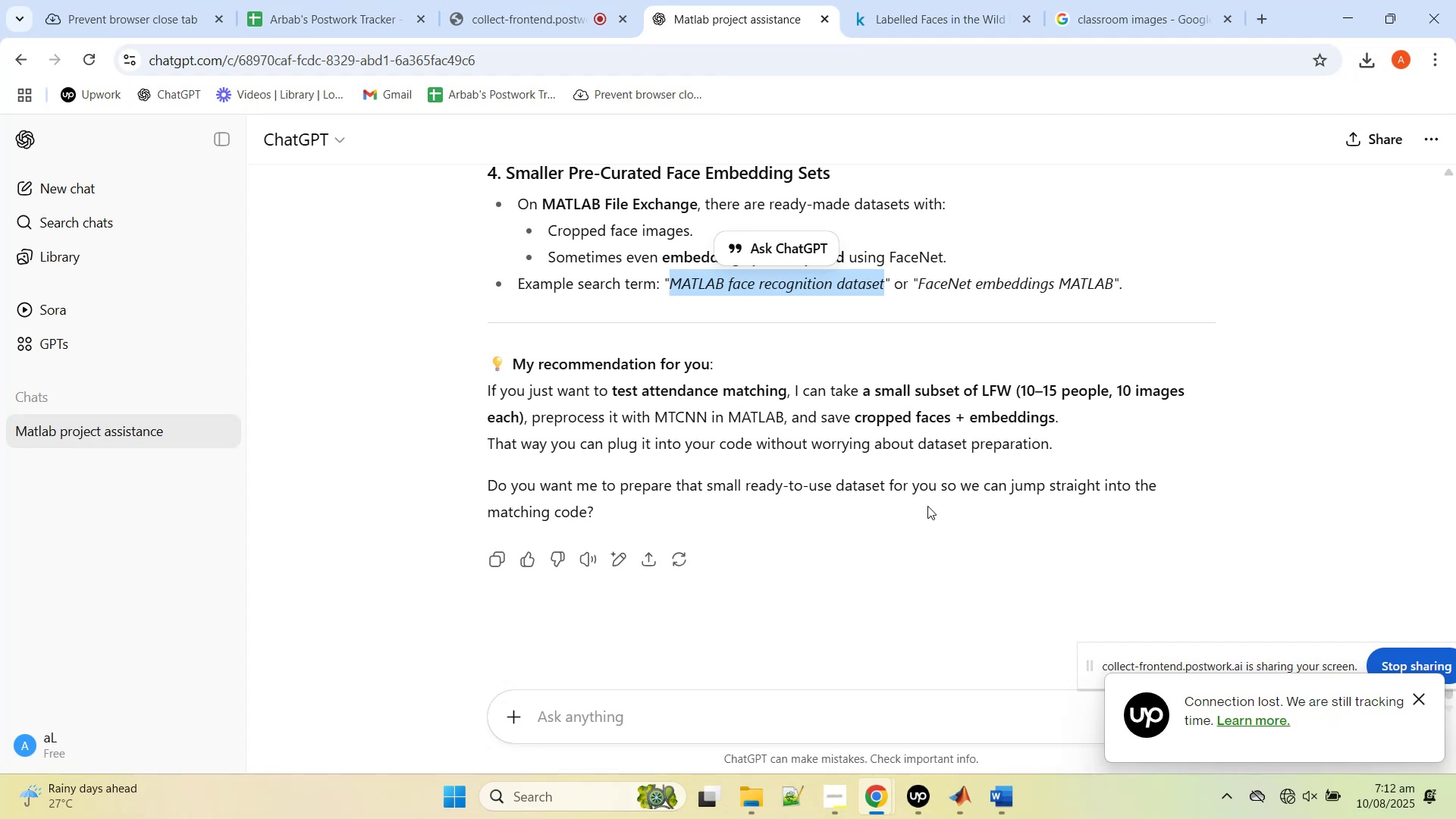 
left_click([716, 707])
 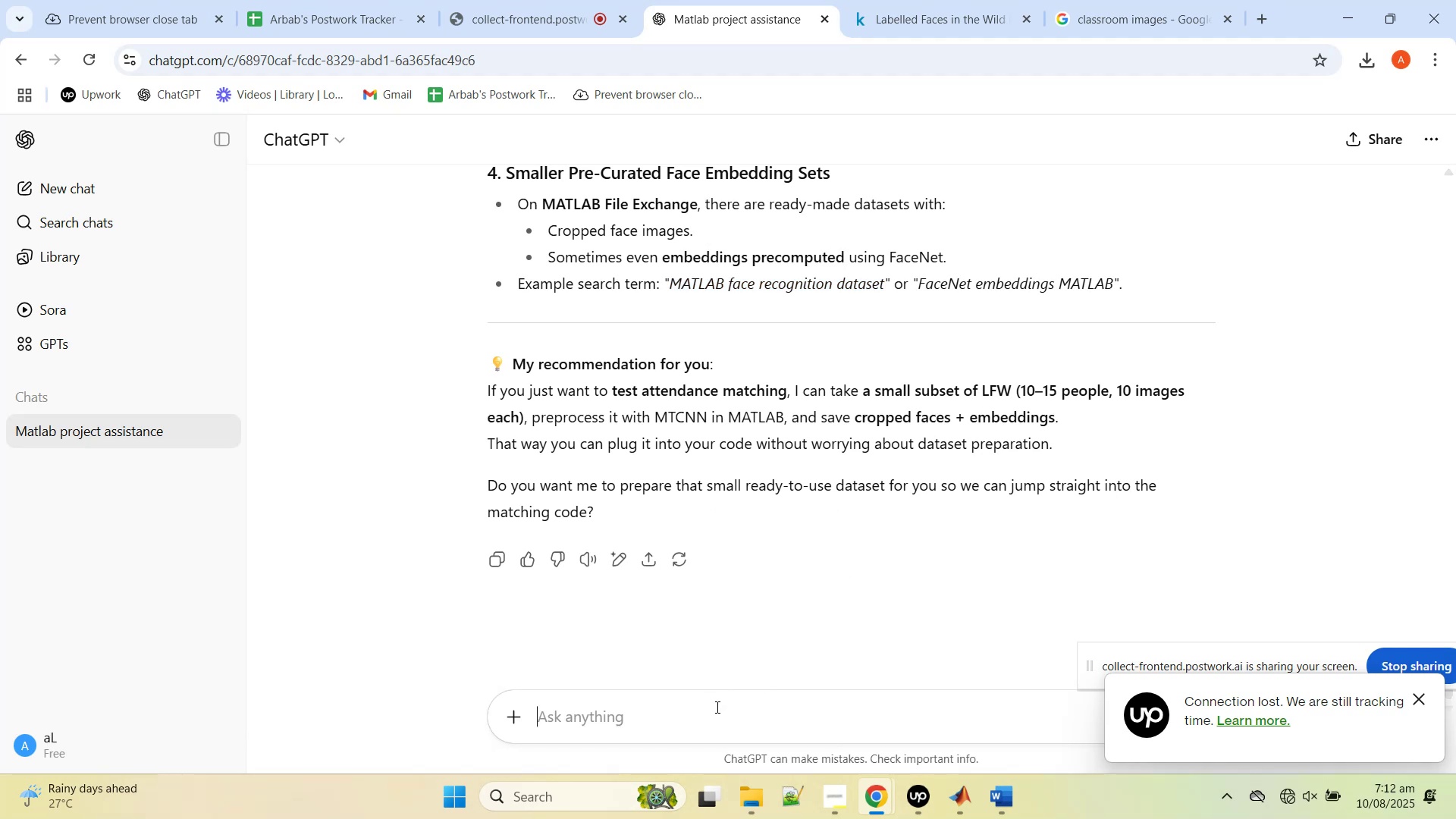 
type(That would be great ...as i just want to test it if it is doable quick)
key(Backspace)
key(Backspace)
key(Backspace)
key(Backspace)
key(Backspace)
type(or not.... )
 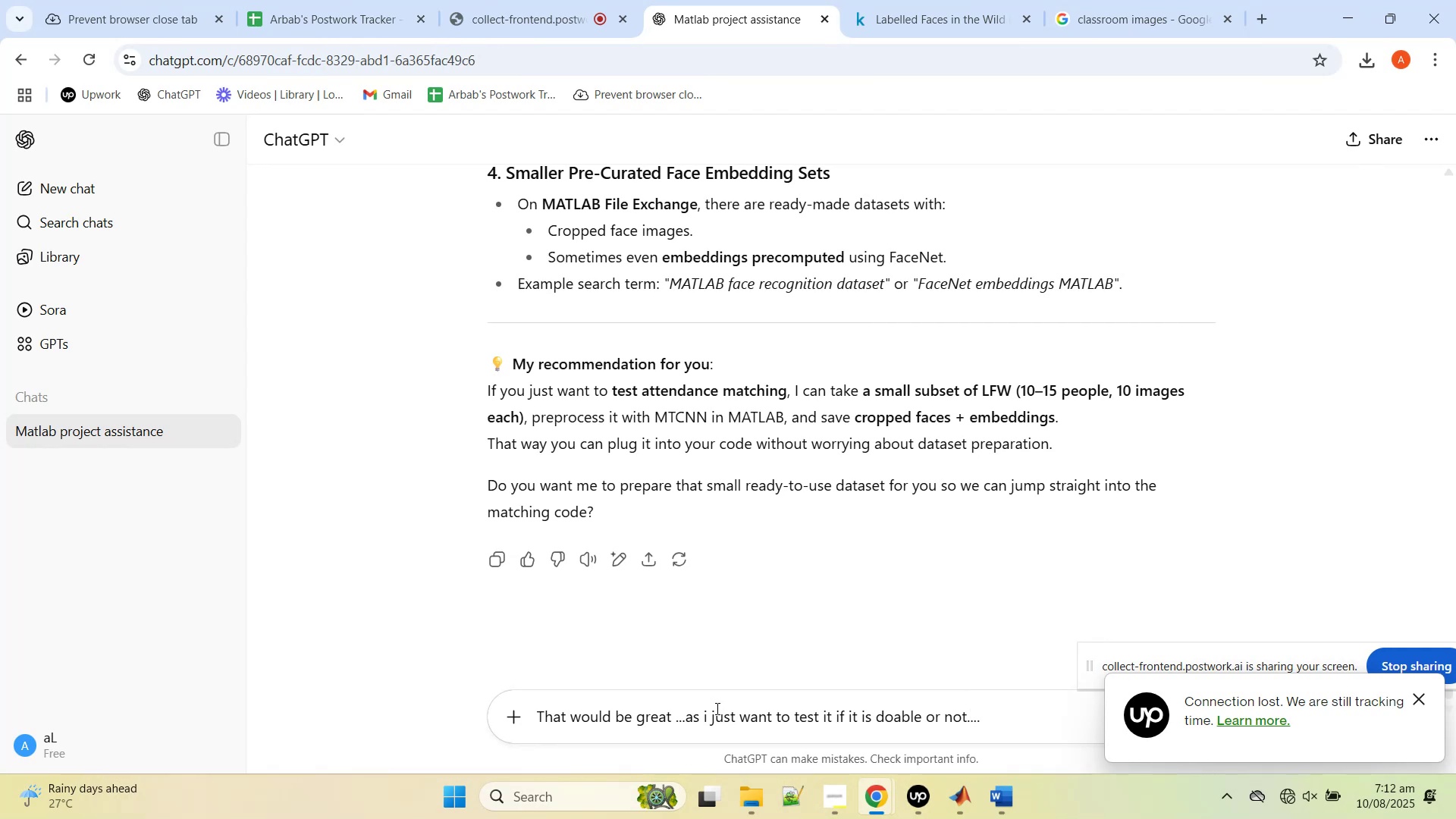 
type(because finding data and prepare )
key(Backspace)
key(Backspace)
type(ins is quite challanging and time consuming)
 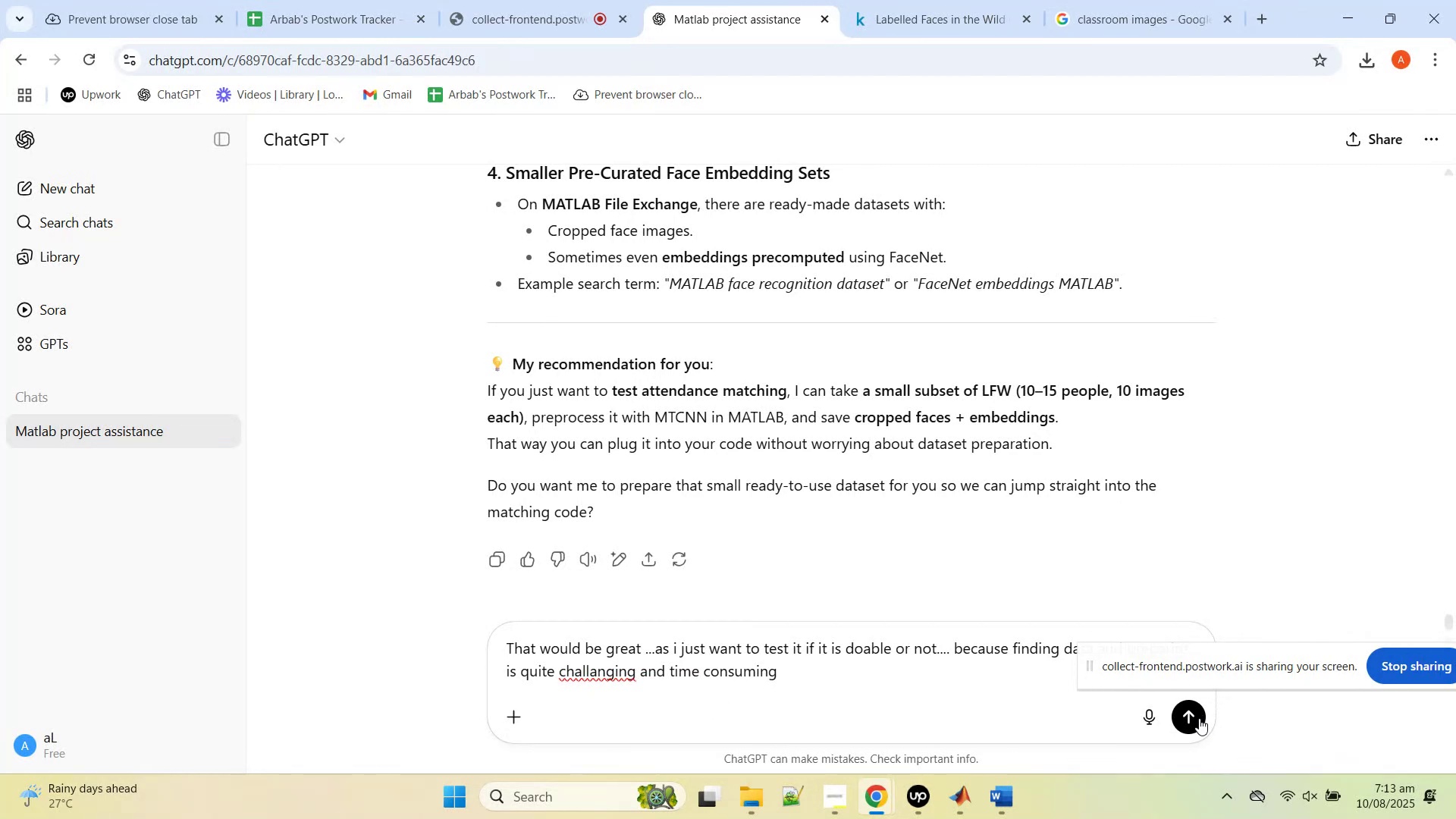 
left_click([1199, 718])
 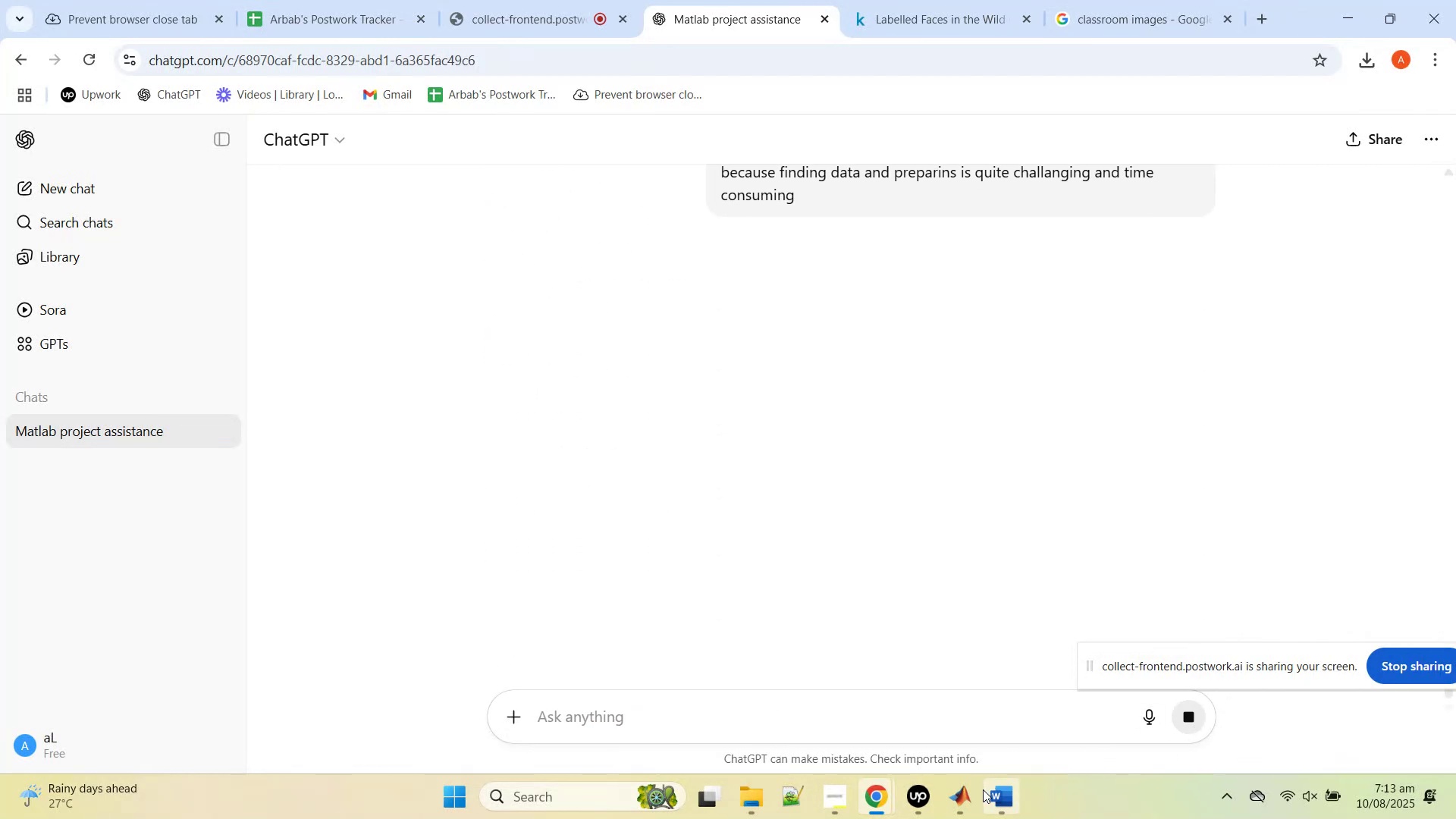 
left_click([979, 799])
 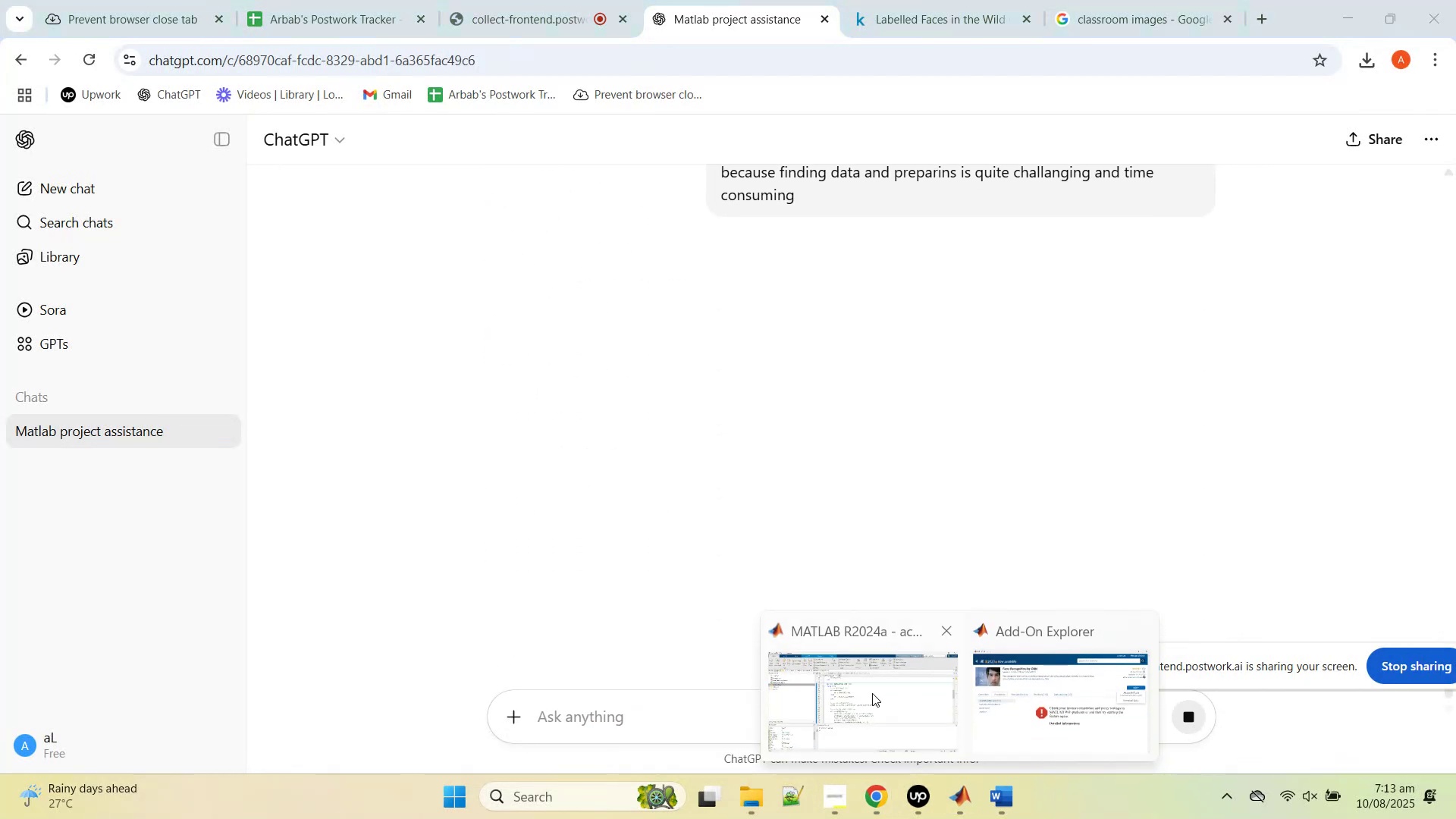 
left_click([872, 692])
 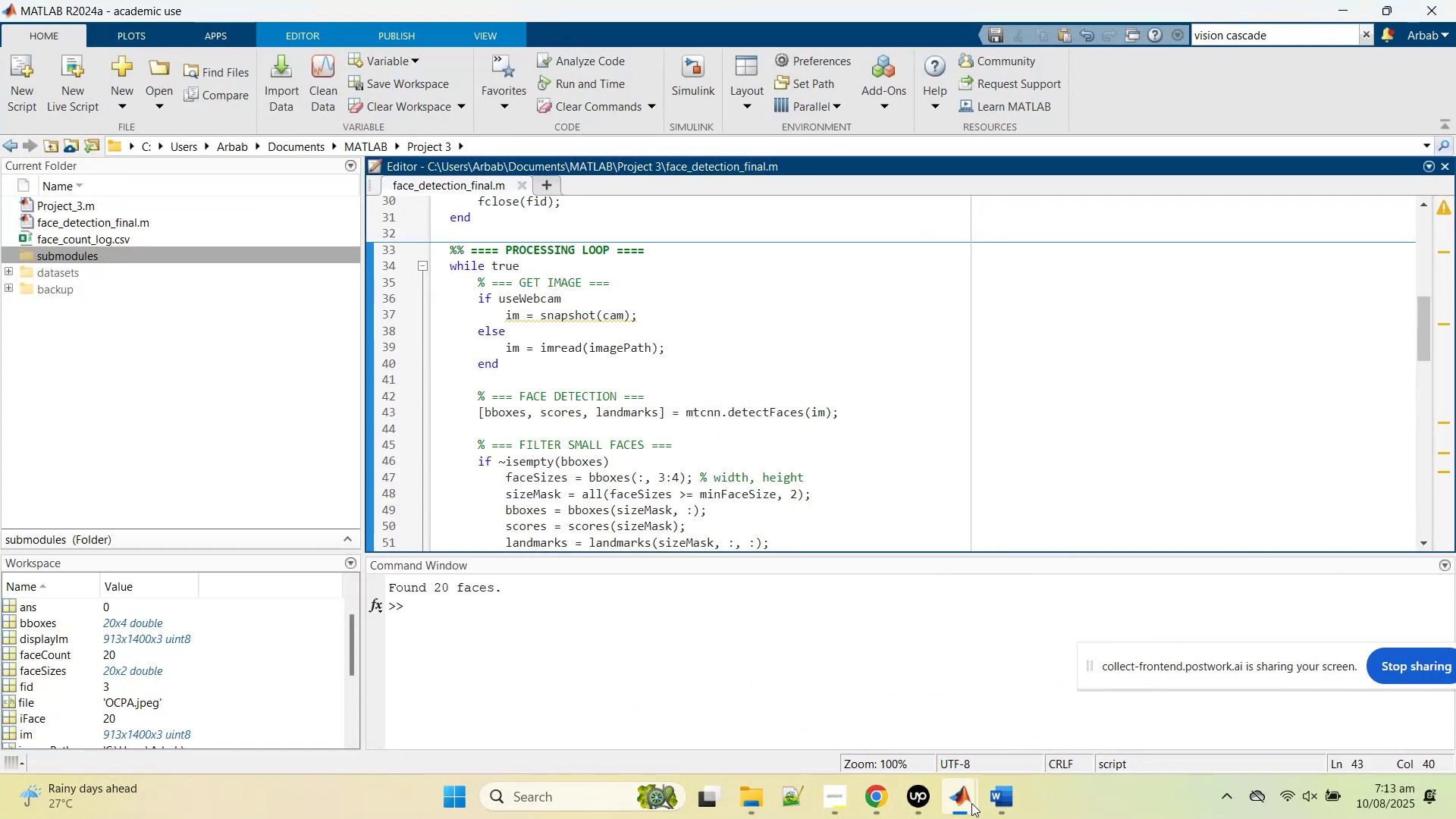 
left_click([1071, 696])
 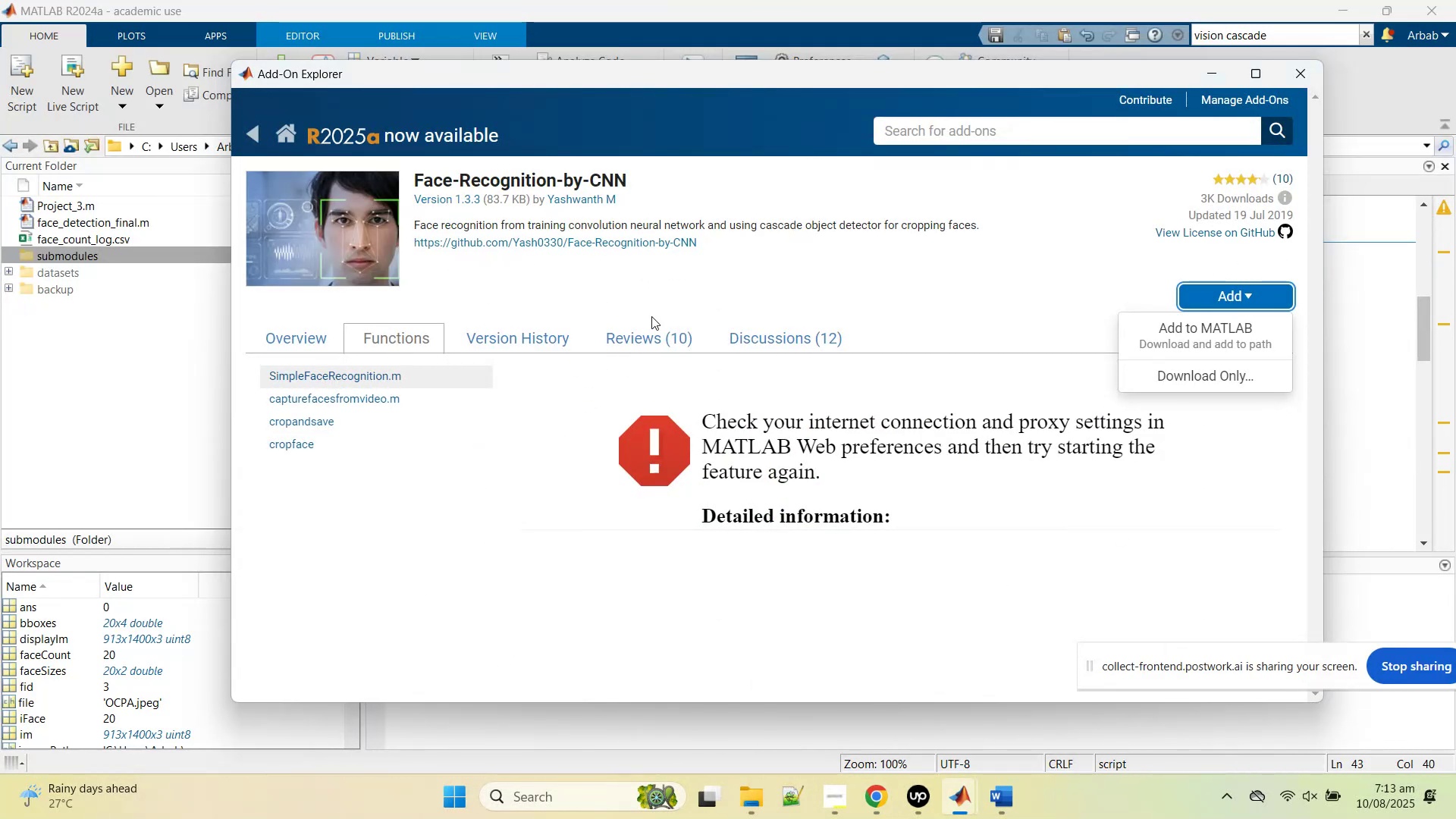 
left_click_drag(start_coordinate=[535, 332], to_coordinate=[535, 336])
 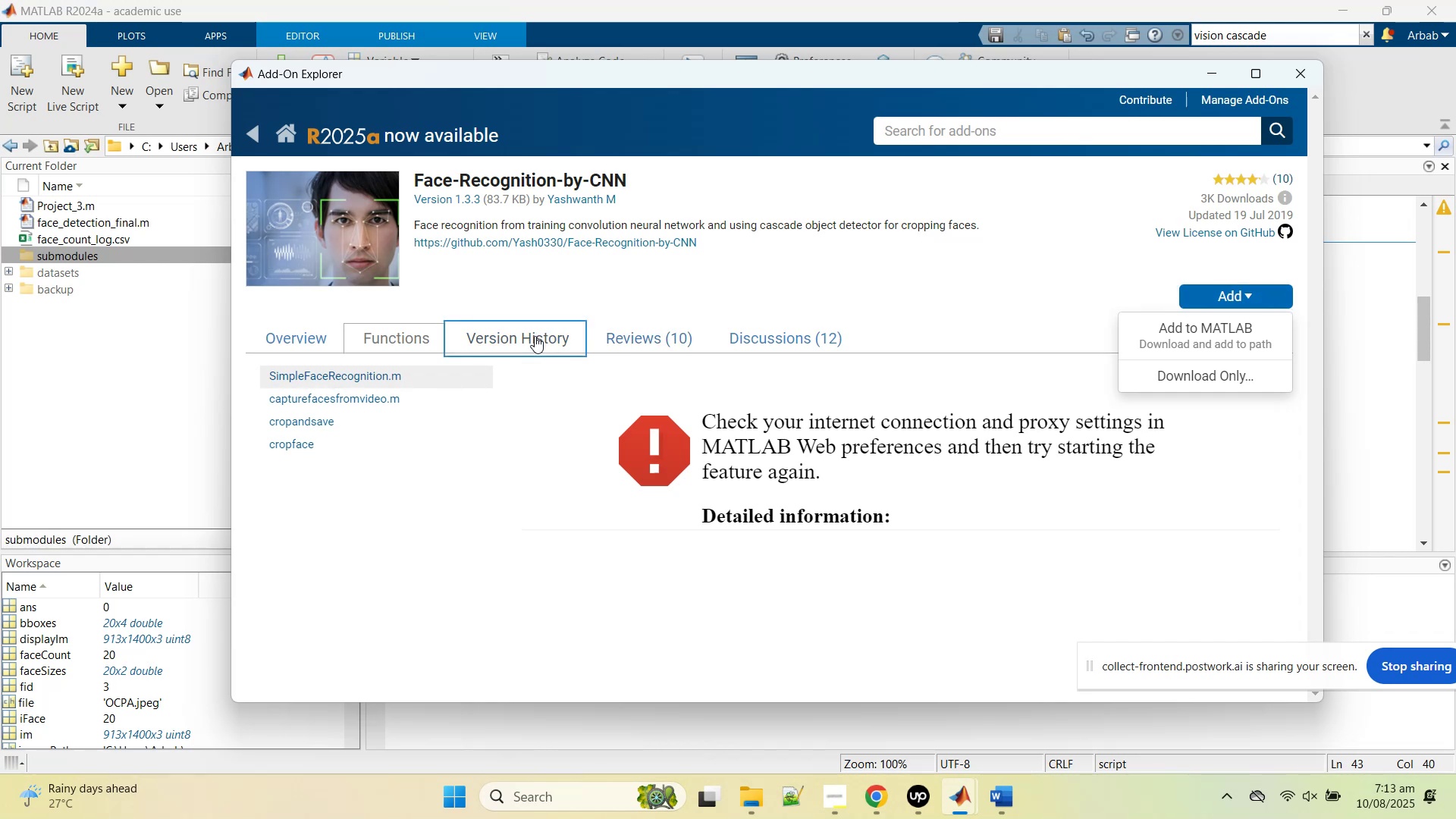 
left_click([535, 336])
 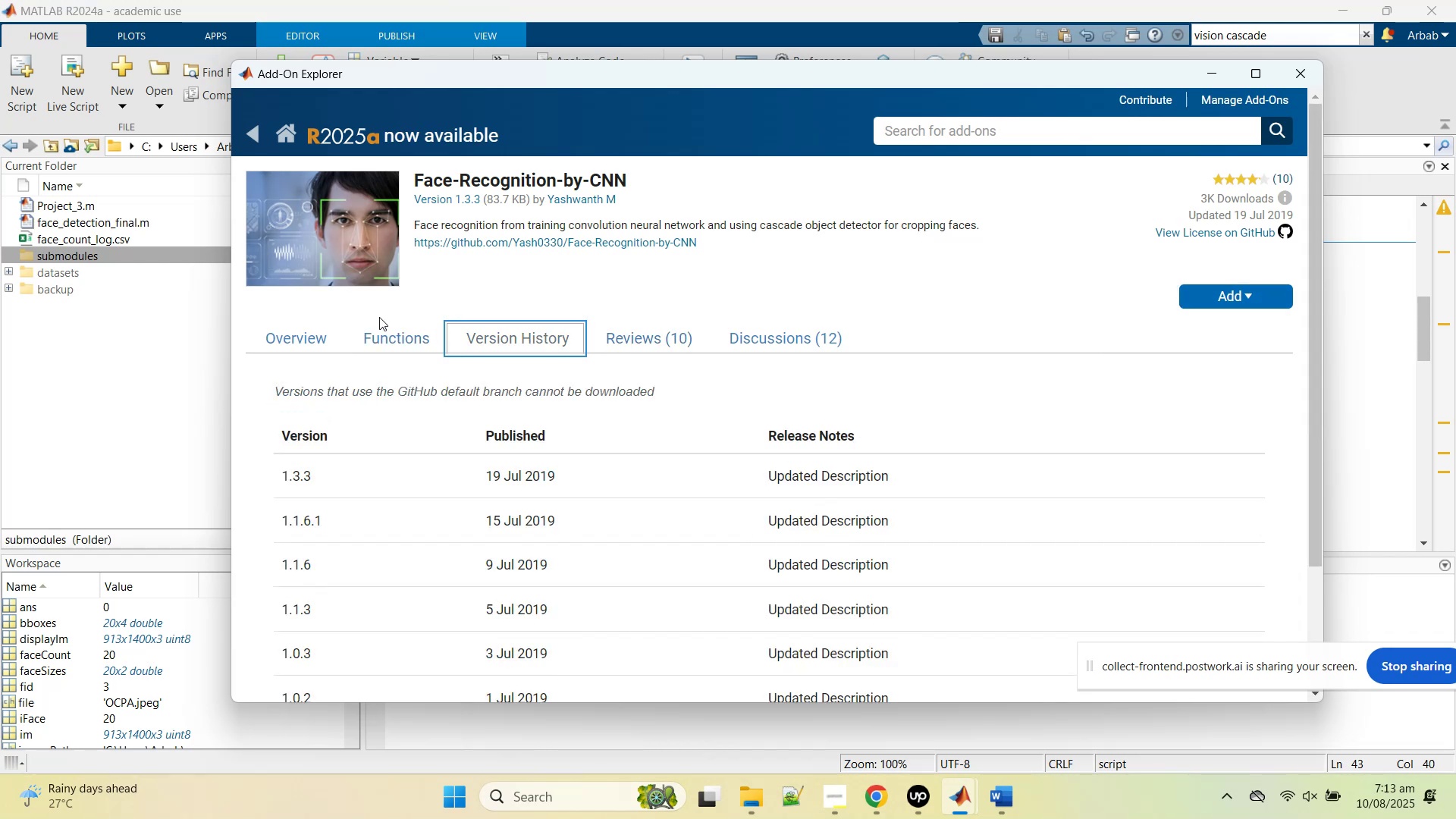 
left_click([394, 323])
 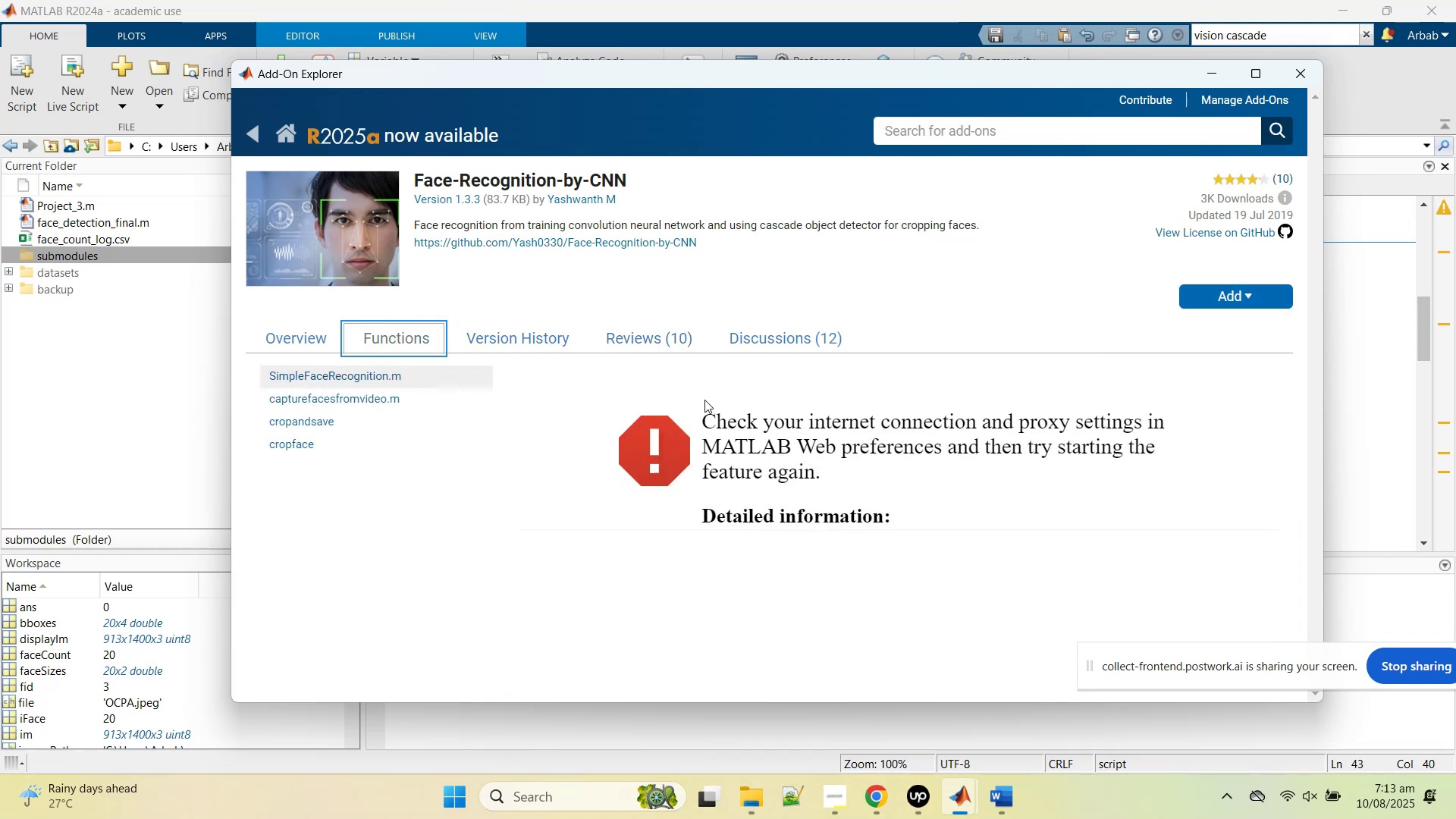 
scroll: coordinate [753, 510], scroll_direction: down, amount: 5.0
 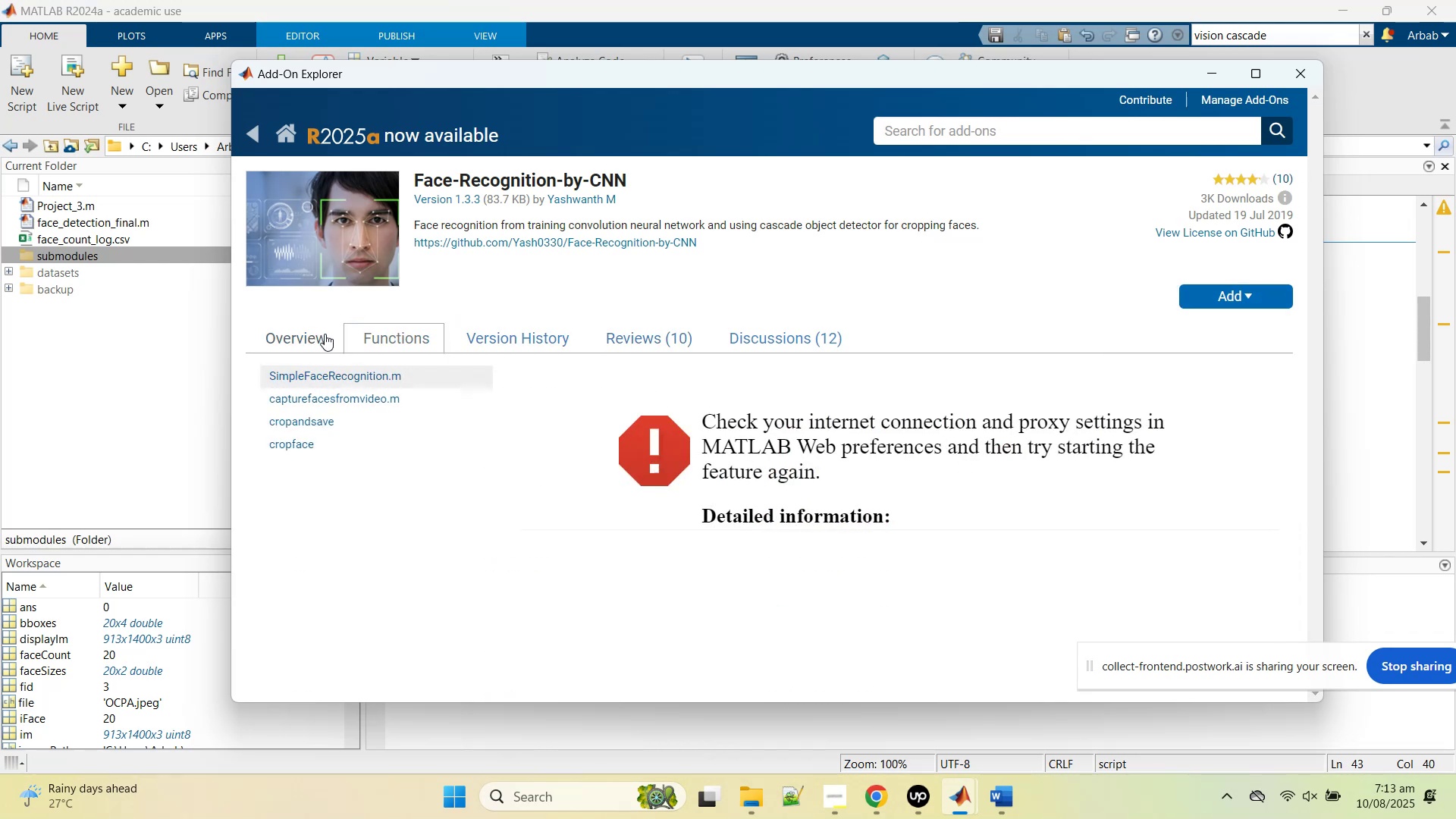 
left_click([320, 342])
 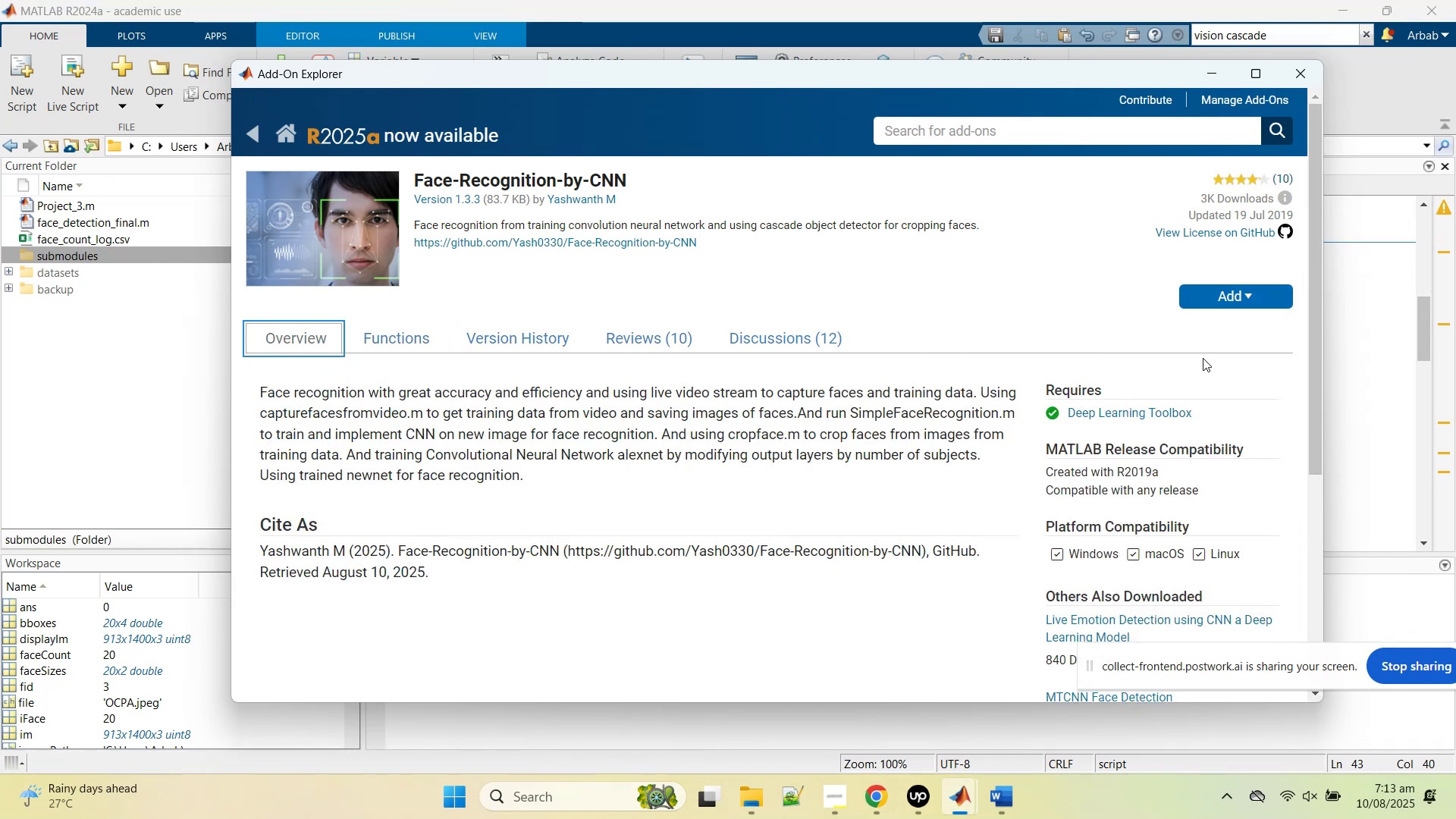 
left_click([1200, 344])
 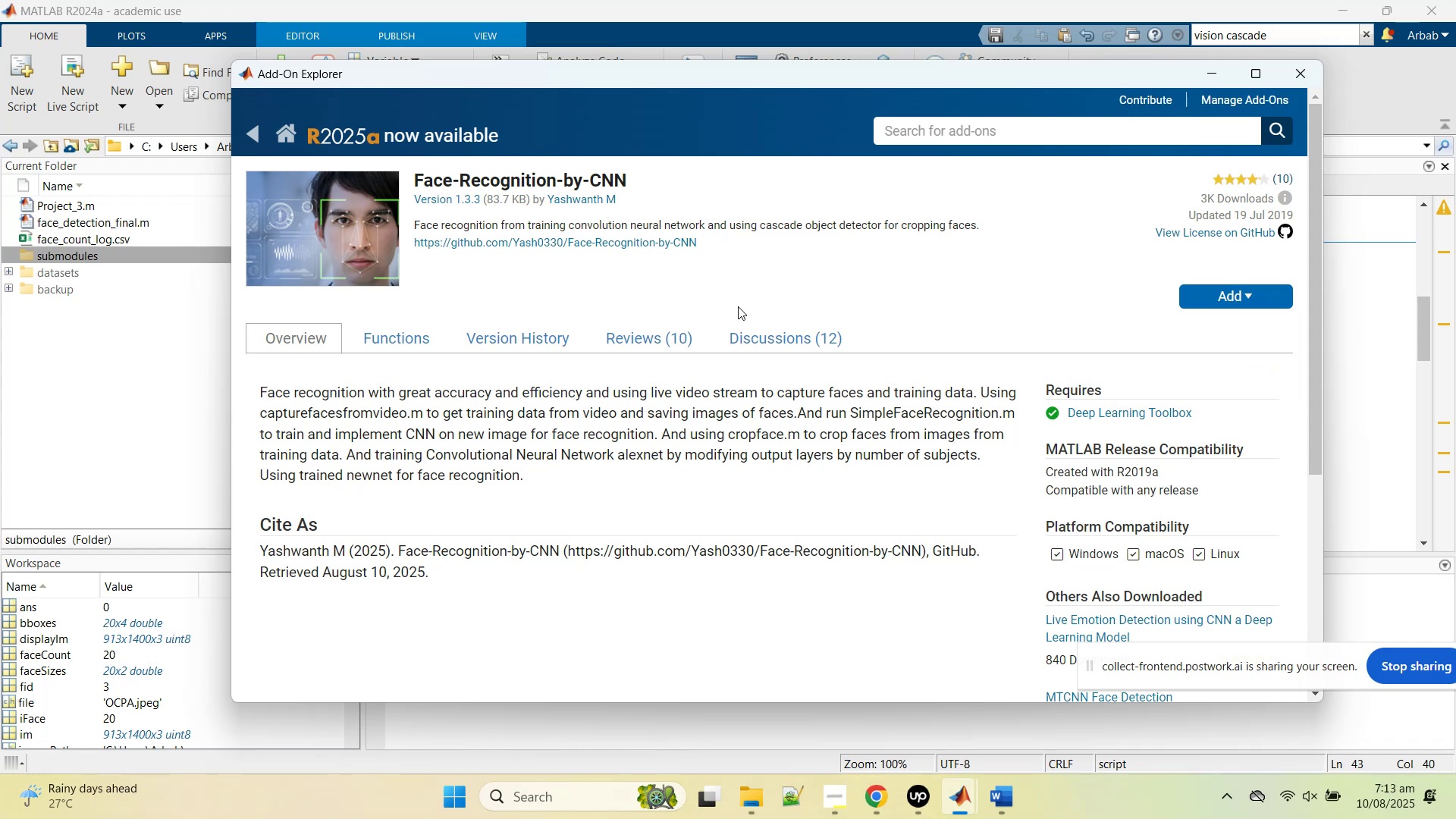 
scroll: coordinate [1080, 486], scroll_direction: down, amount: 2.0
 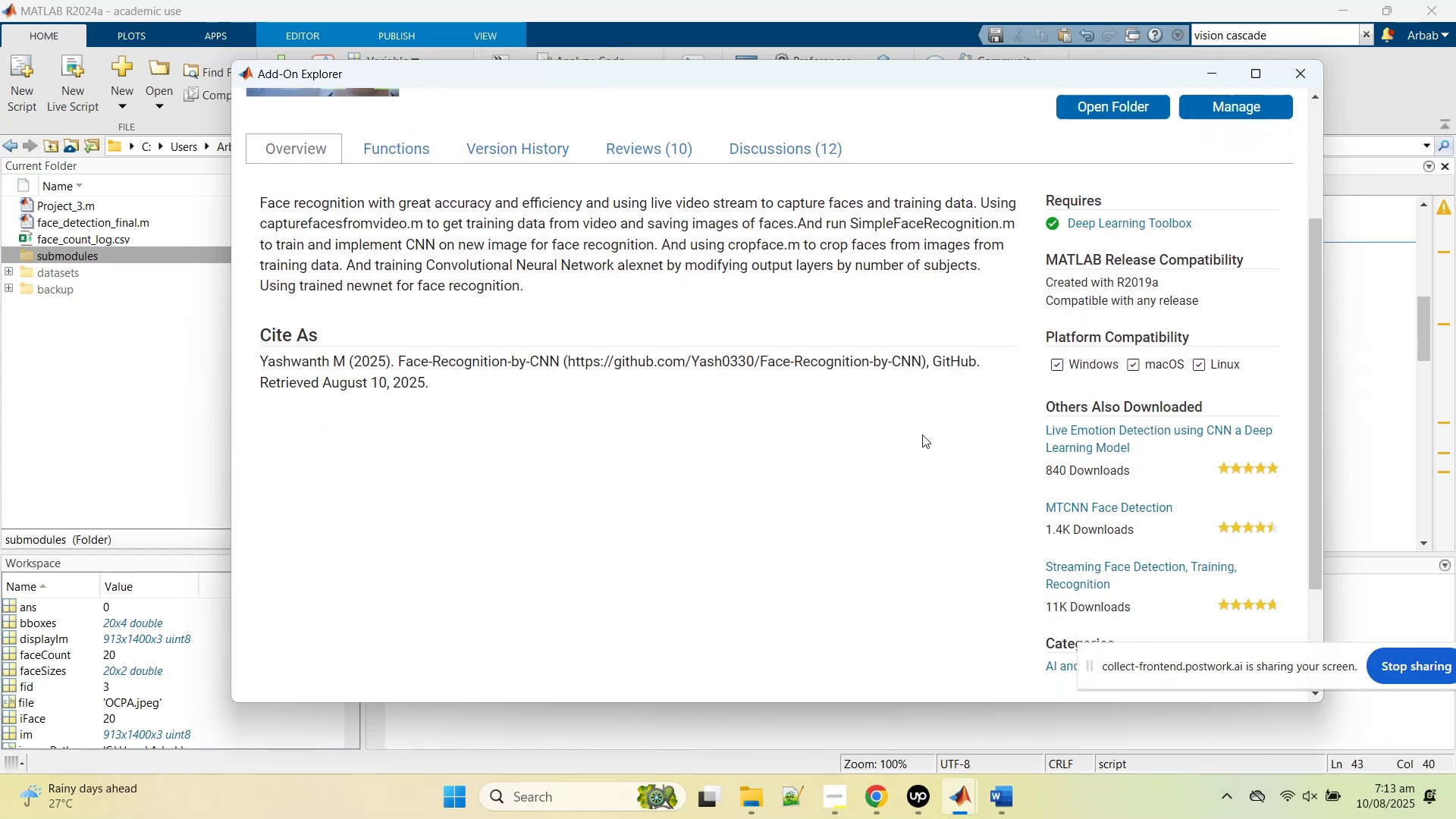 
scroll: coordinate [922, 435], scroll_direction: up, amount: 3.0
 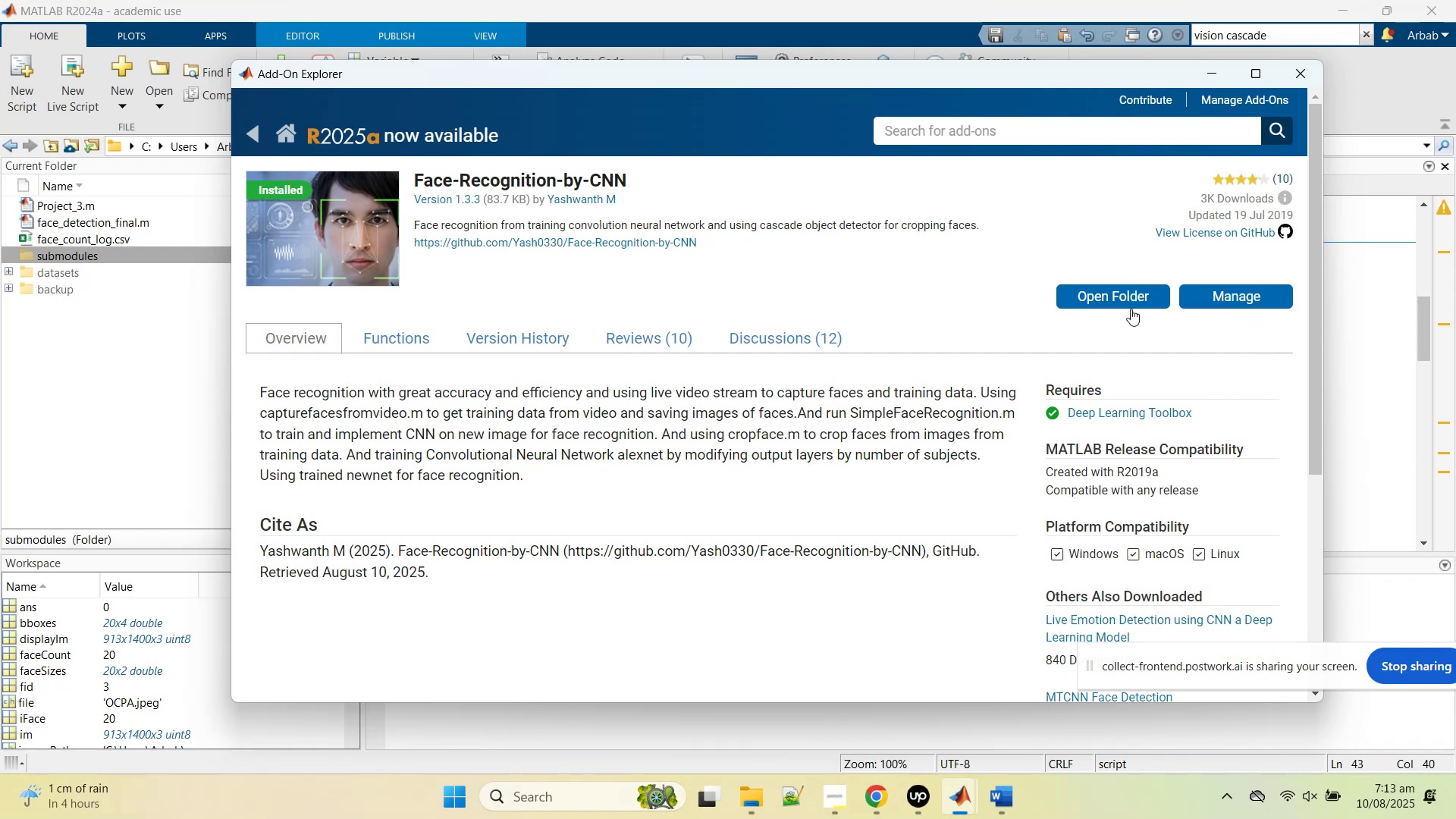 
wait(7.99)
 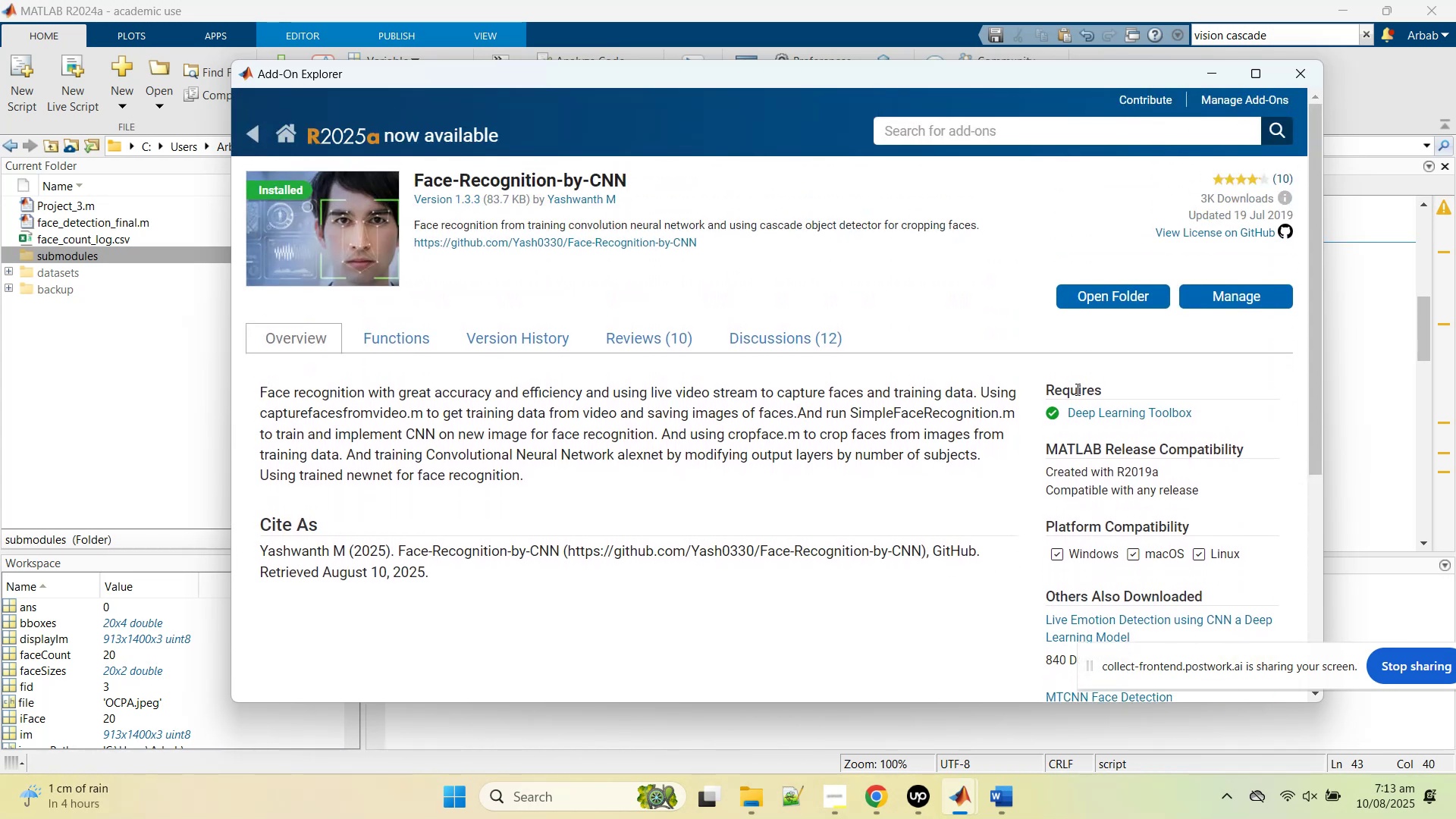 
left_click([1130, 303])
 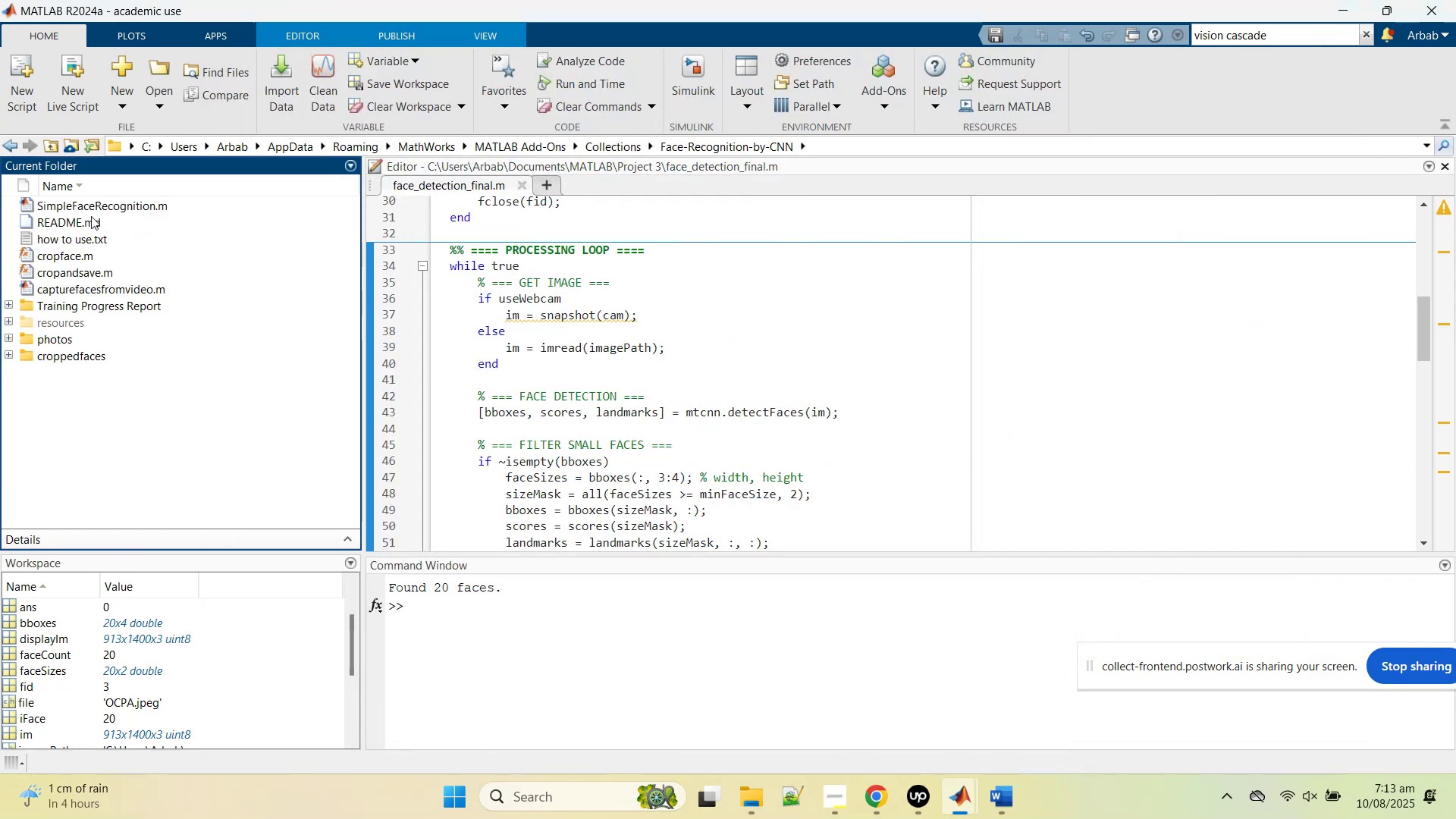 
double_click([89, 240])
 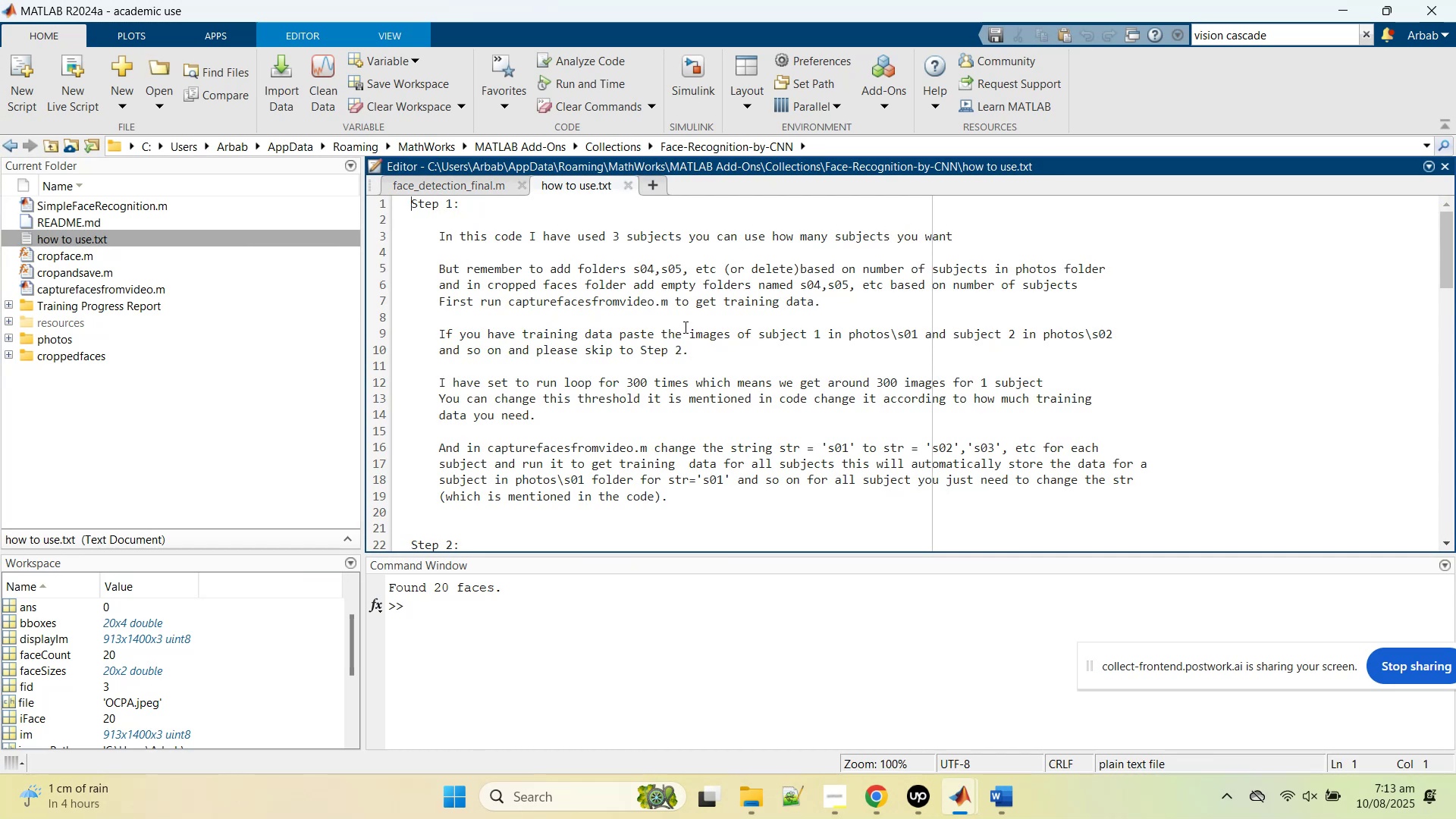 
wait(9.42)
 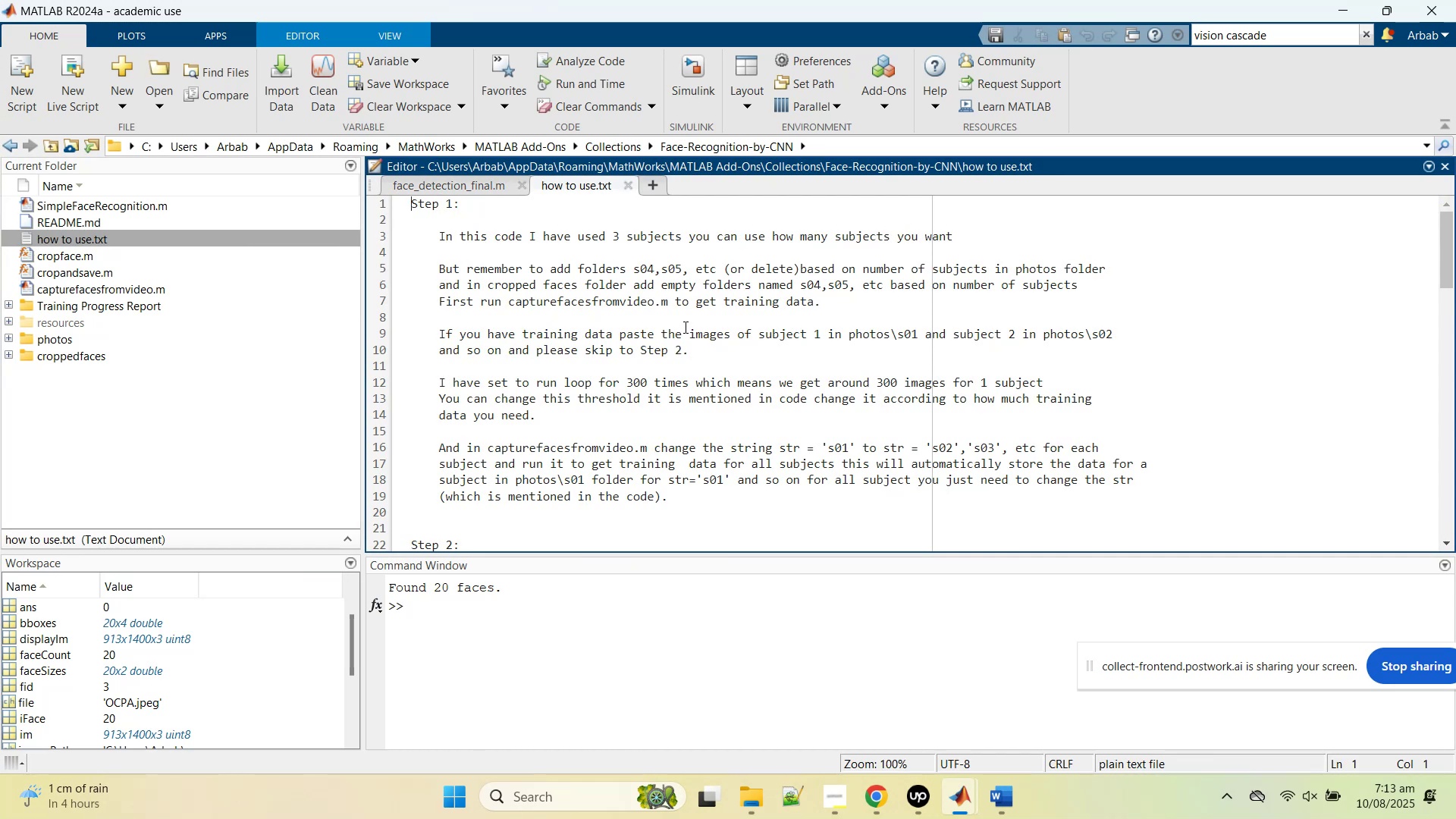 
scroll: coordinate [695, 412], scroll_direction: down, amount: 1.0
 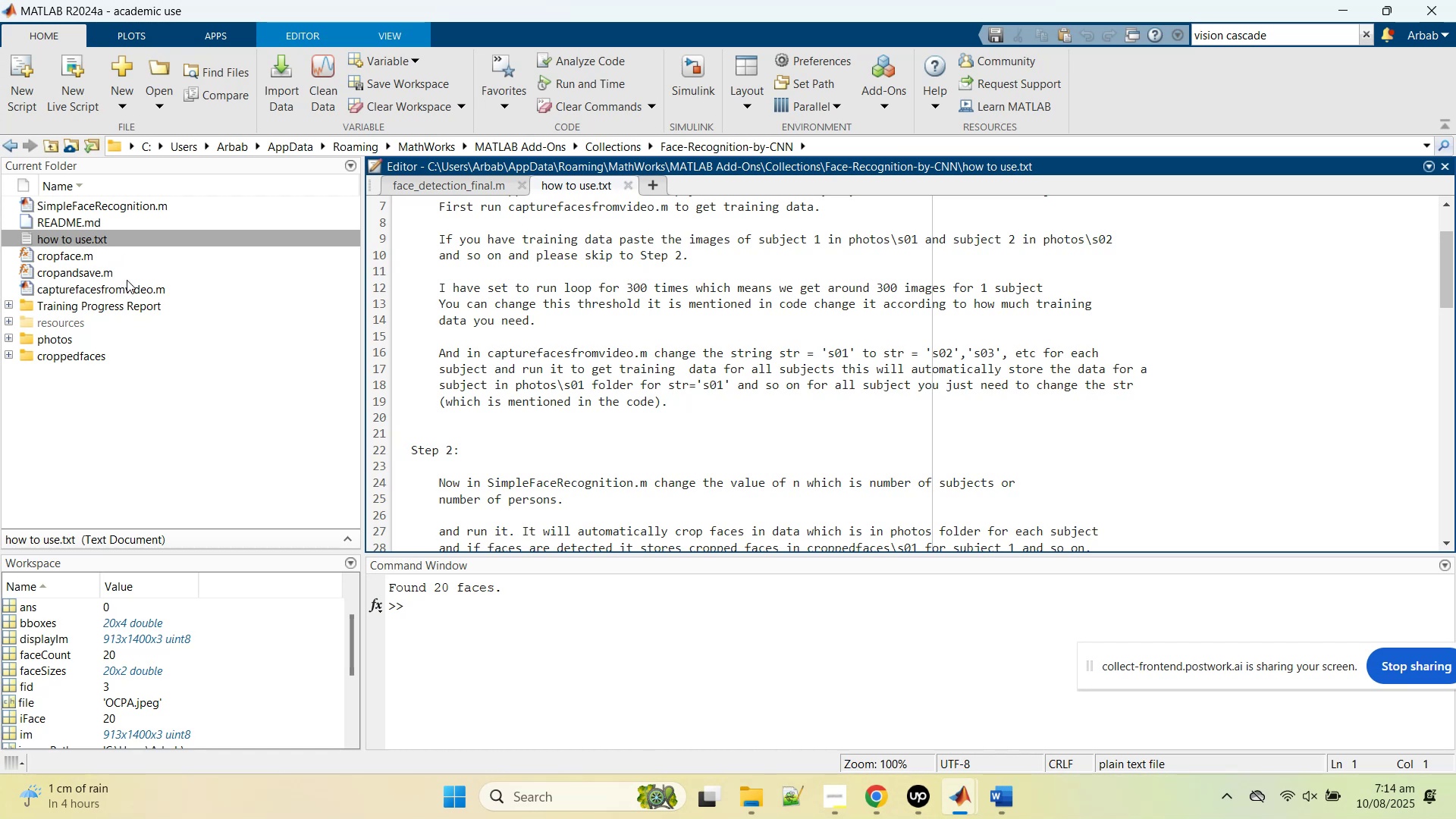 
wait(6.87)
 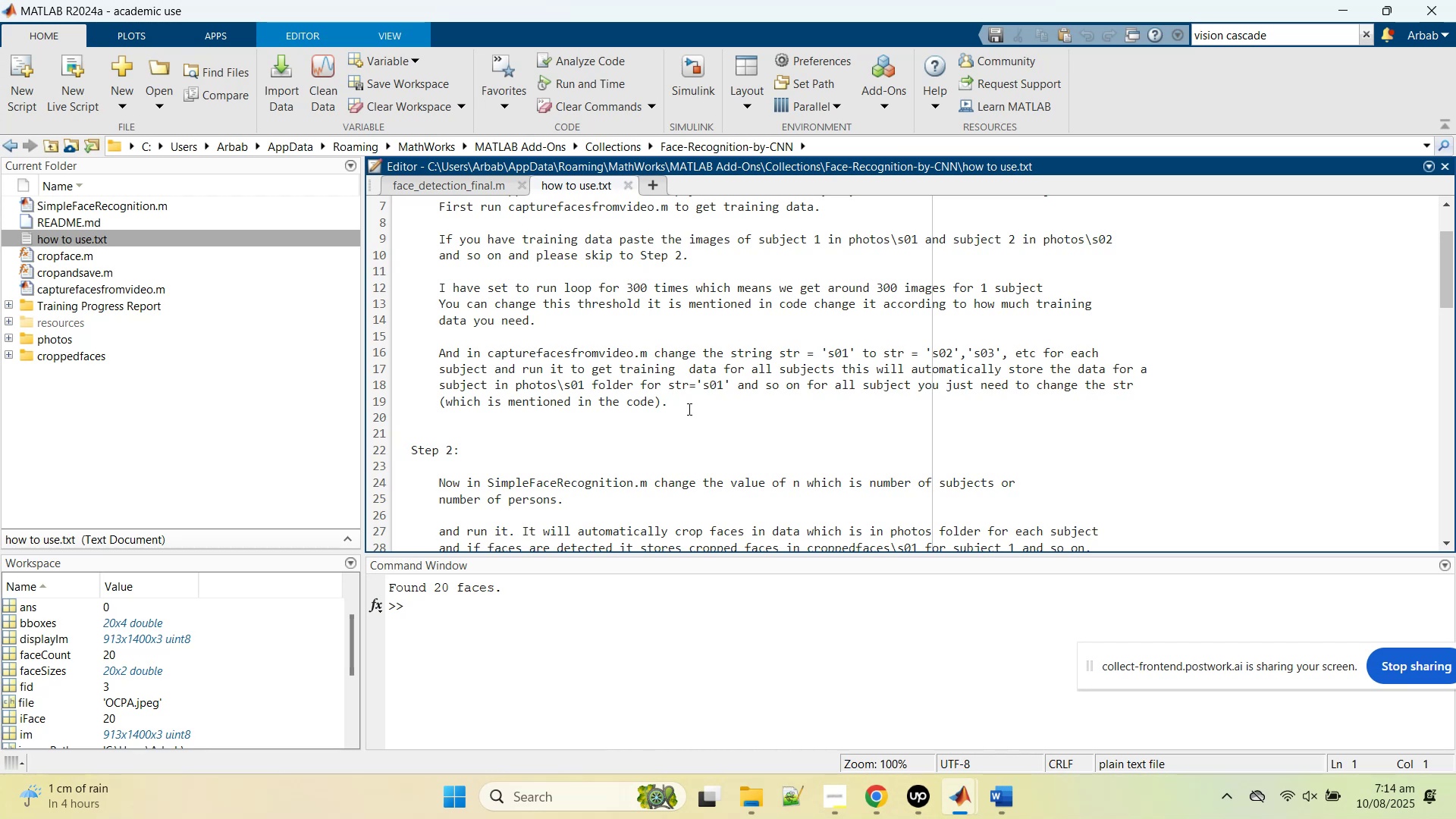 
double_click([121, 293])
 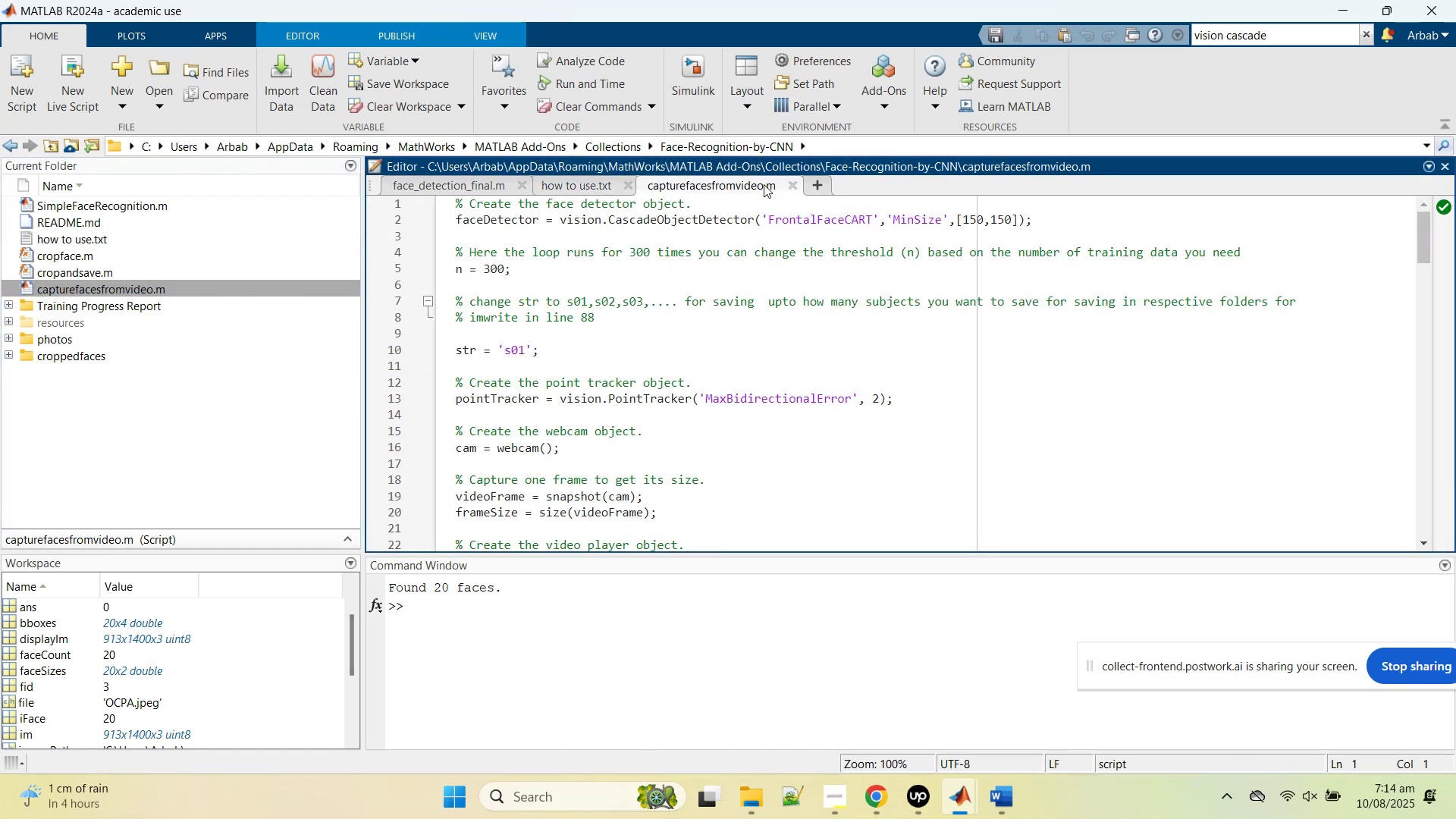 
left_click([568, 302])
 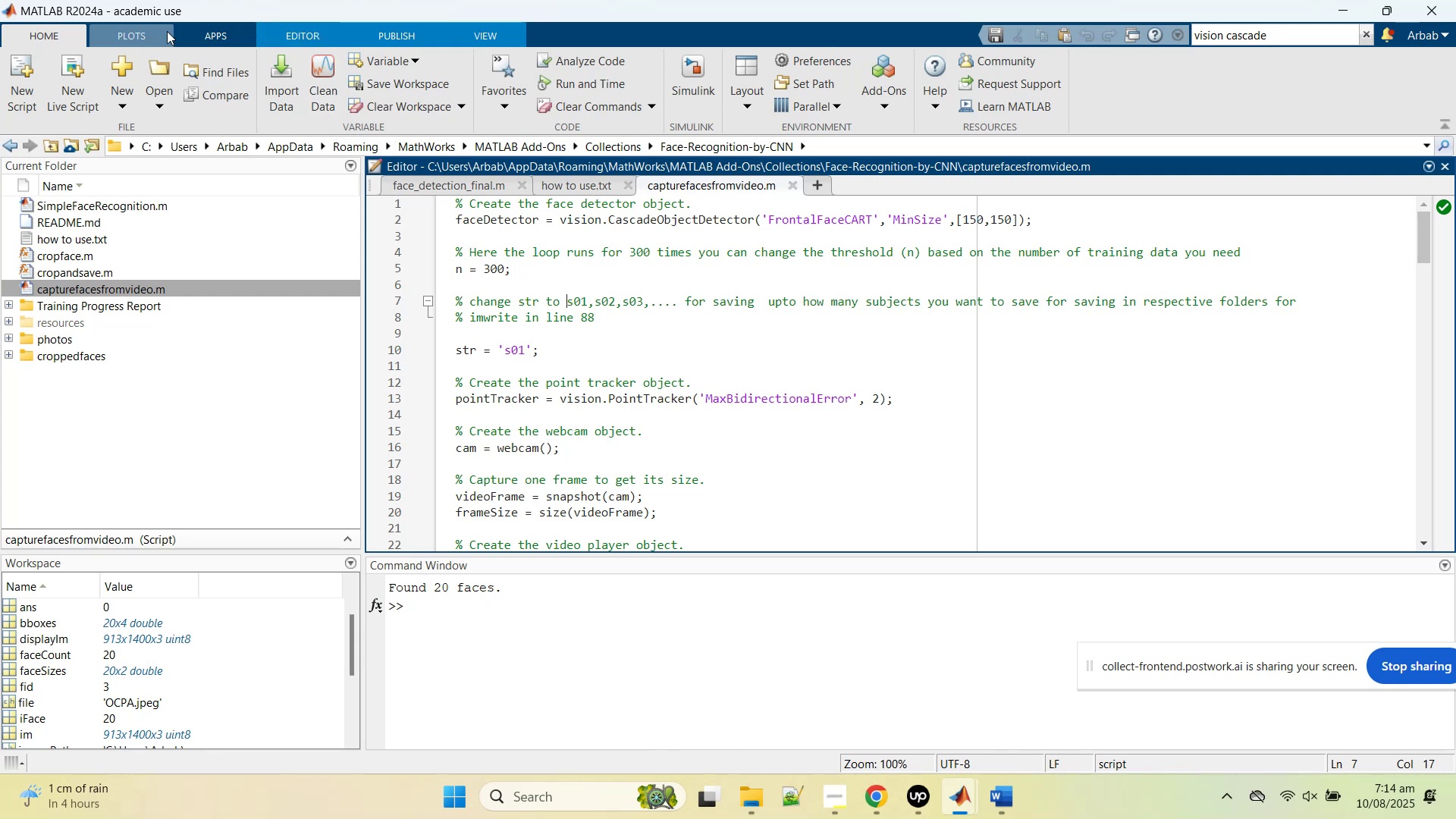 
left_click([310, 28])
 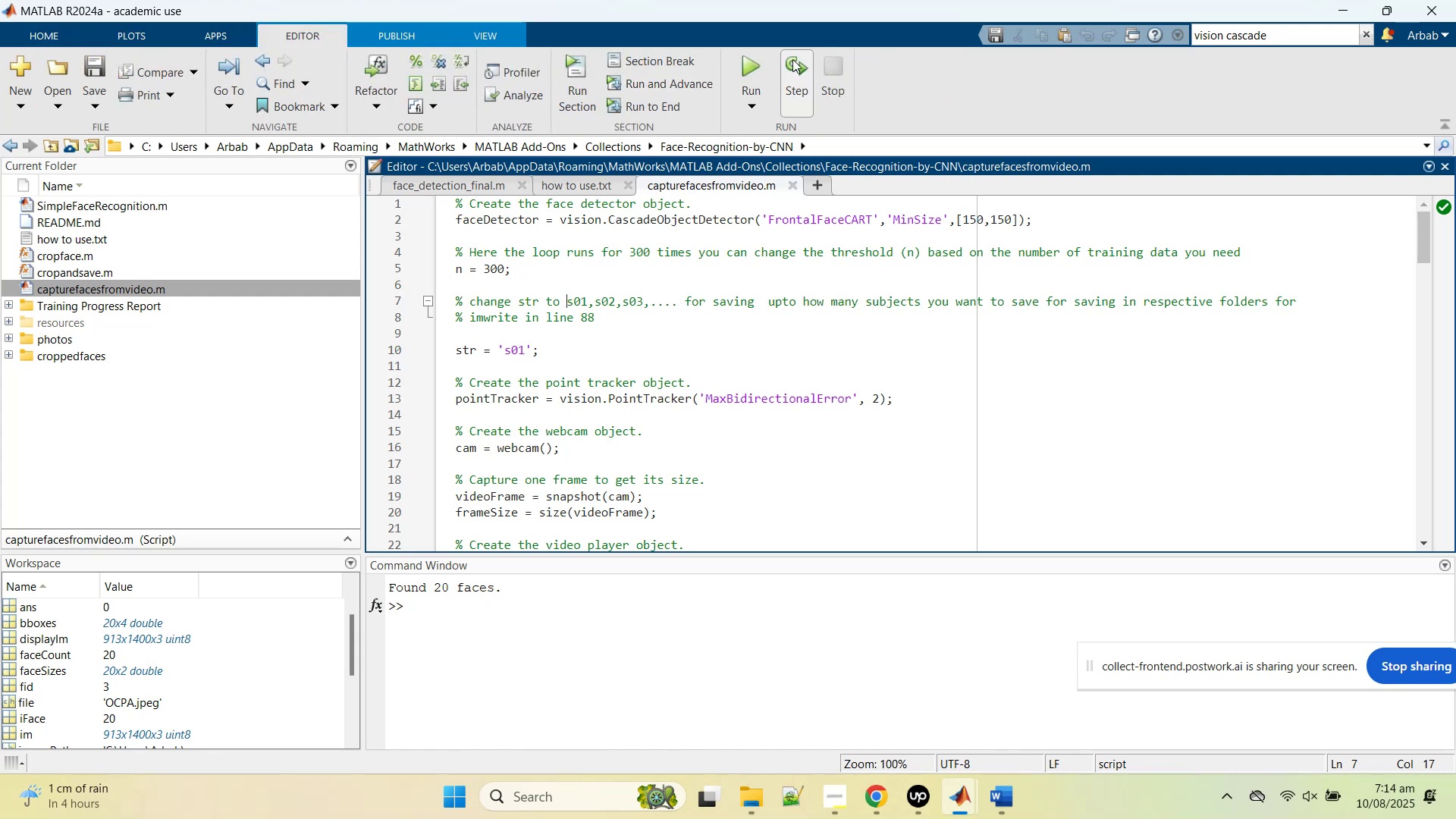 
left_click([743, 67])
 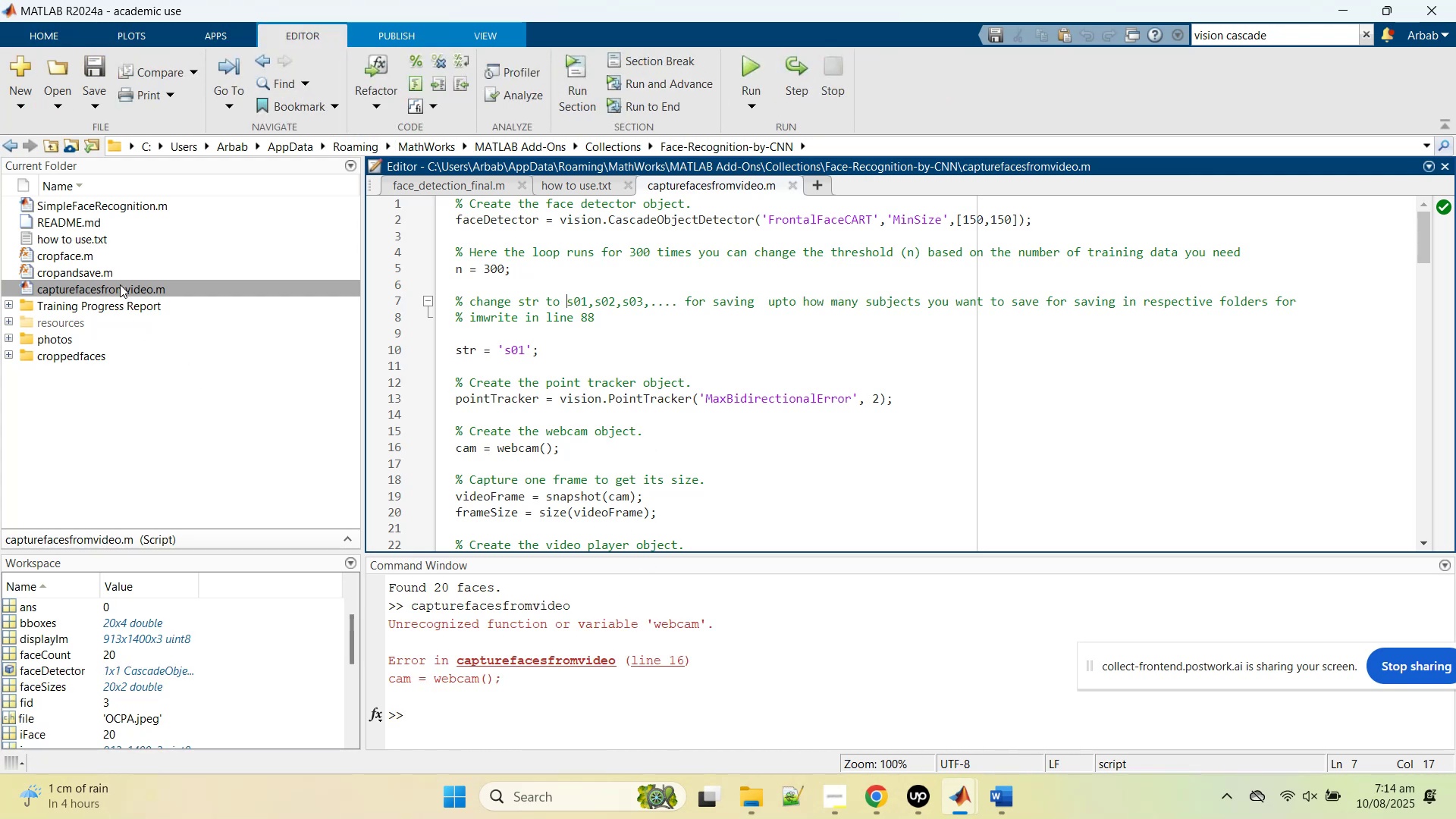 
wait(10.49)
 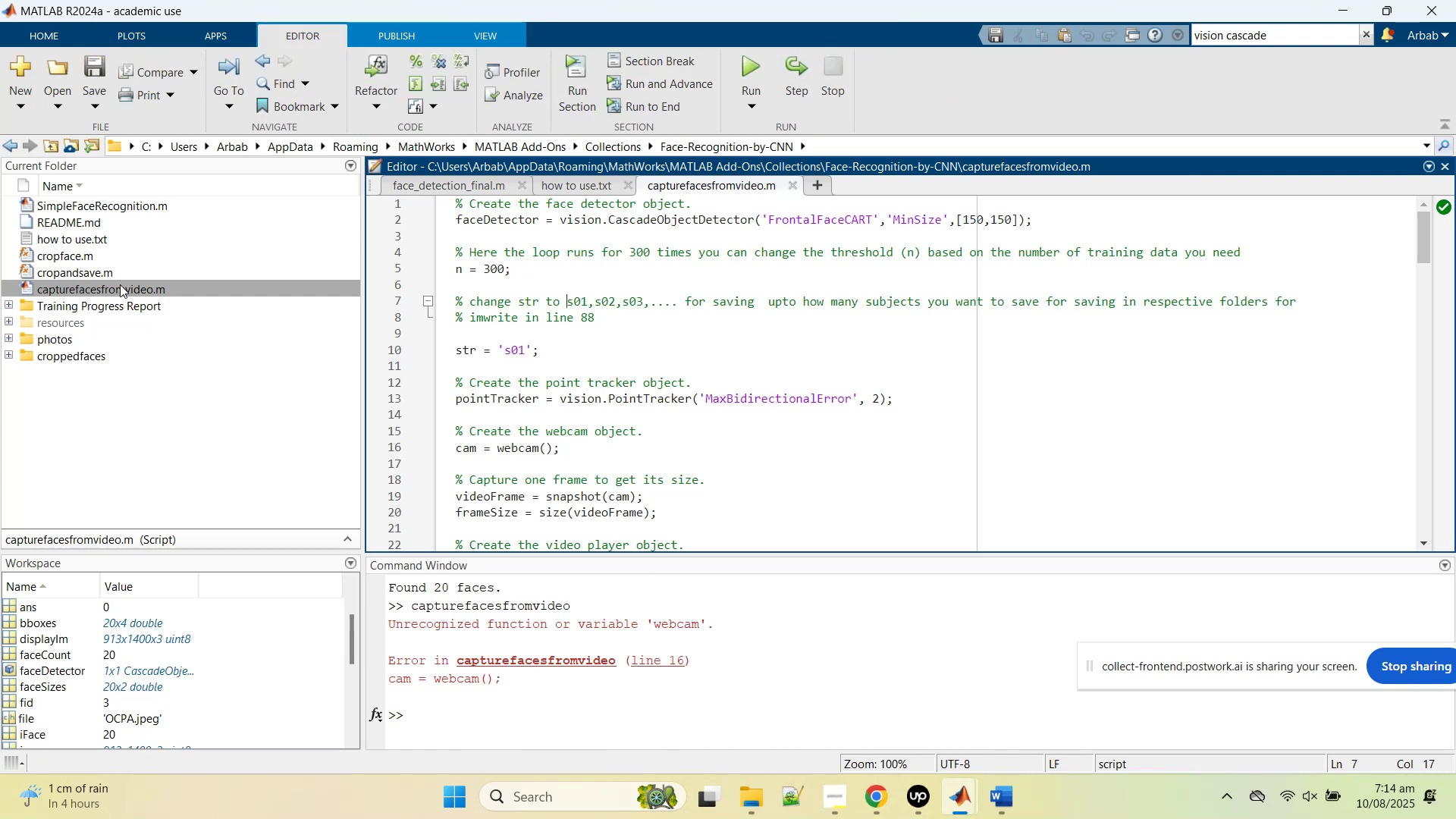 
left_click([3, 334])
 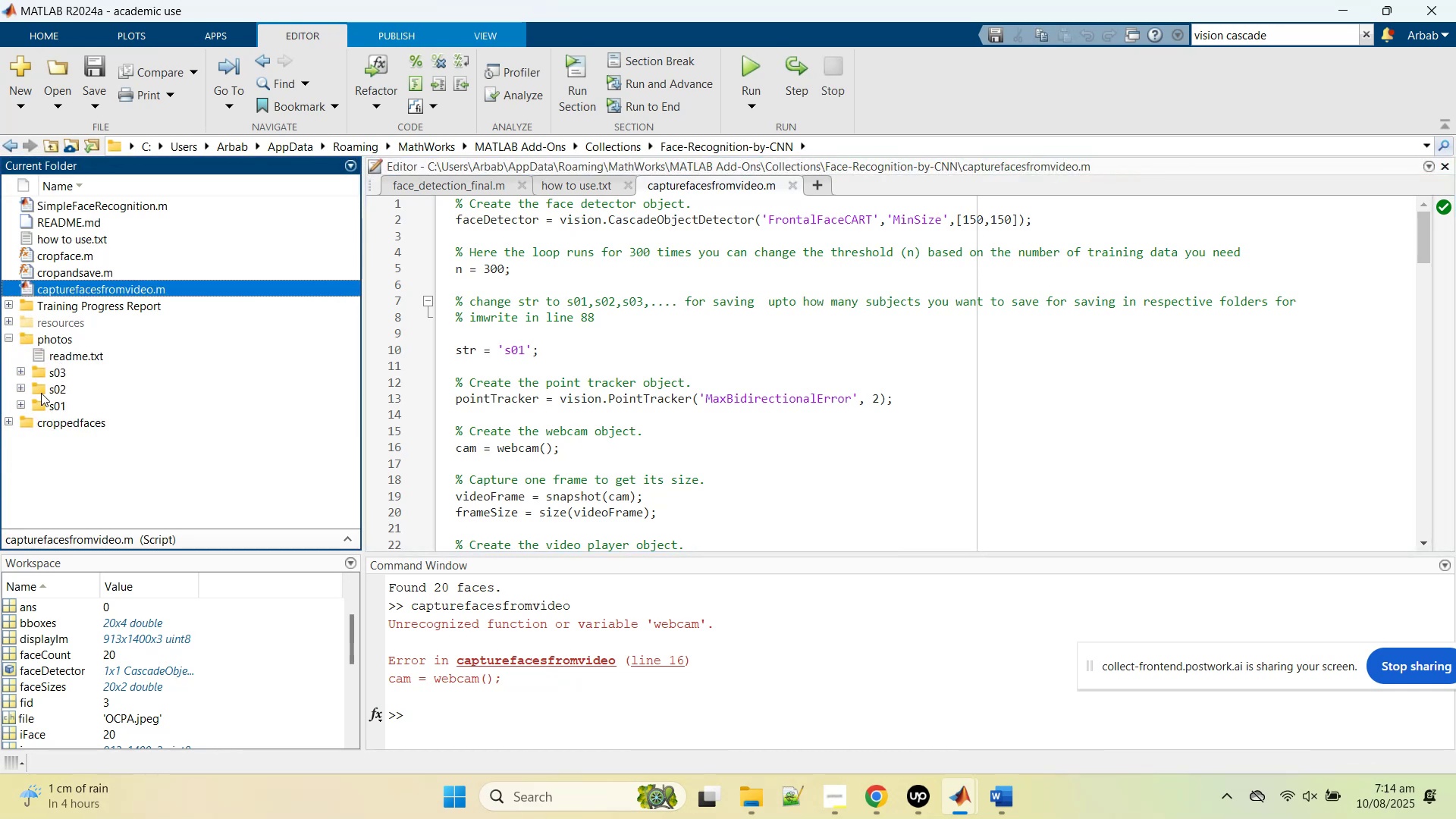 
left_click([19, 406])
 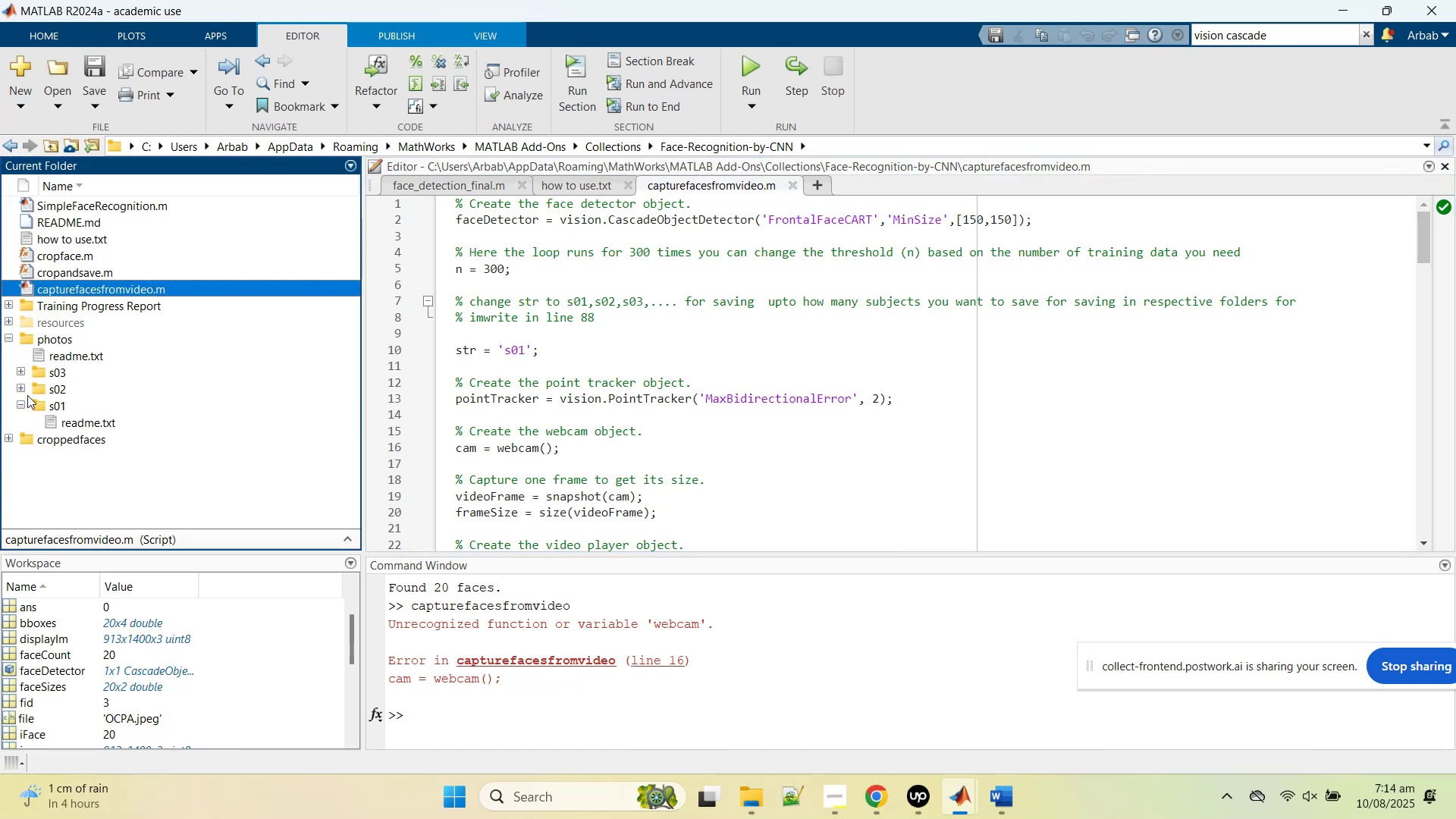 
left_click([16, 388])
 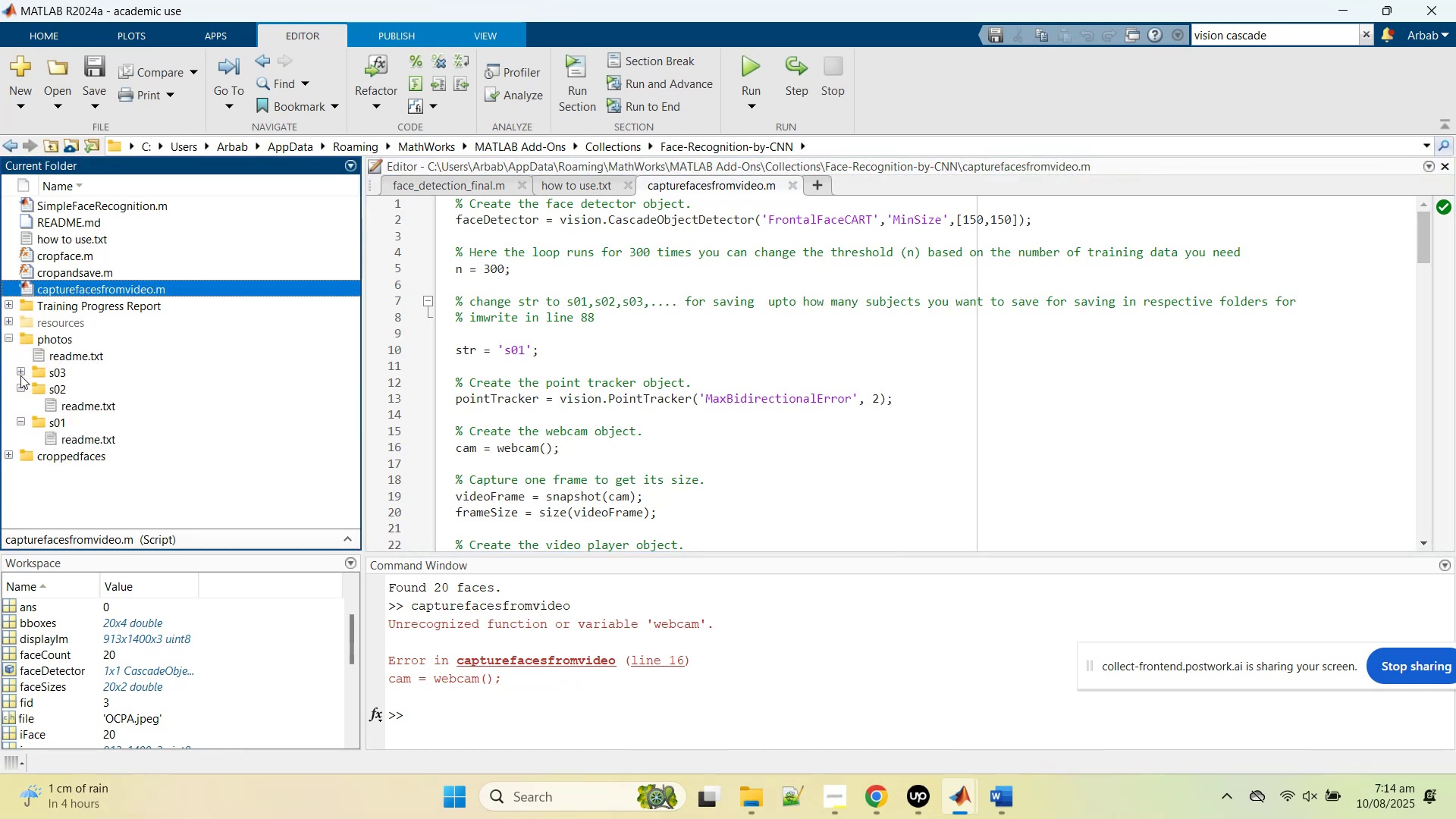 
left_click([20, 374])
 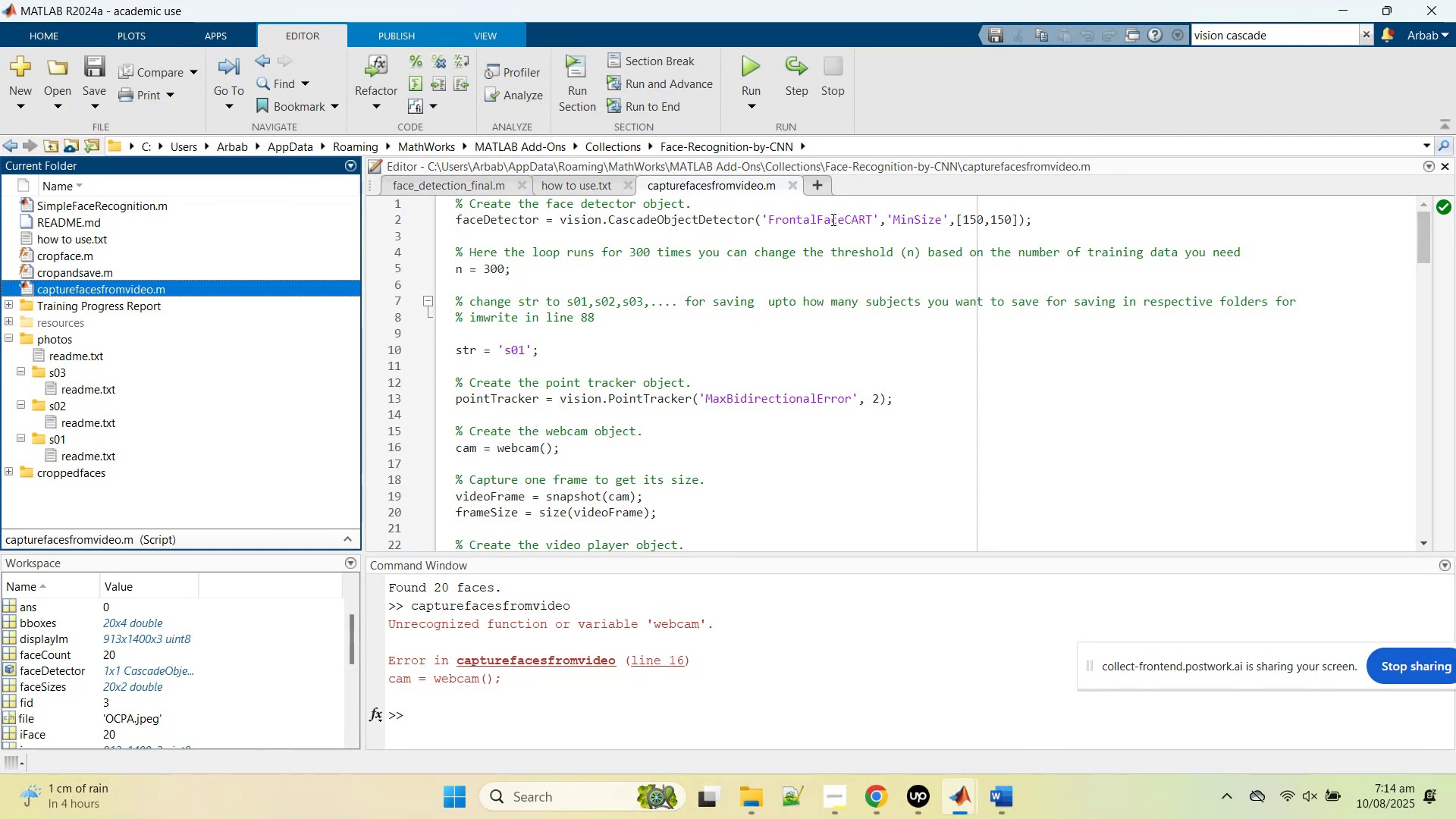 
left_click([558, 184])
 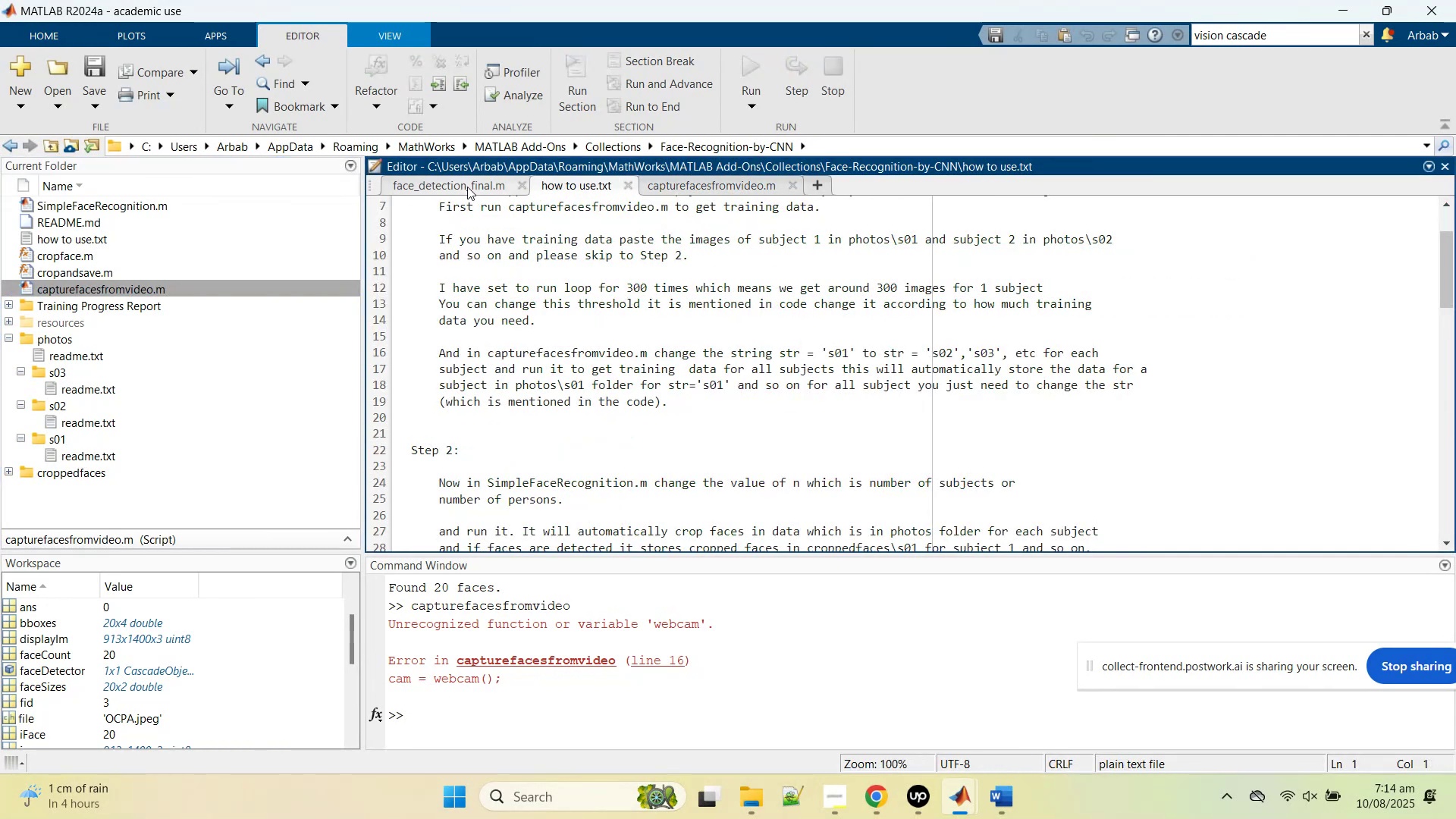 
left_click([467, 187])
 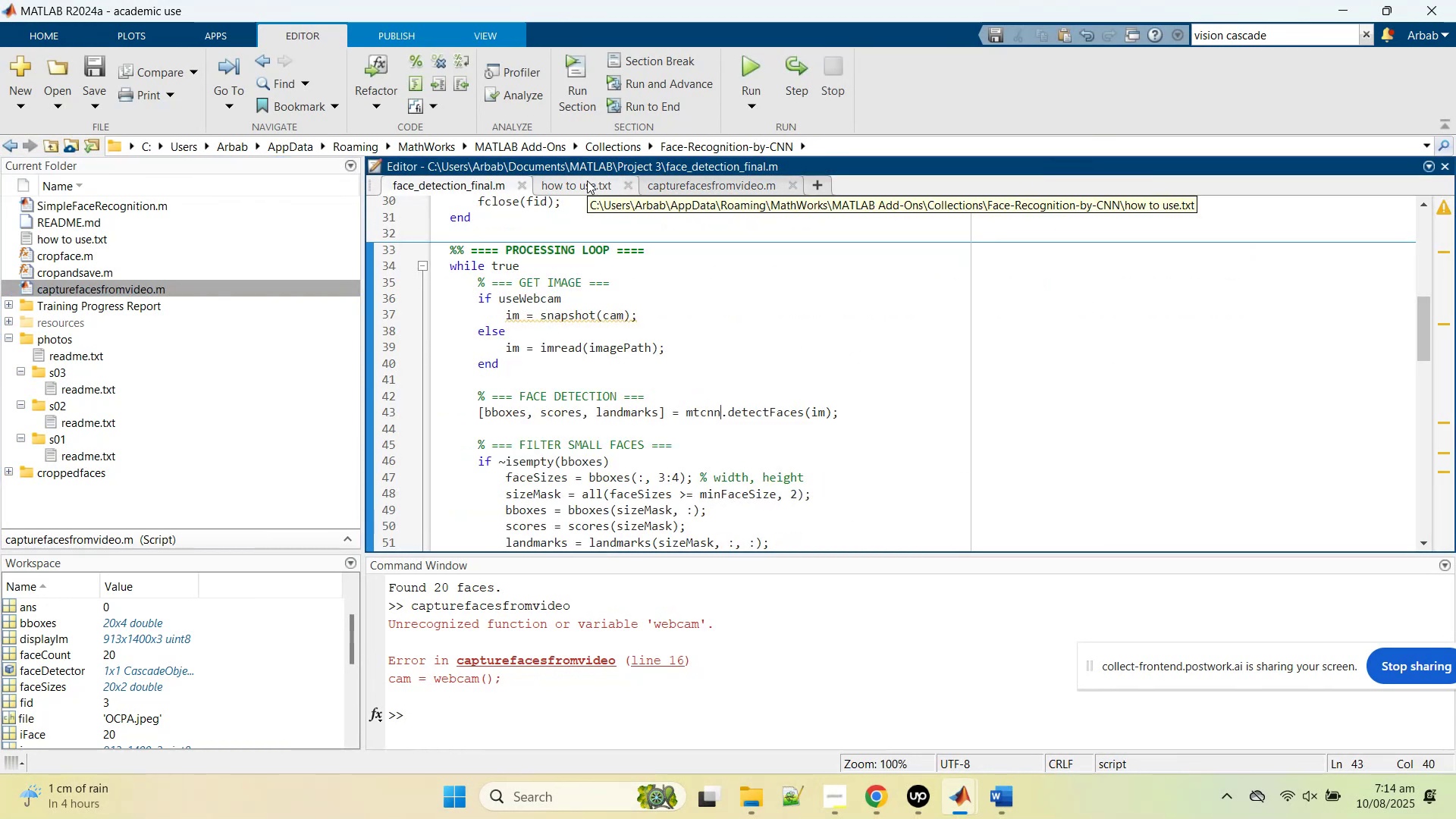 
middle_click([587, 180])
 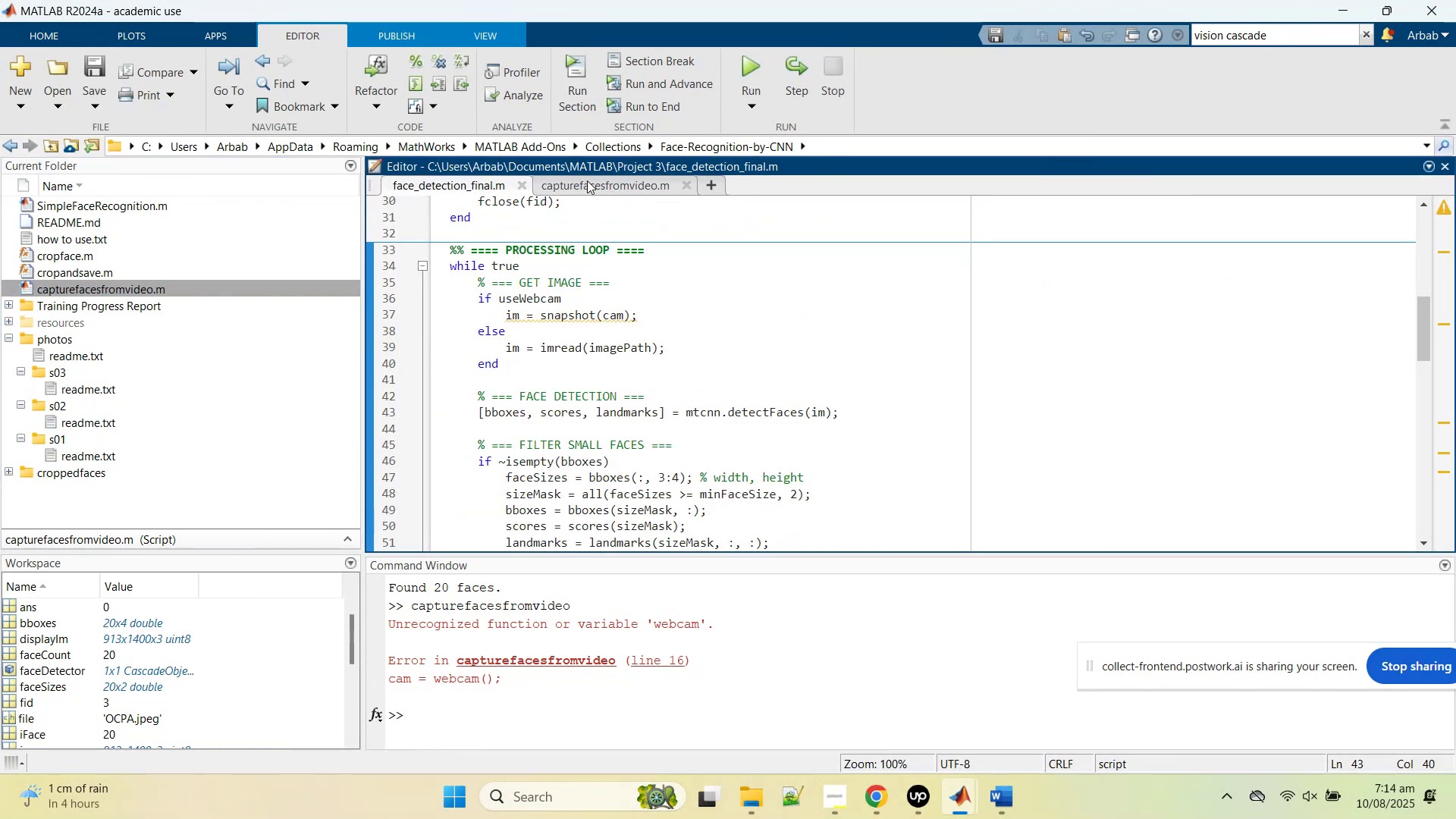 
middle_click([587, 180])
 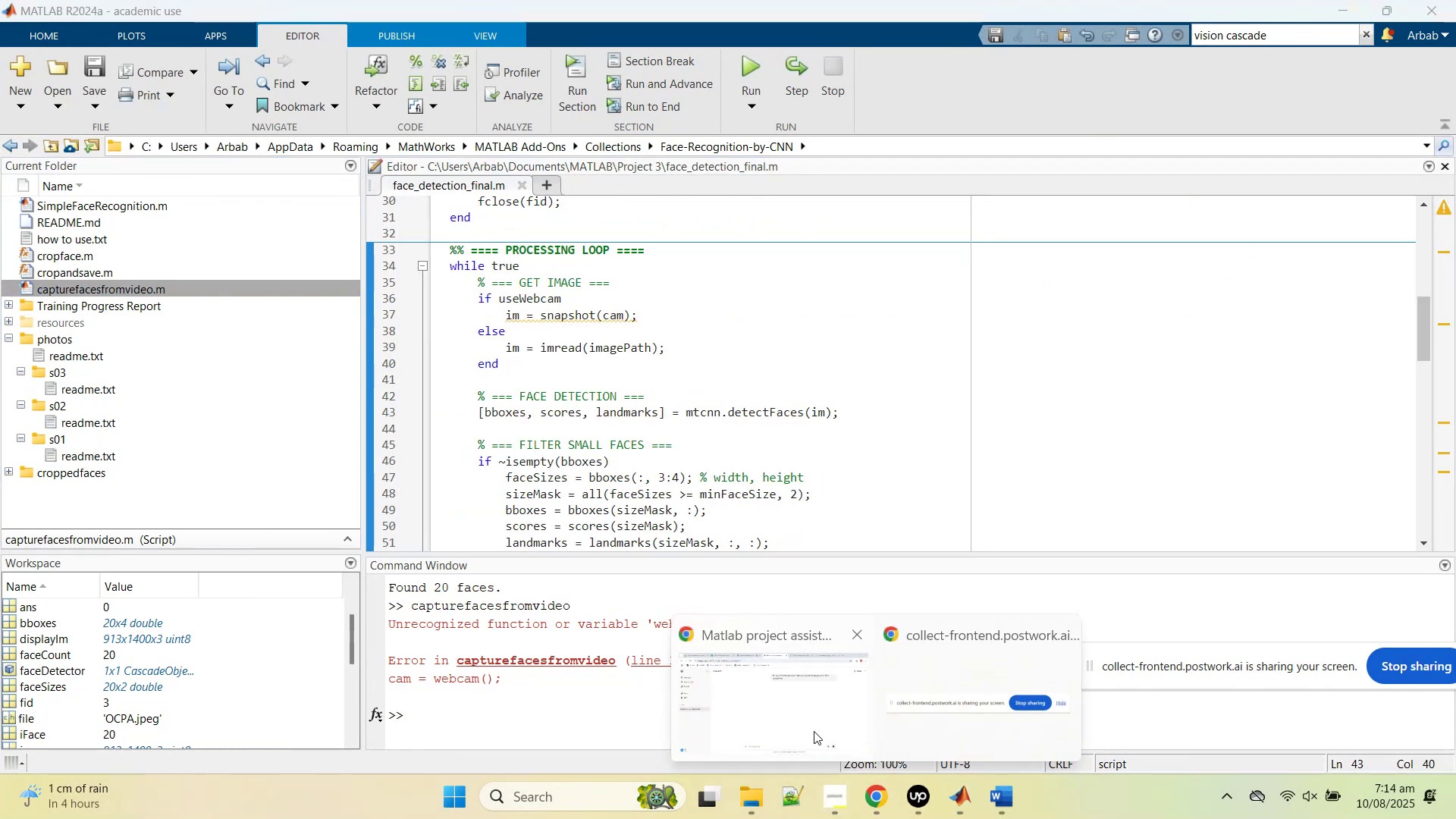 
left_click([809, 722])
 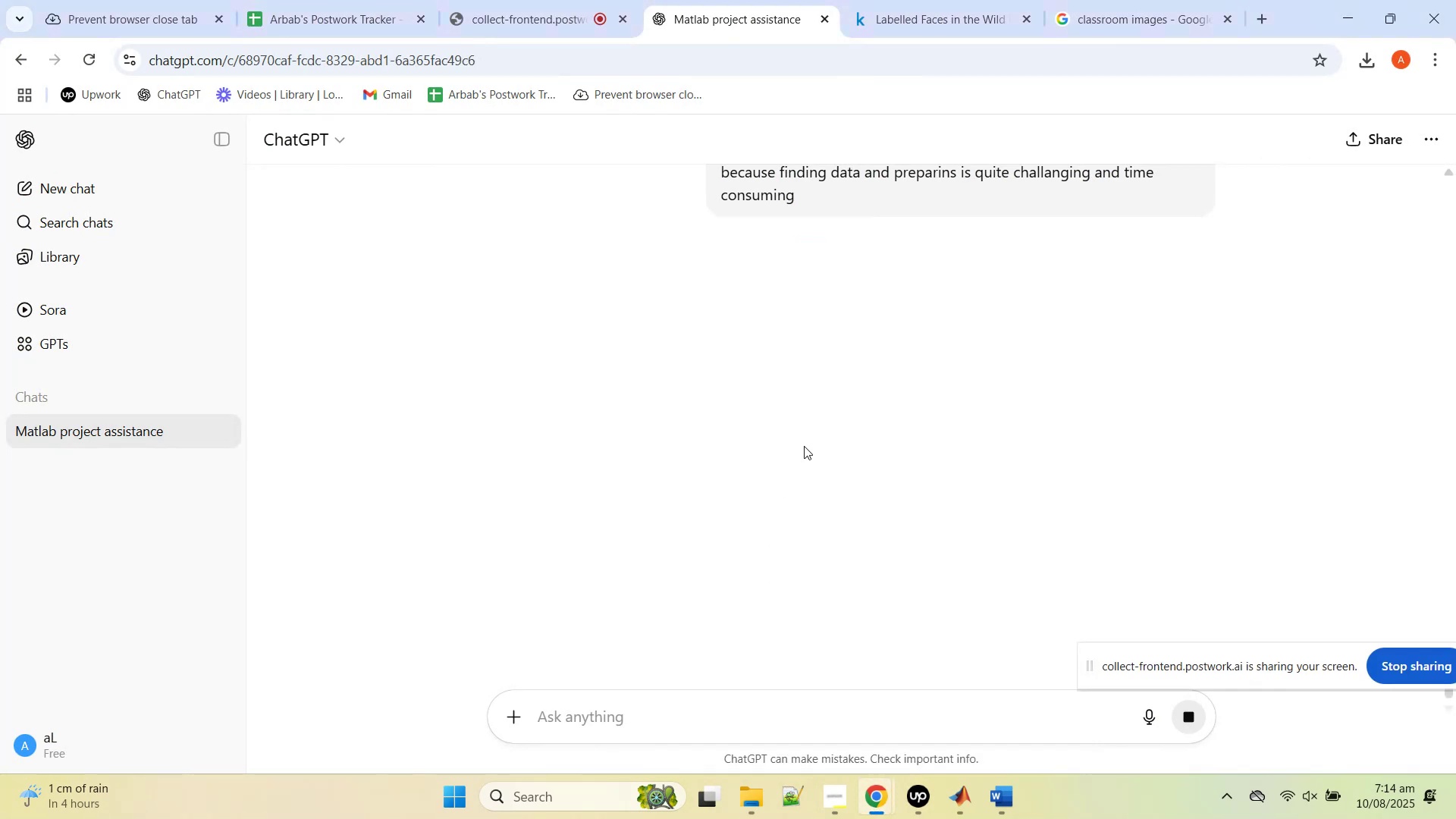 
scroll: coordinate [806, 446], scroll_direction: none, amount: 0.0
 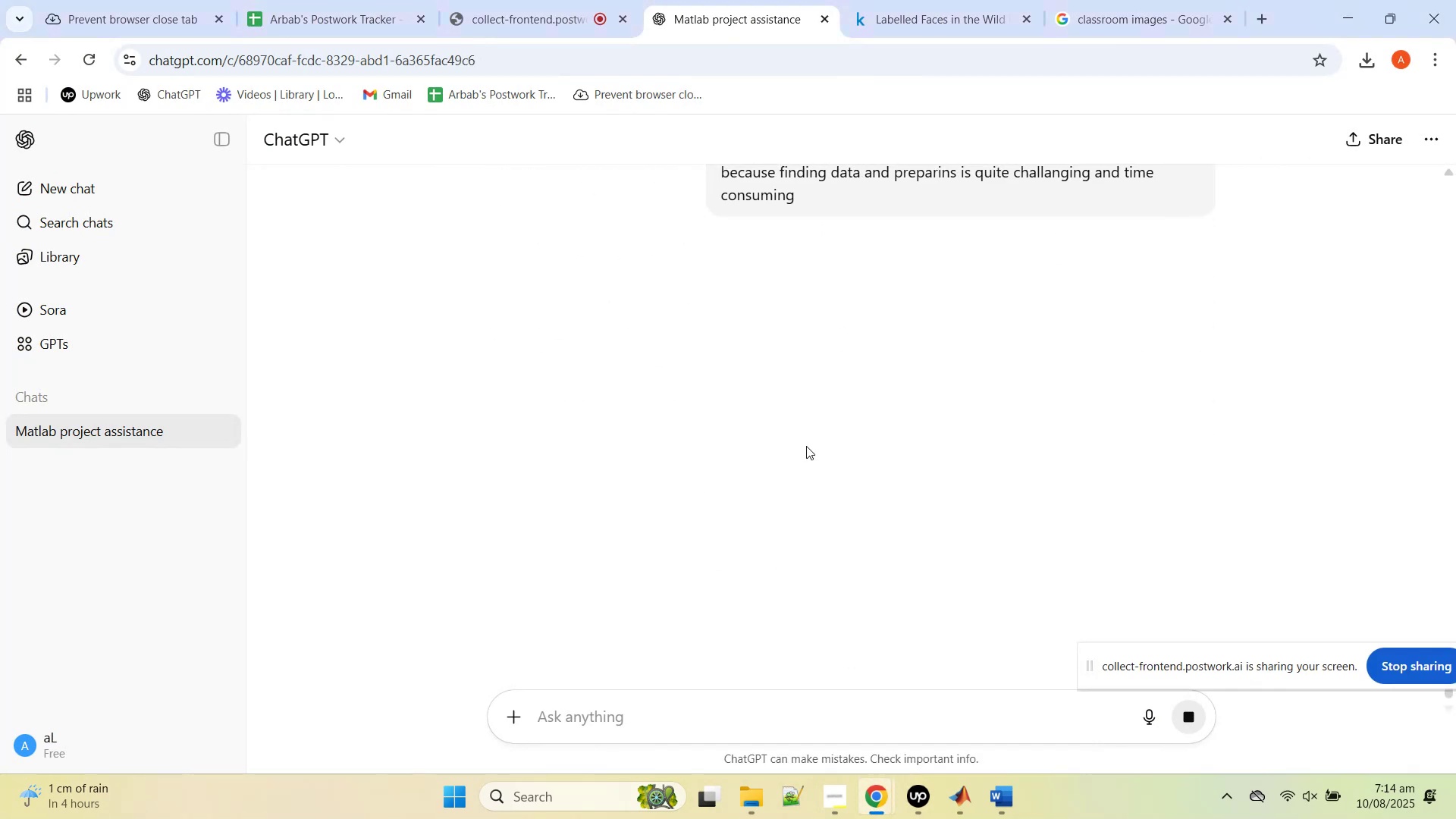 
scroll: coordinate [809, 447], scroll_direction: down, amount: 4.0
 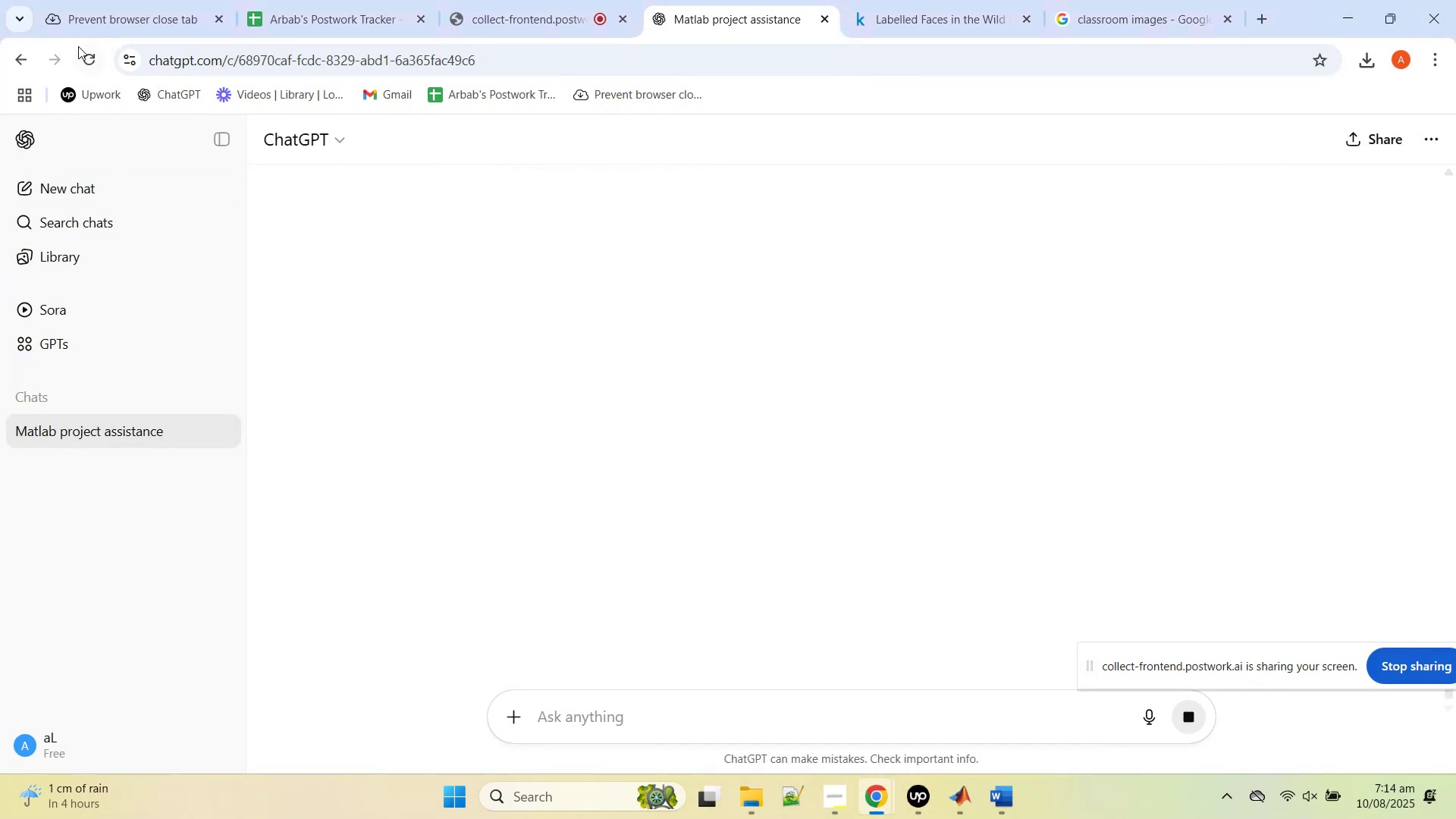 
left_click([93, 64])
 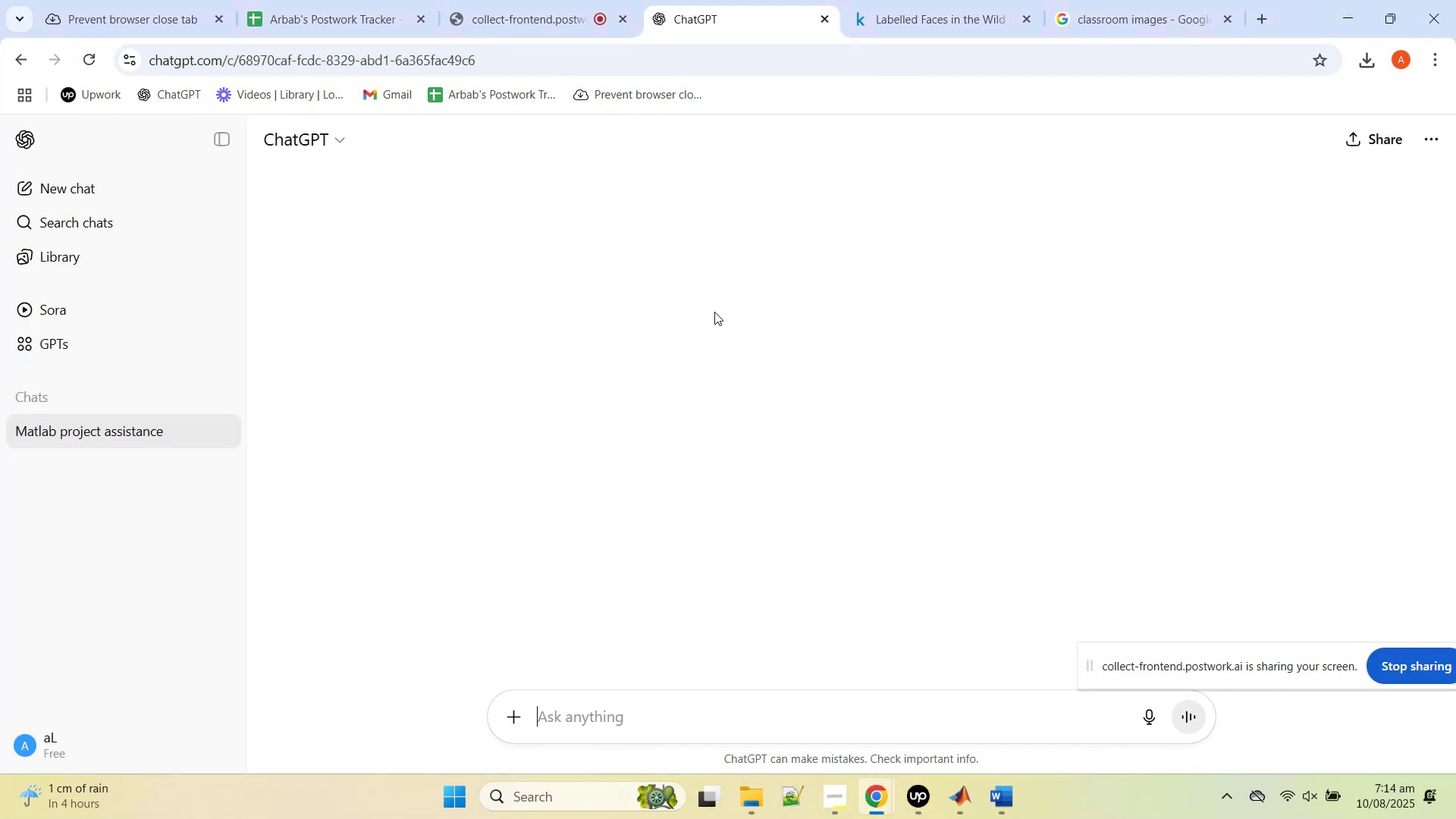 
scroll: coordinate [753, 452], scroll_direction: down, amount: 8.0
 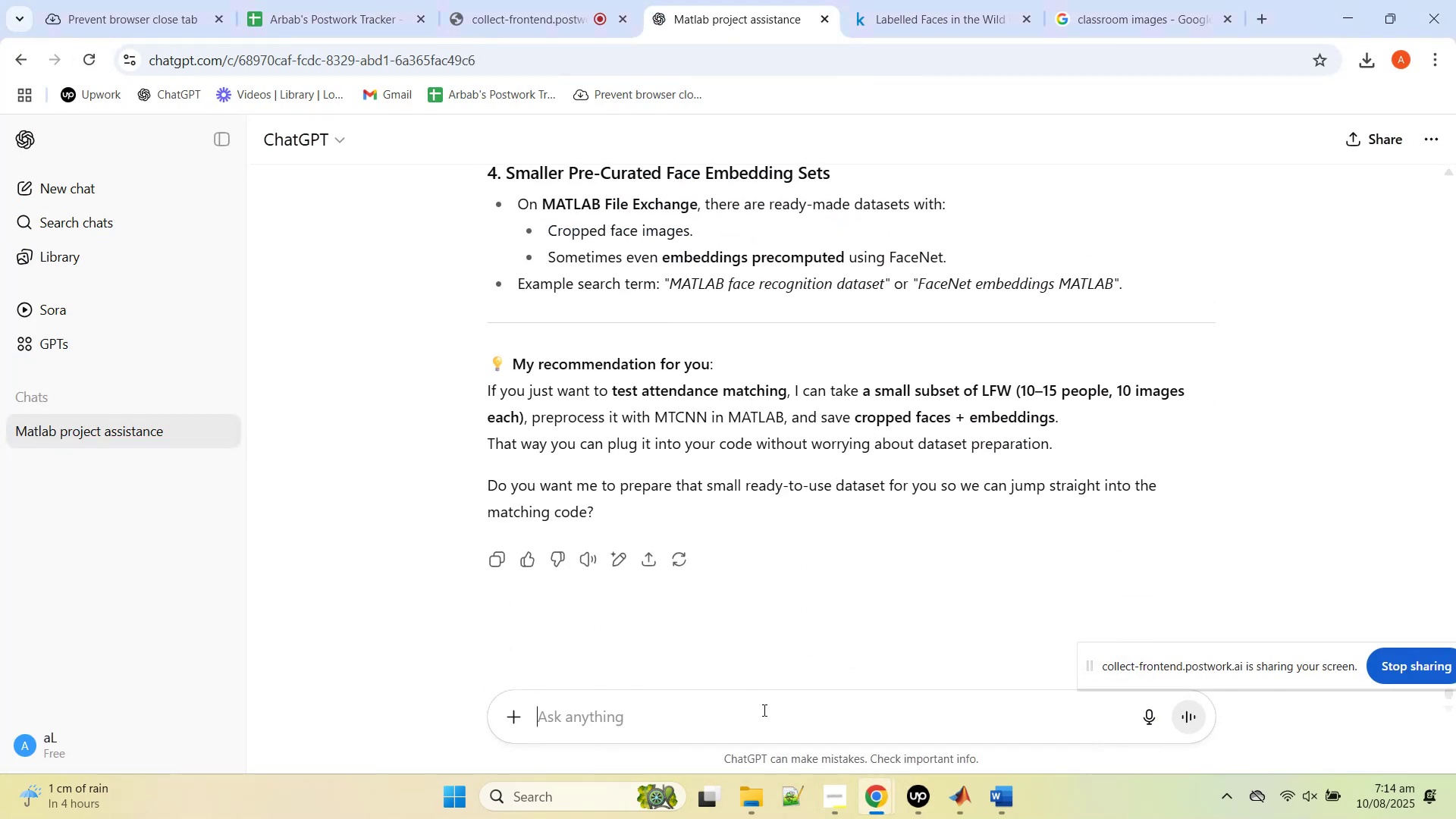 
left_click([749, 719])
 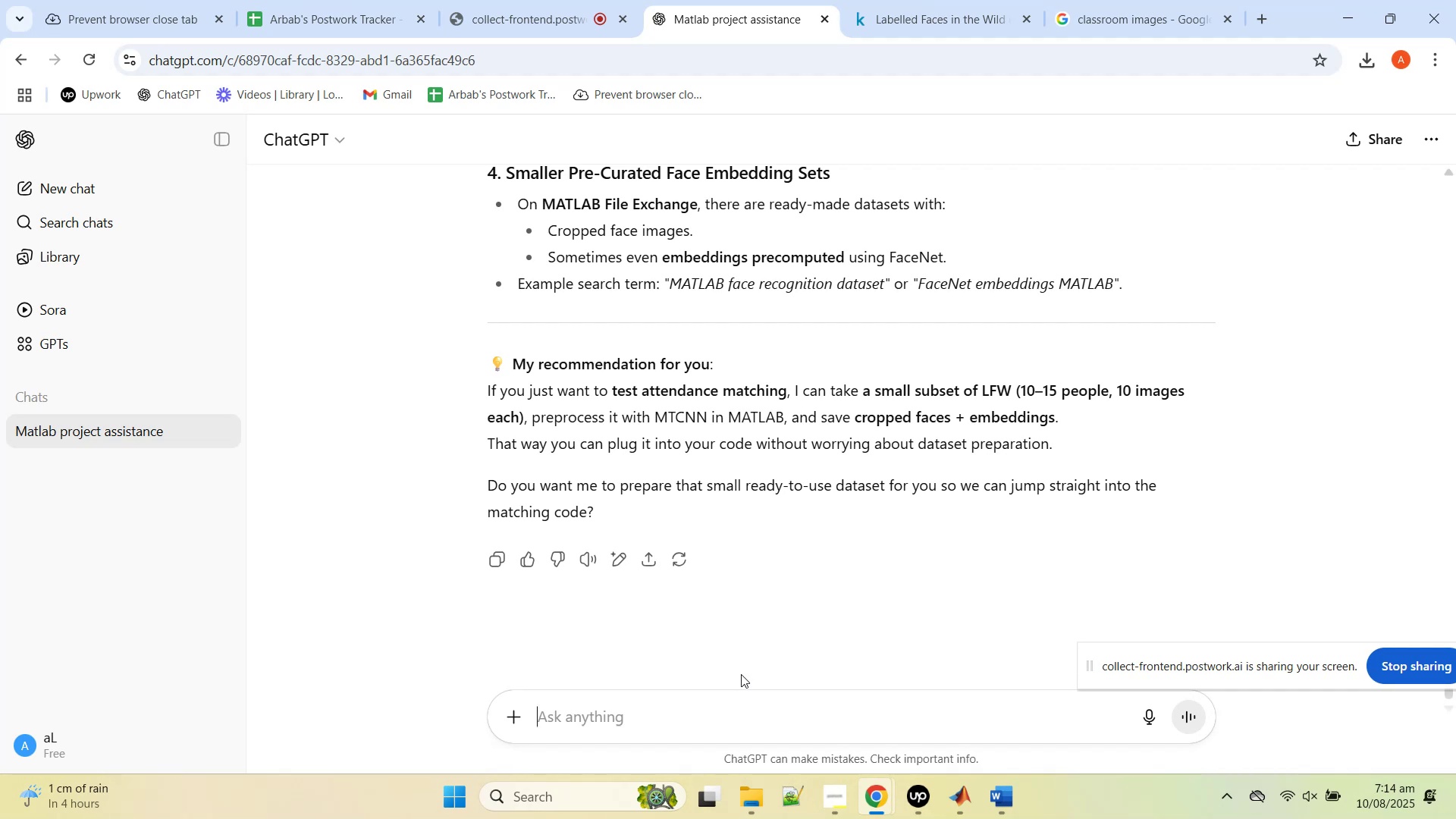 
wait(5.07)
 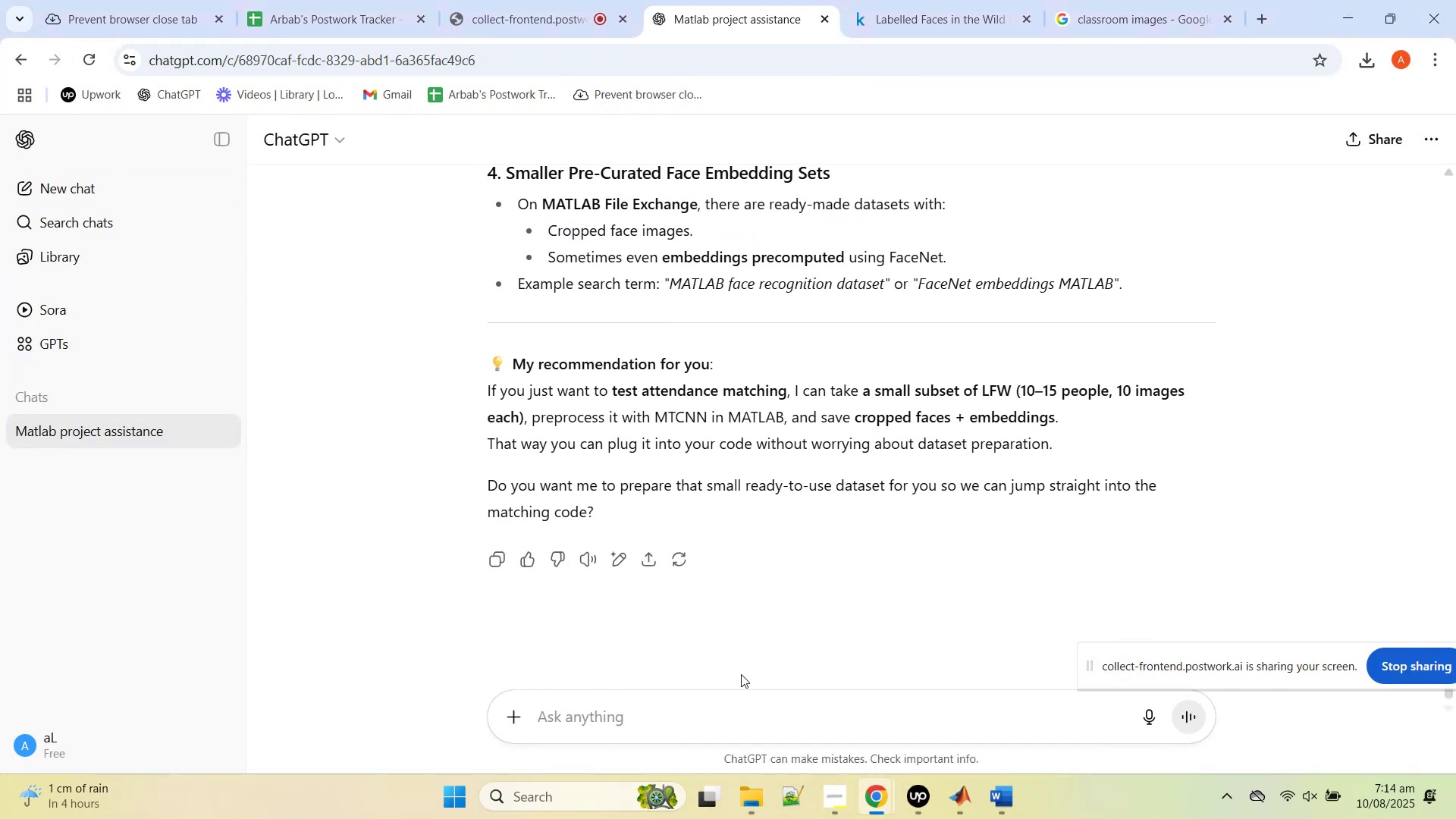 
type(yes okeas)
key(Backspace)
key(Backspace)
key(Backspace)
key(Backspace)
key(Backspace)
type(please preapre the dataset)
 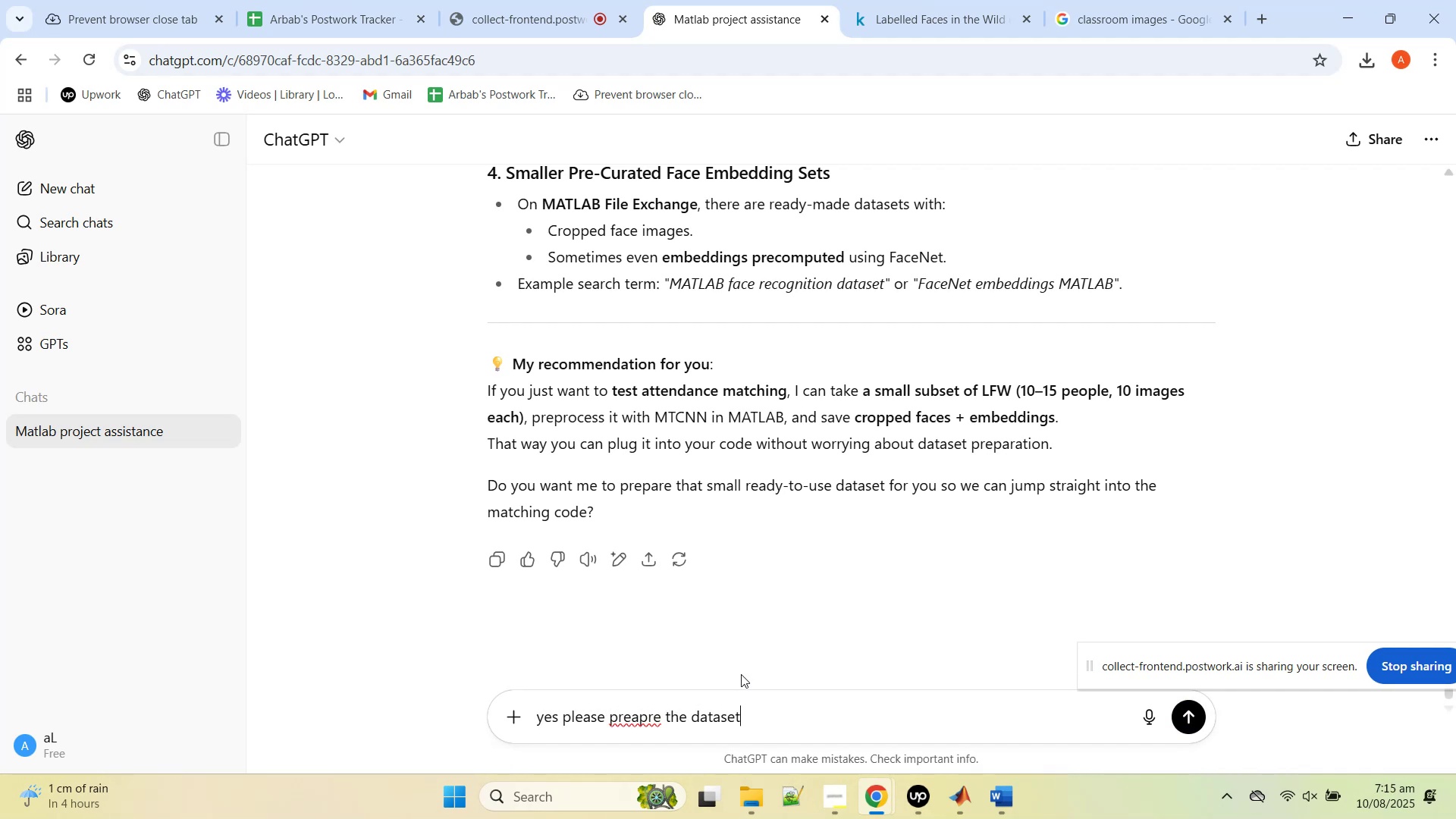 
key(Enter)
 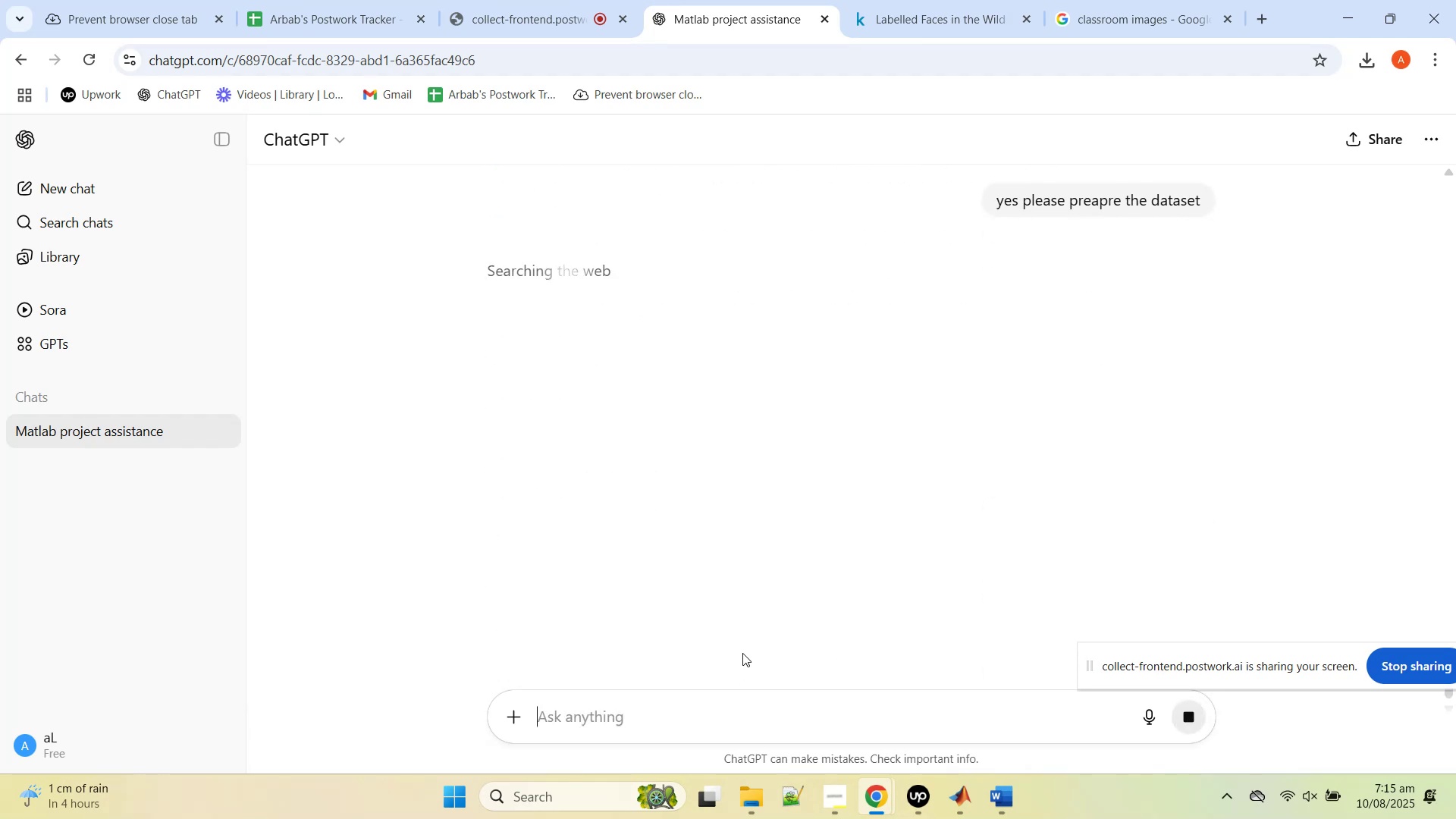 
left_click([991, 0])
 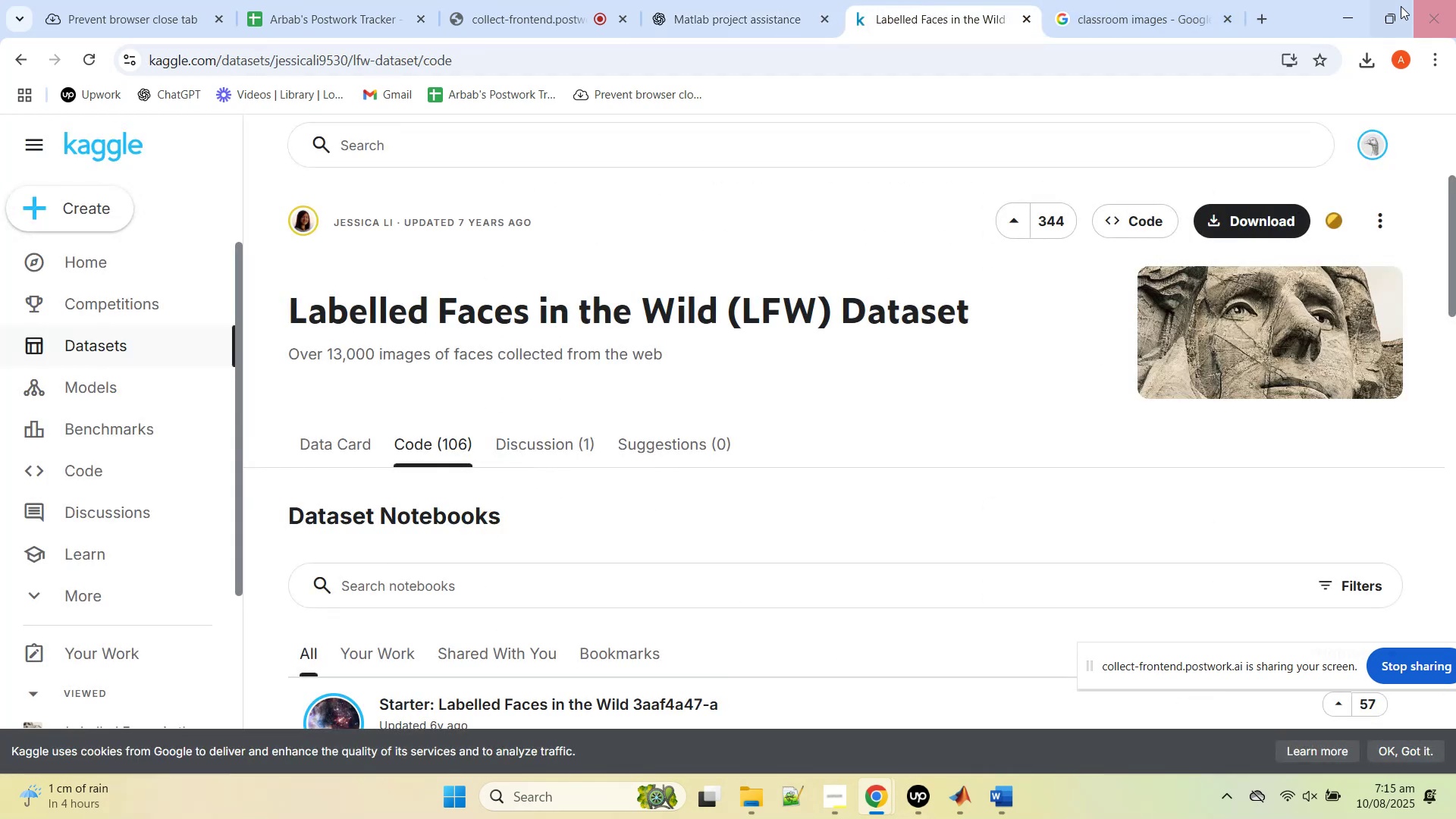 
left_click([1360, 52])
 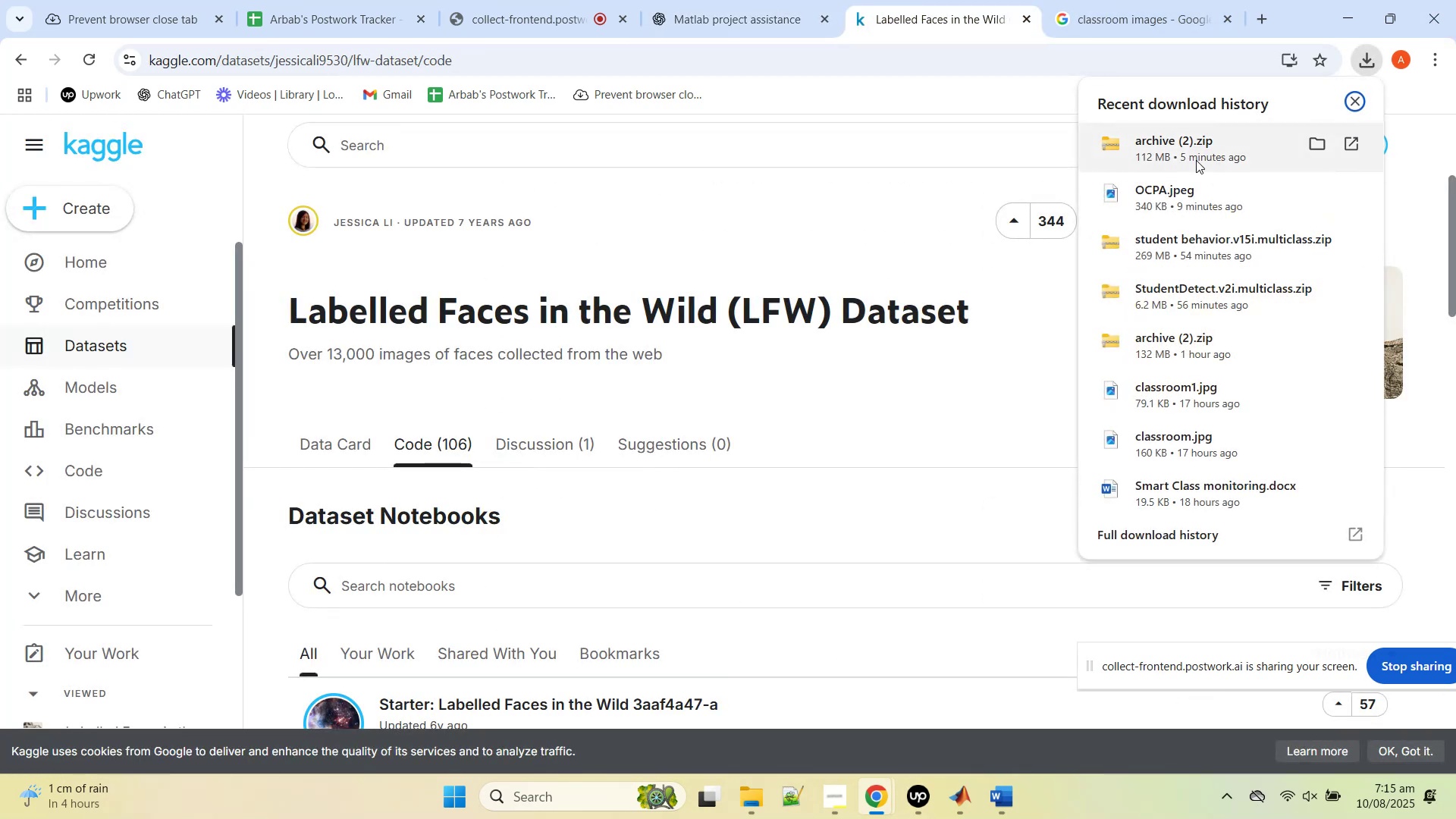 
left_click([1184, 157])
 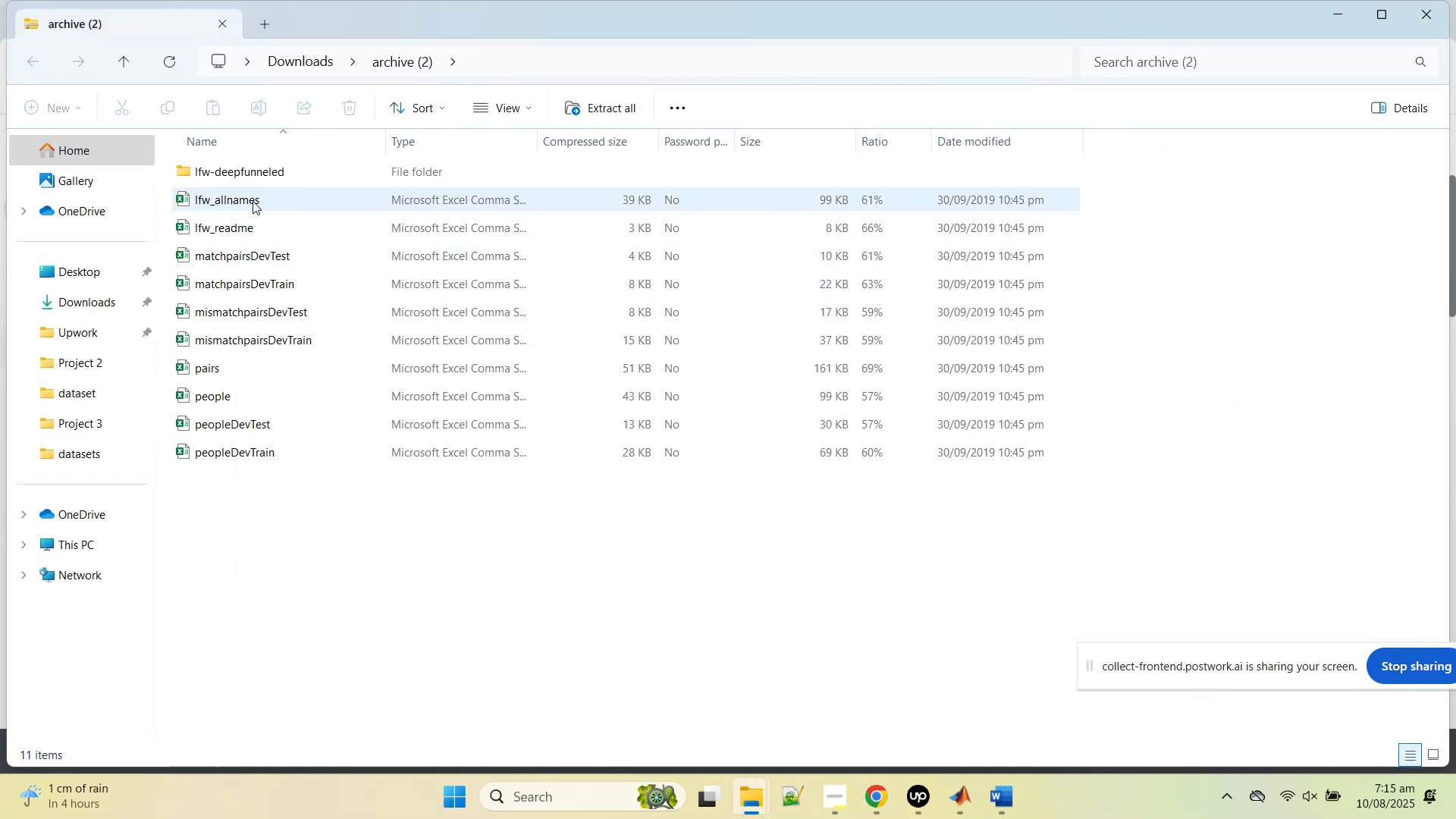 
double_click([255, 175])
 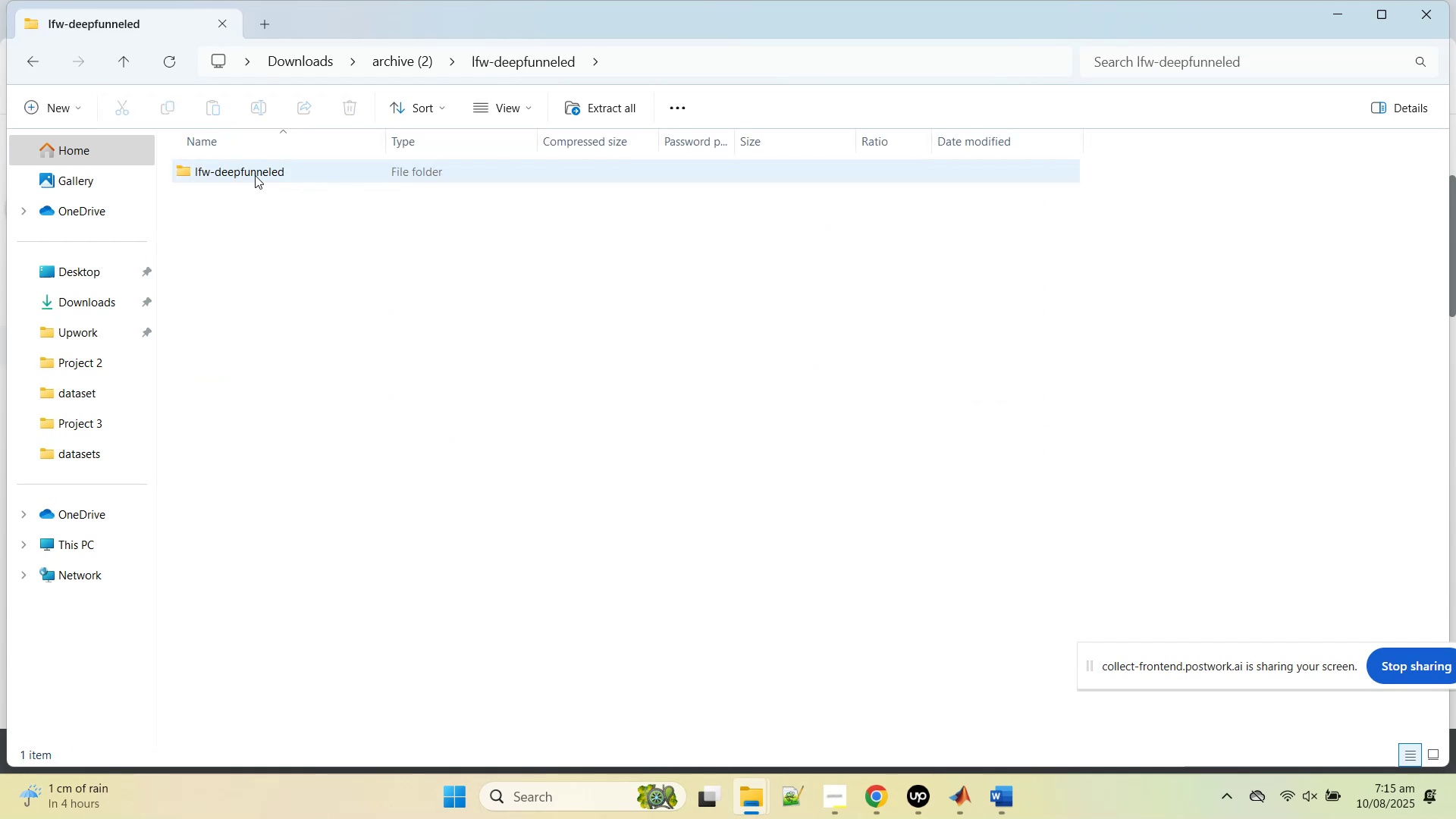 
double_click([255, 175])
 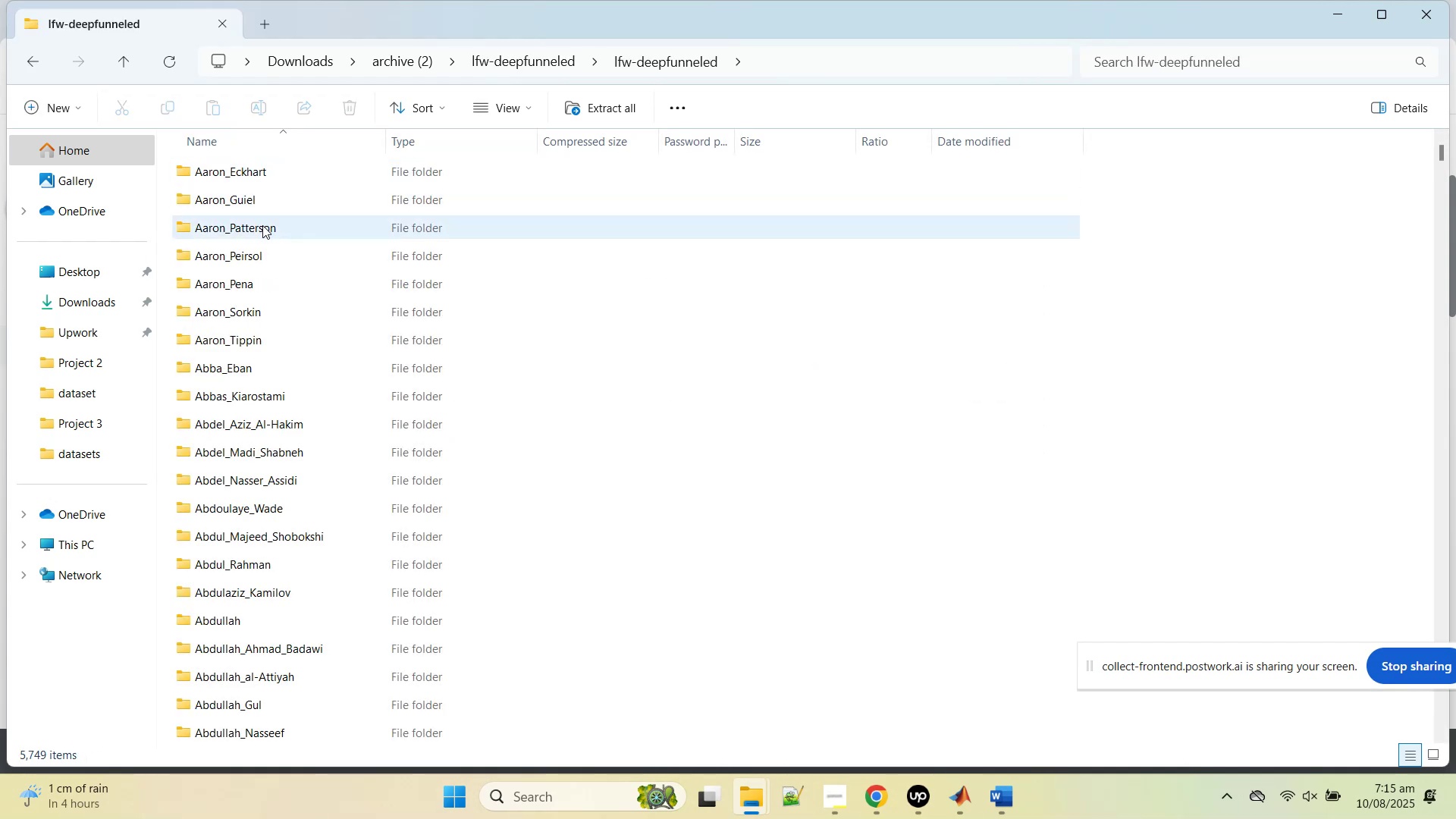 
double_click([262, 225])
 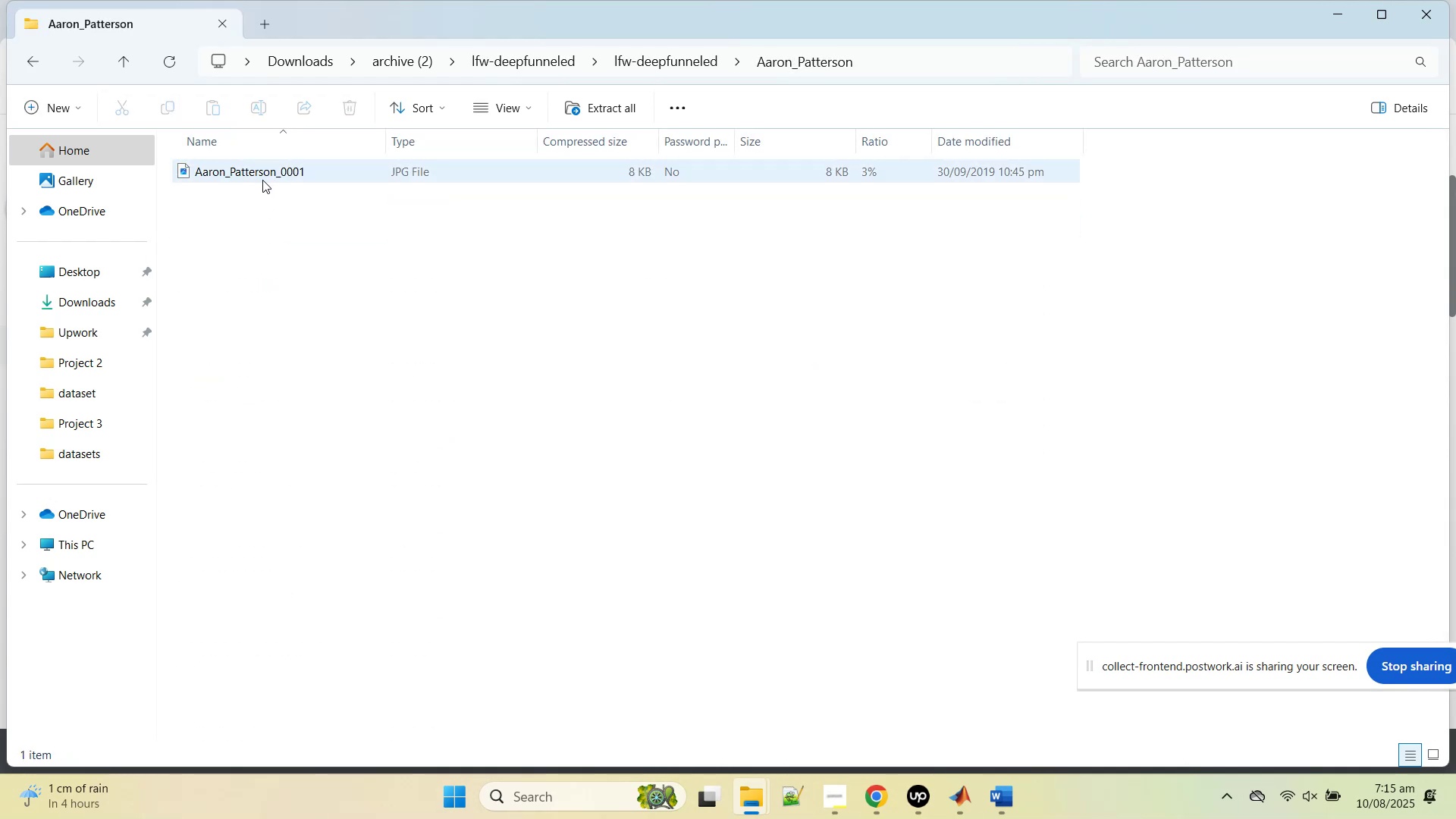 
double_click([262, 177])
 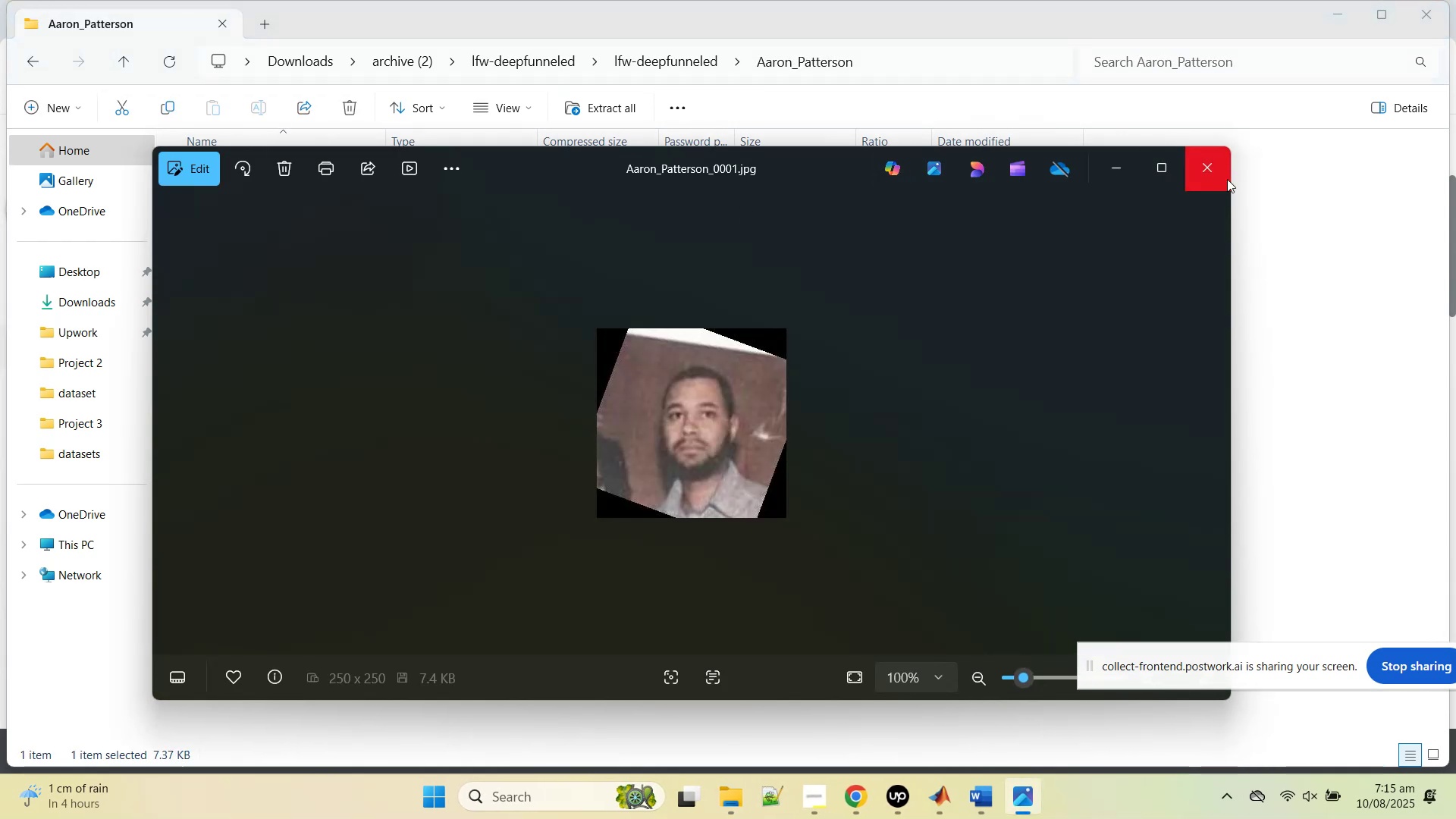 
left_click([1205, 174])
 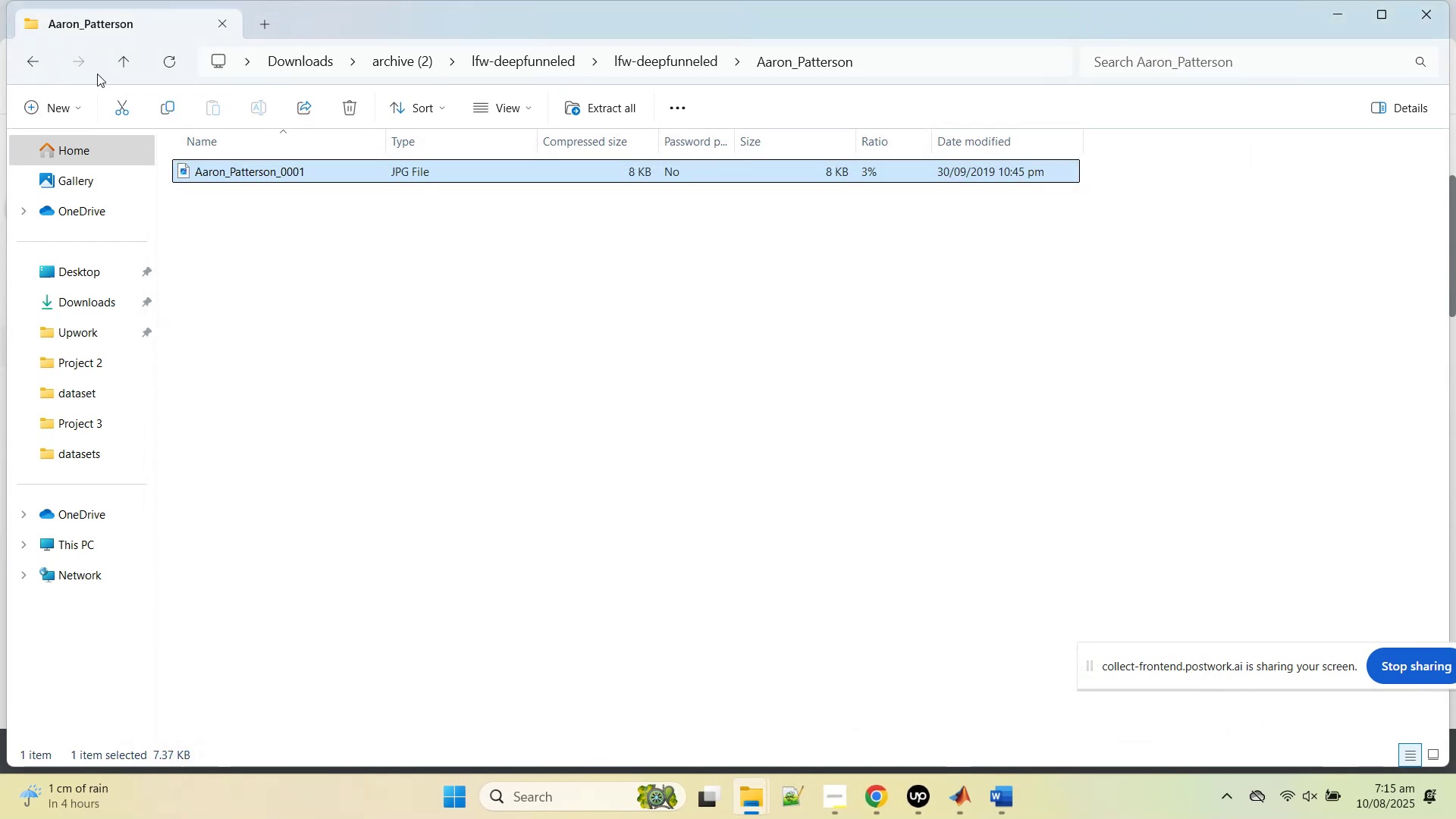 
left_click([115, 61])
 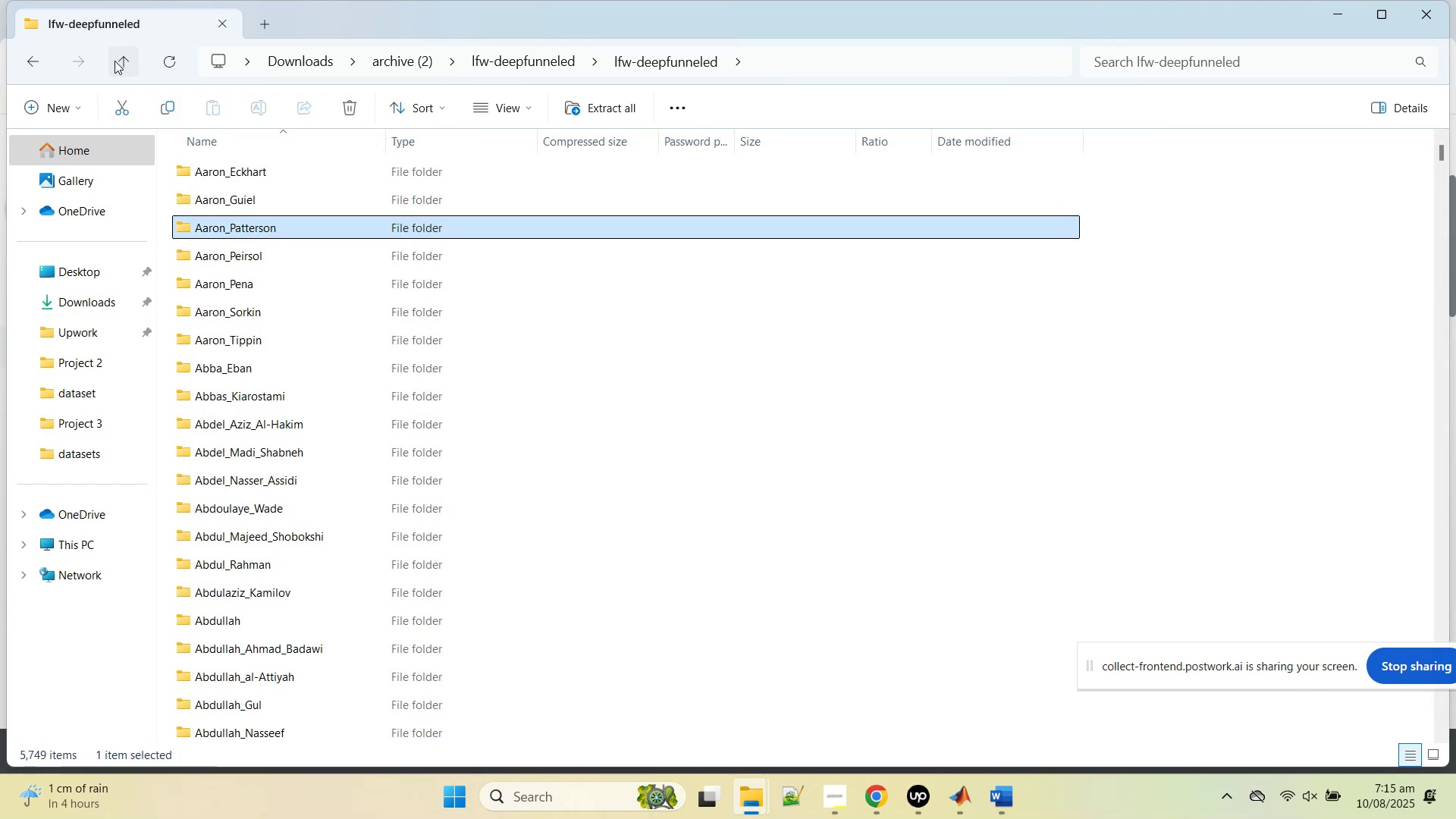 
left_click([115, 61])
 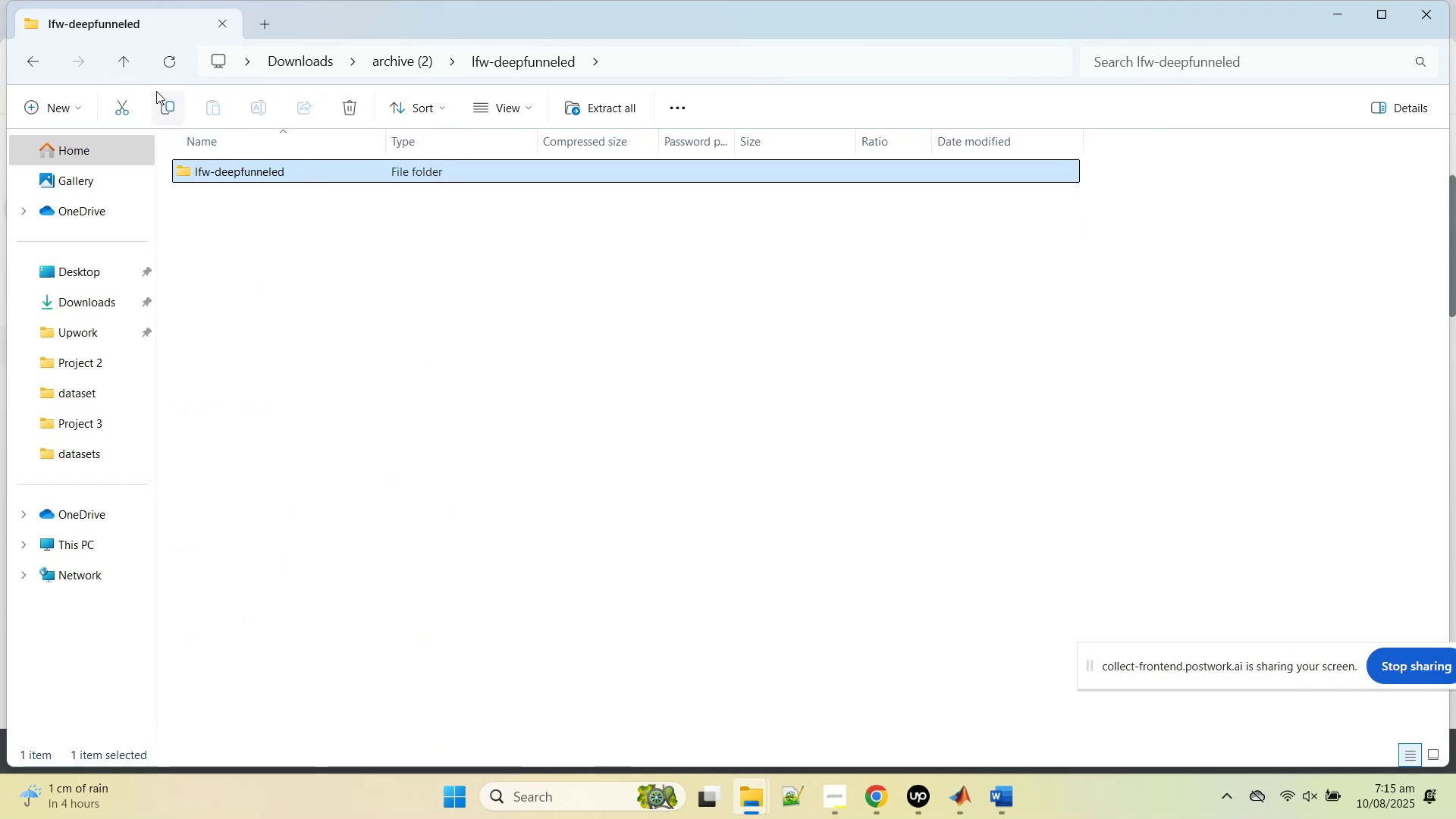 
left_click([127, 61])
 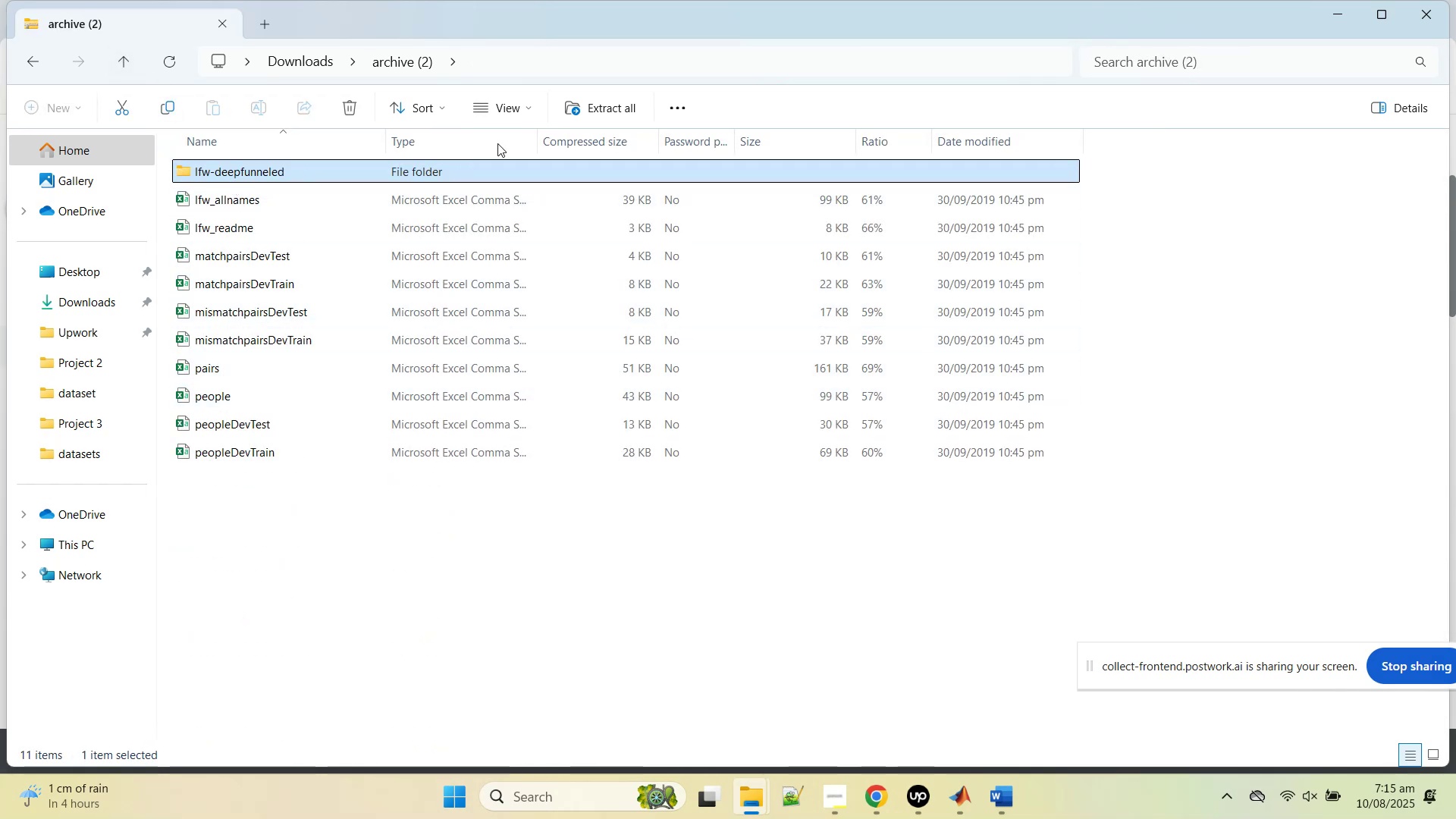 
left_click([1427, 28])
 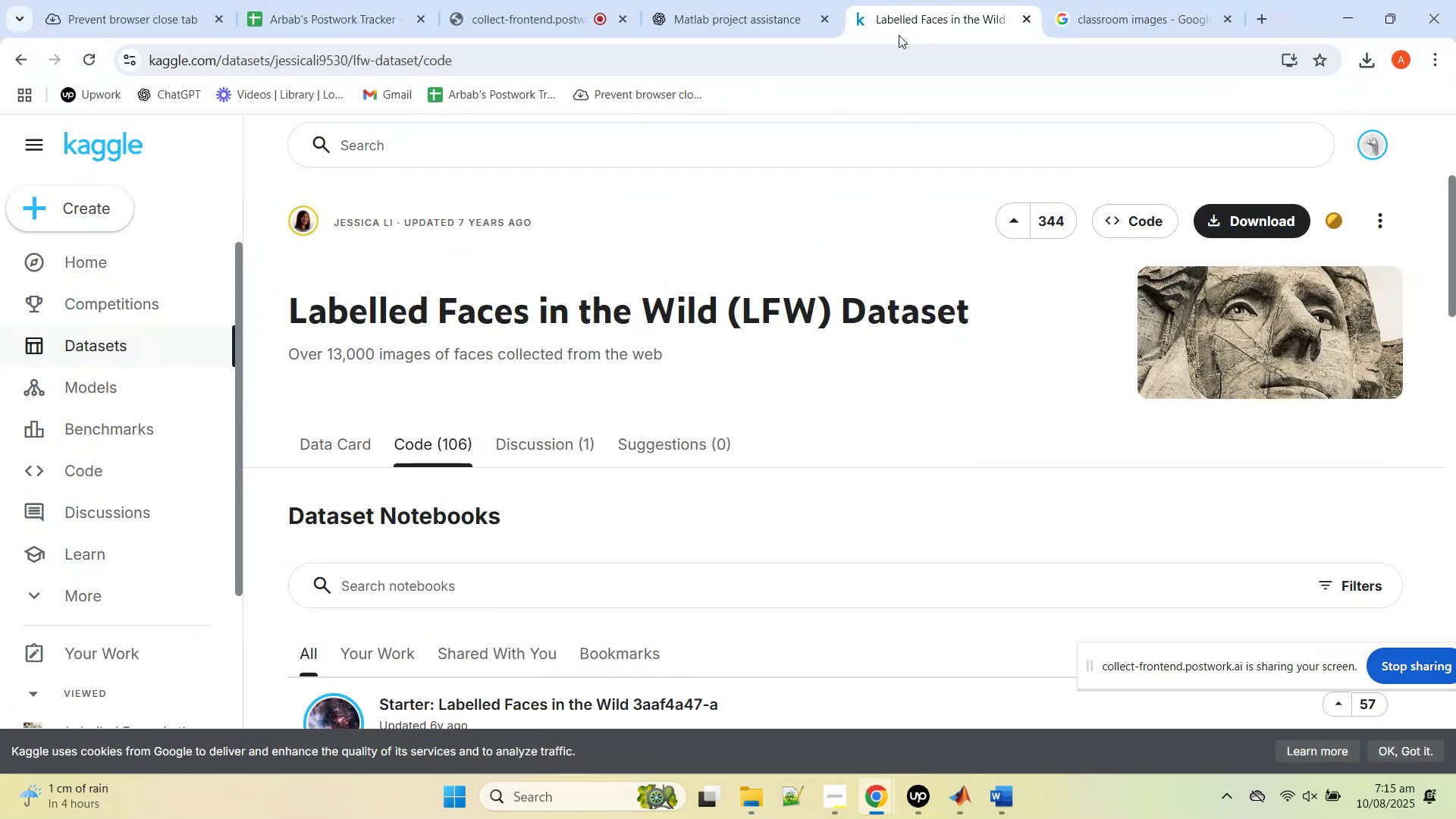 
middle_click([917, 24])
 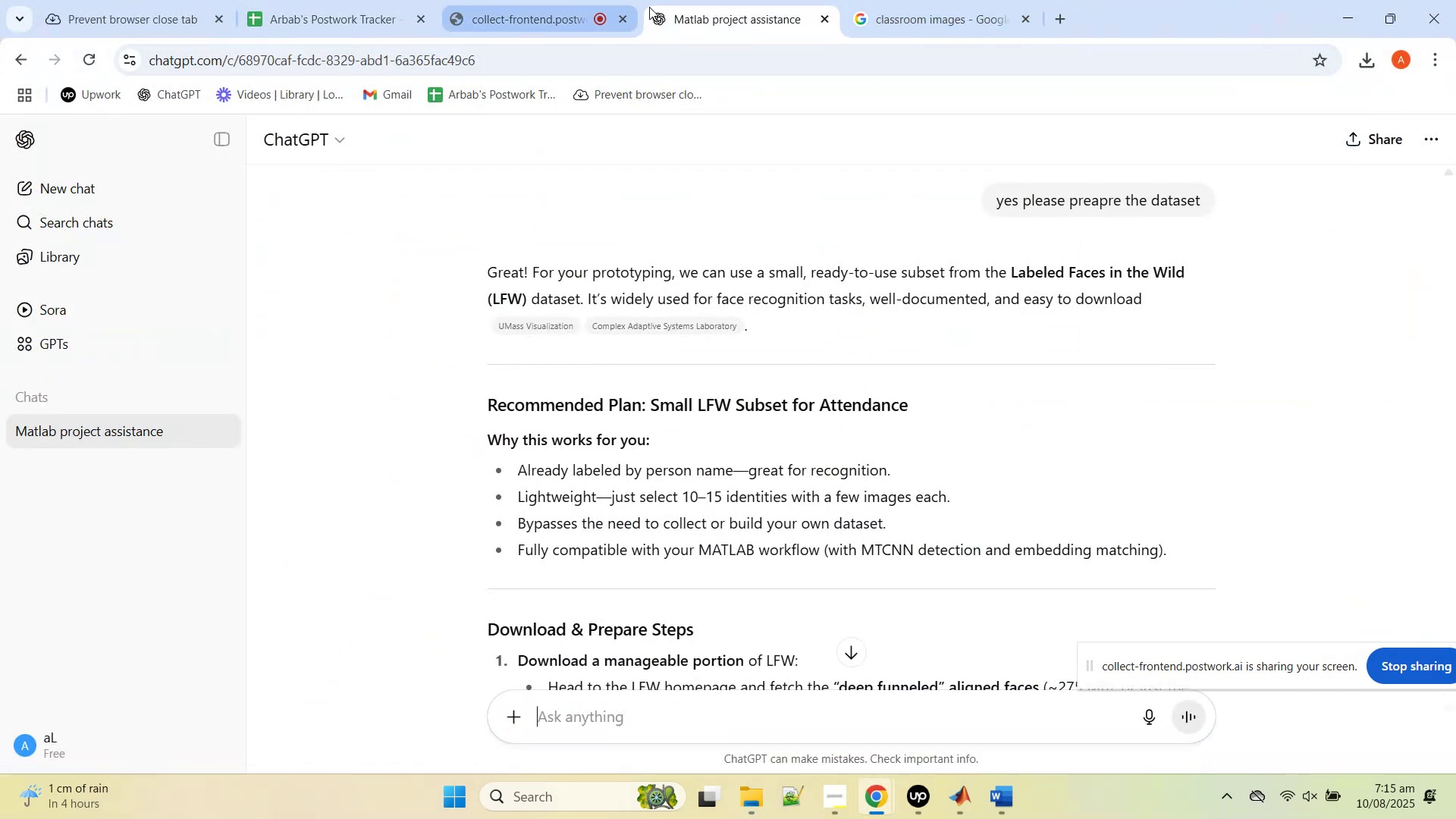 
scroll: coordinate [598, 505], scroll_direction: down, amount: 5.0
 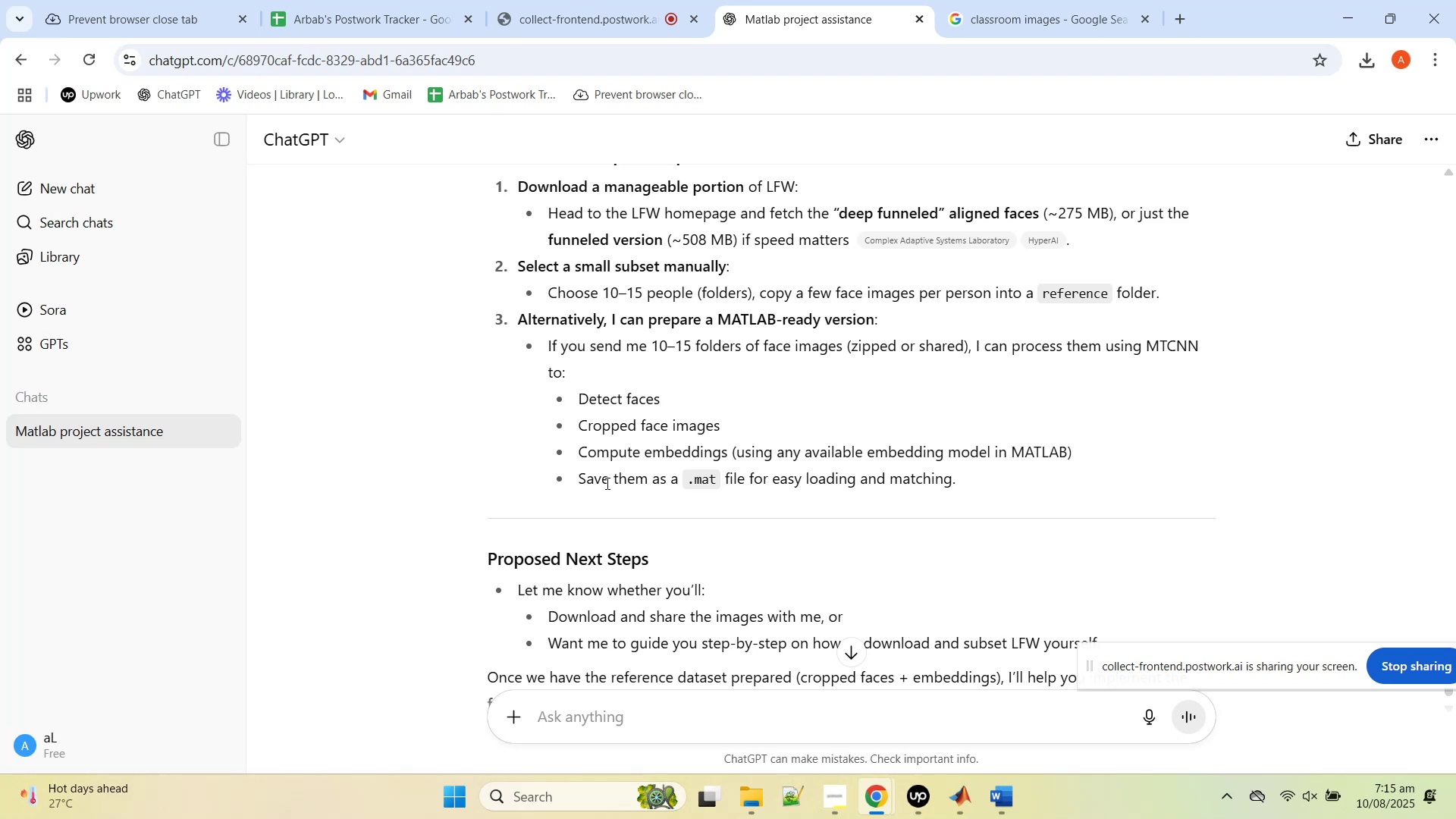 
wait(14.62)
 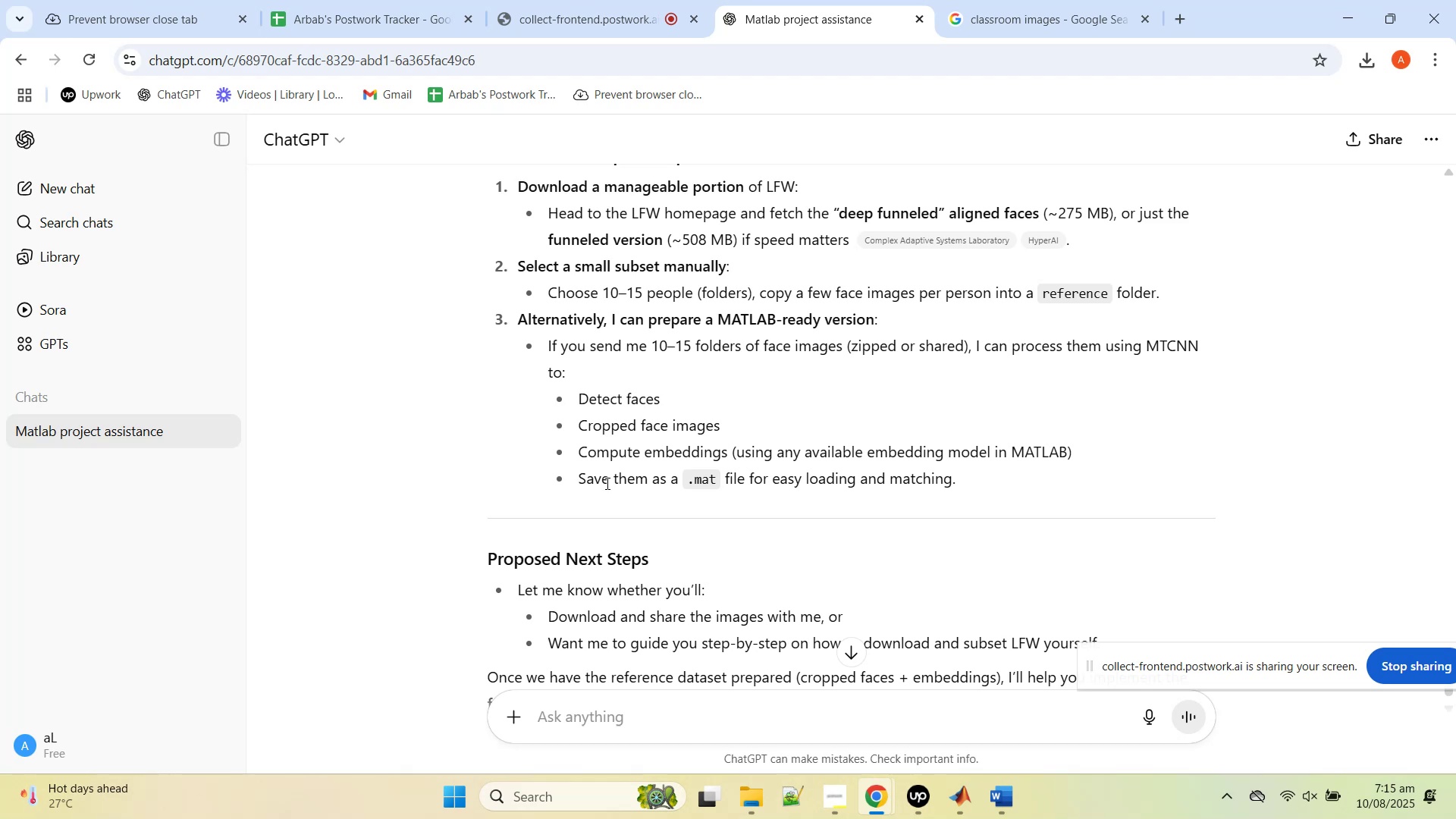 
scroll: coordinate [655, 347], scroll_direction: up, amount: 6.0
 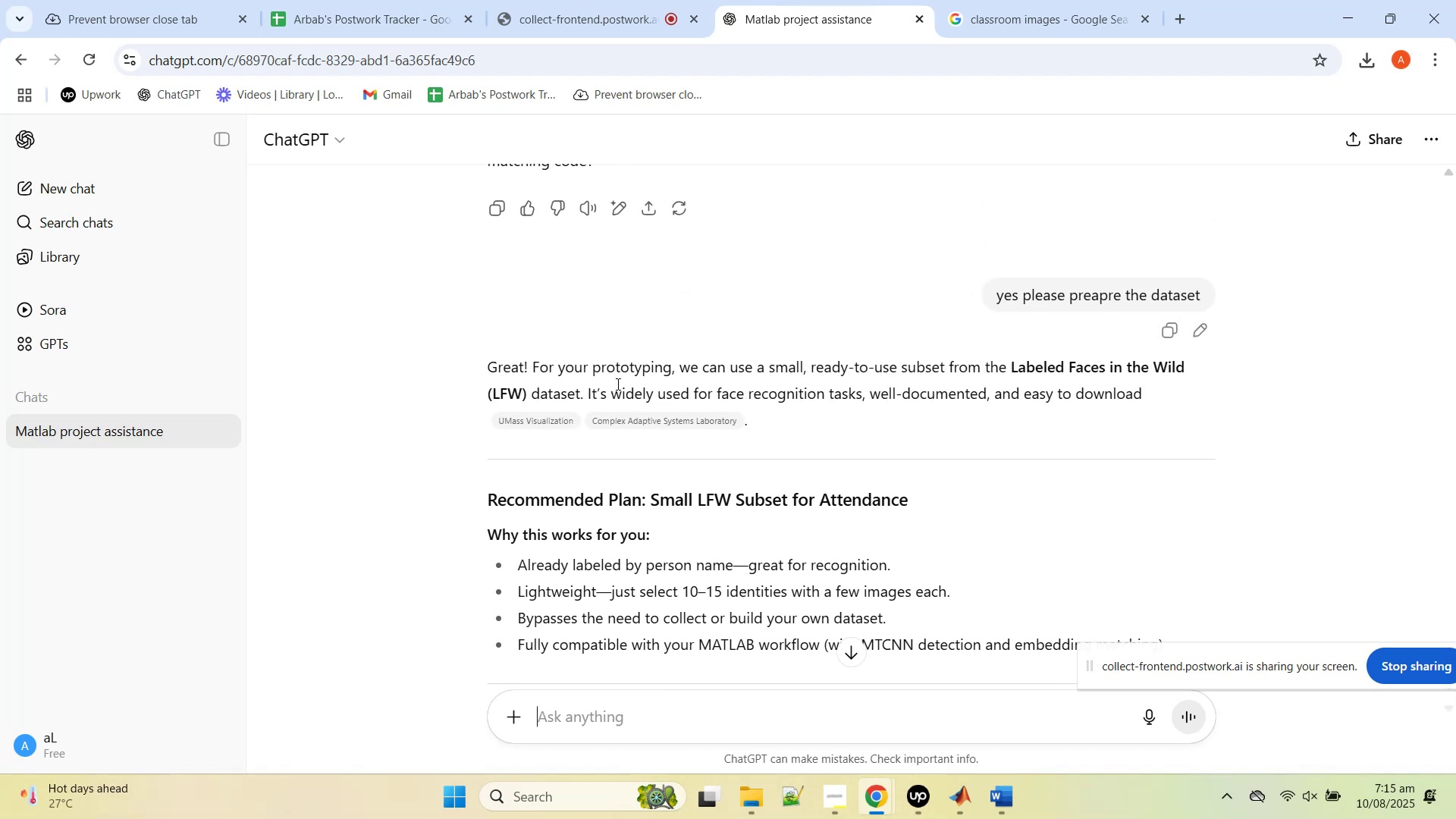 
scroll: coordinate [632, 445], scroll_direction: down, amount: 20.0
 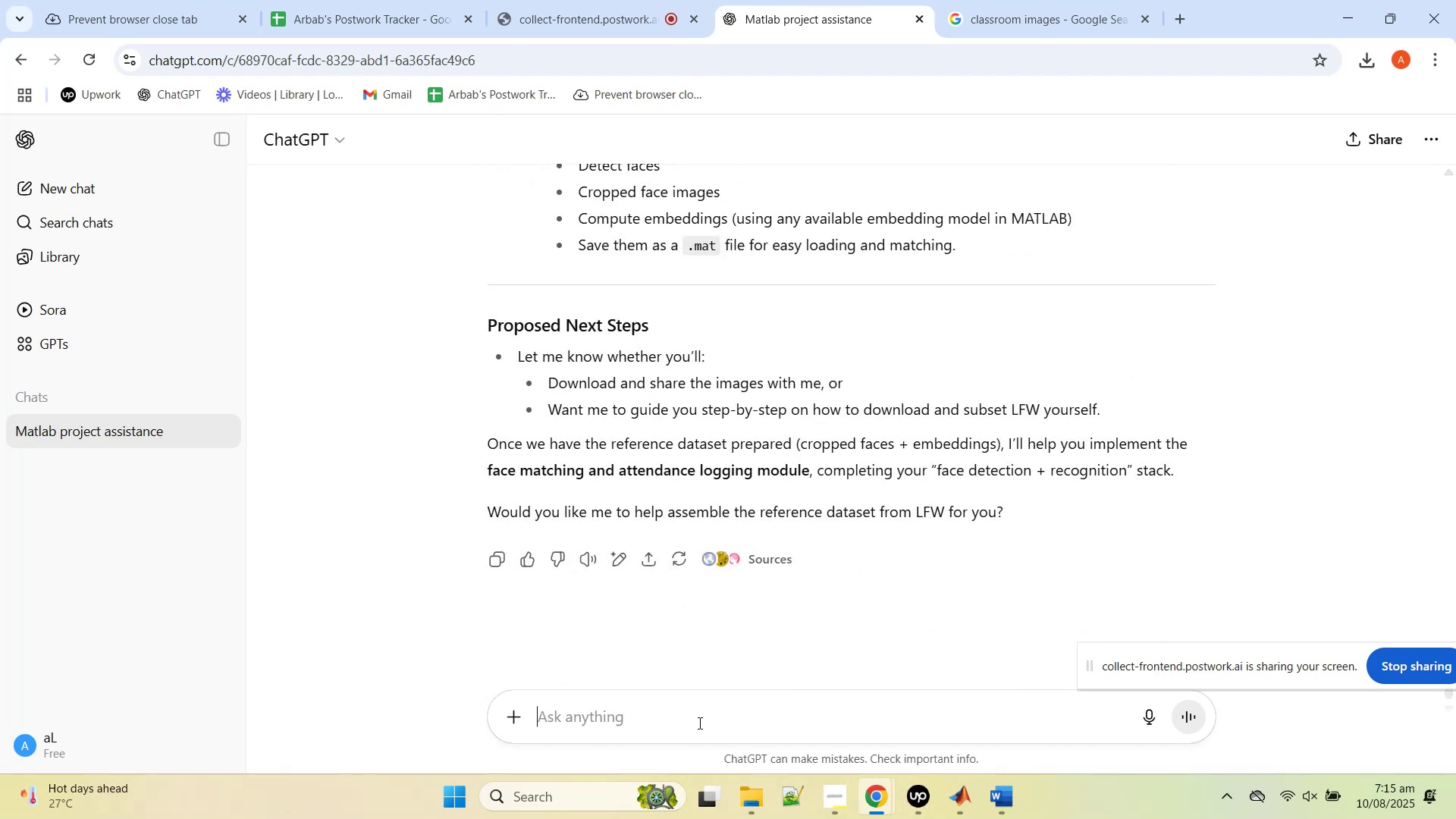 
scroll: coordinate [719, 650], scroll_direction: up, amount: 2.0
 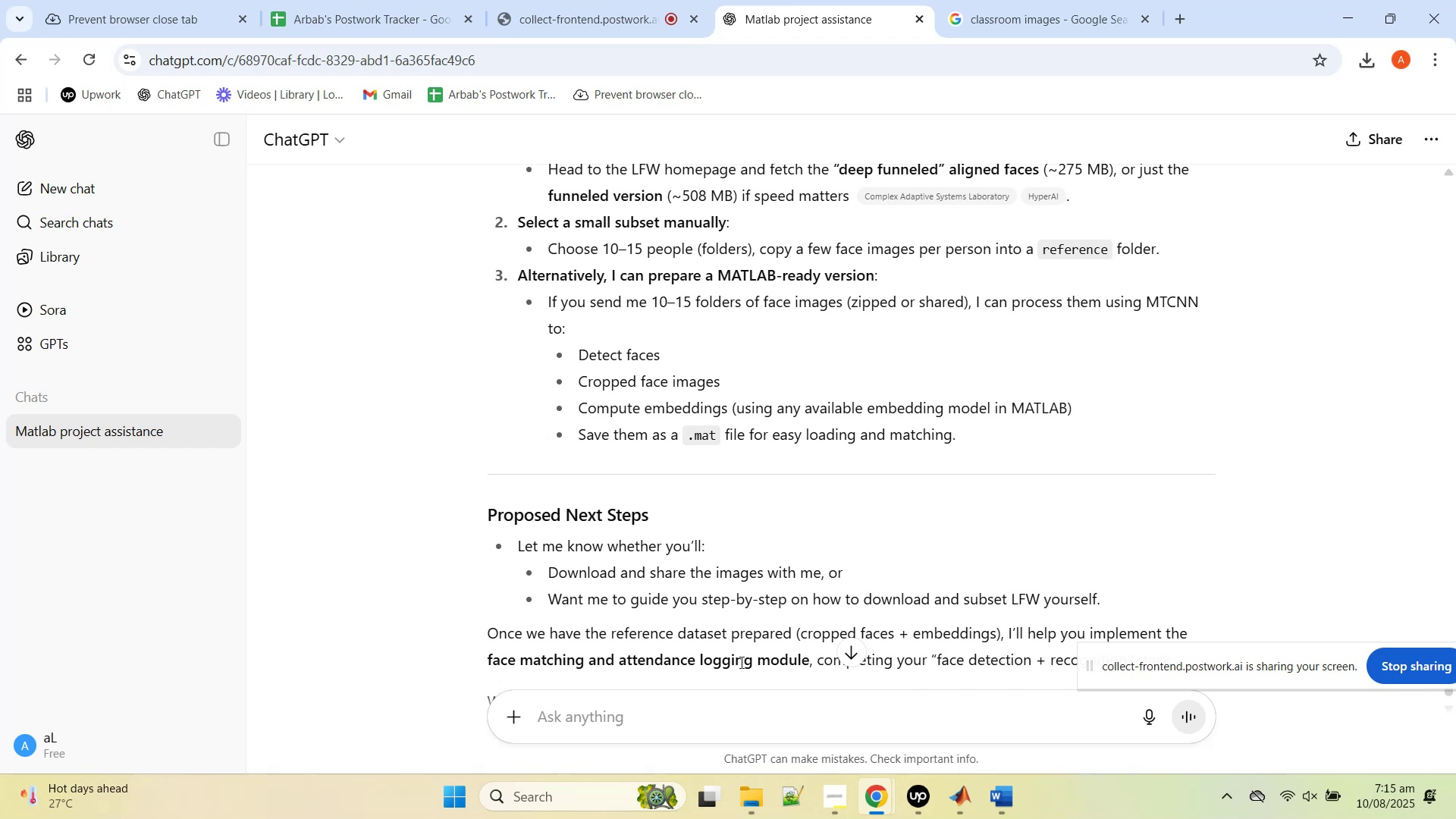 
left_click([707, 704])
 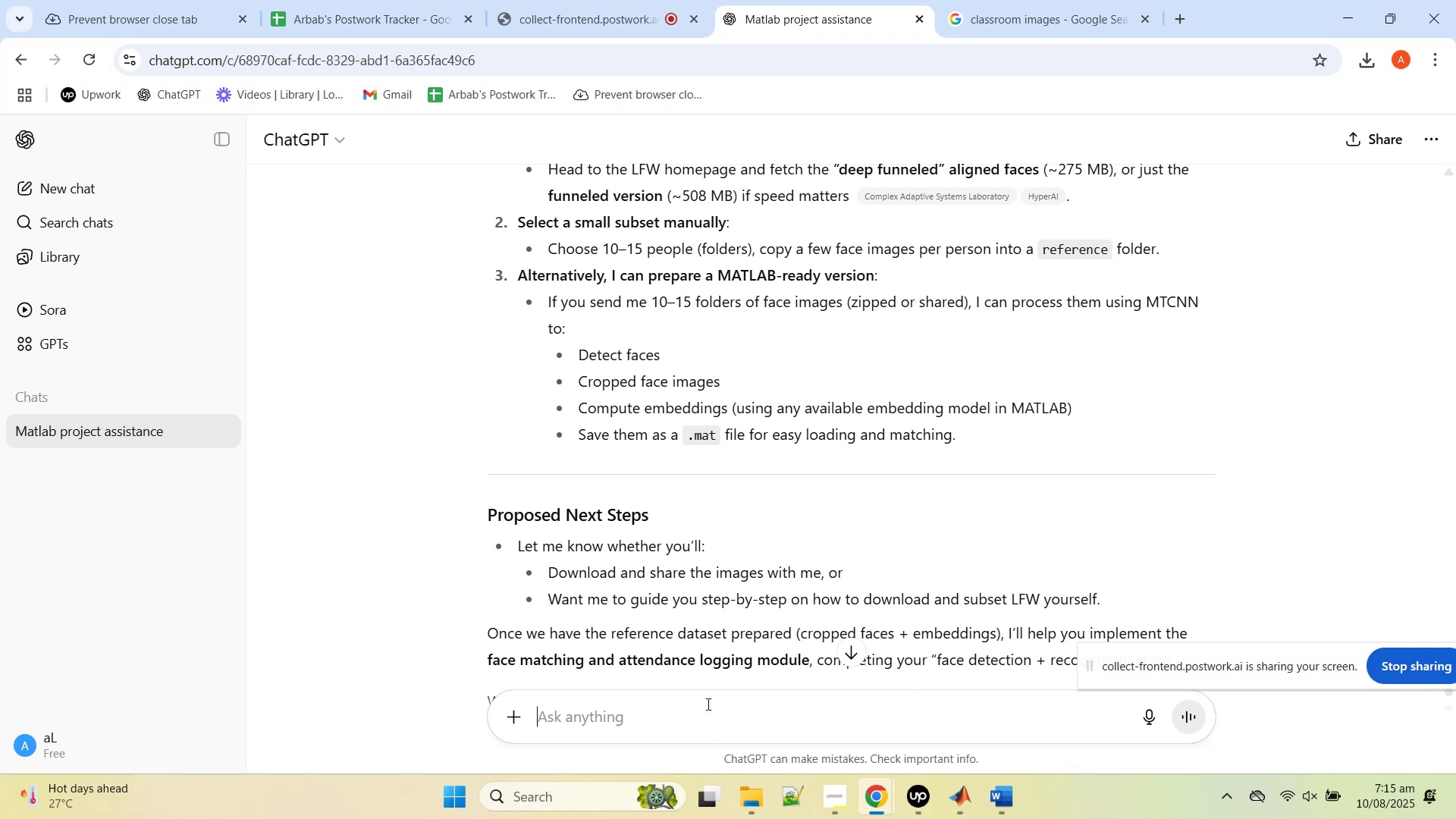 
type(i told you to prepare the ready verison... The problem will be that I wont be ablet to )
key(Backspace)
key(Backspace)
key(Backspace)
key(Backspace)
key(Backspace)
type( to test it... as for proper testing all the person )
key(Backspace)
key(Backspace)
type(s)
key(Backspace)
type(ns should be in a single image ())
 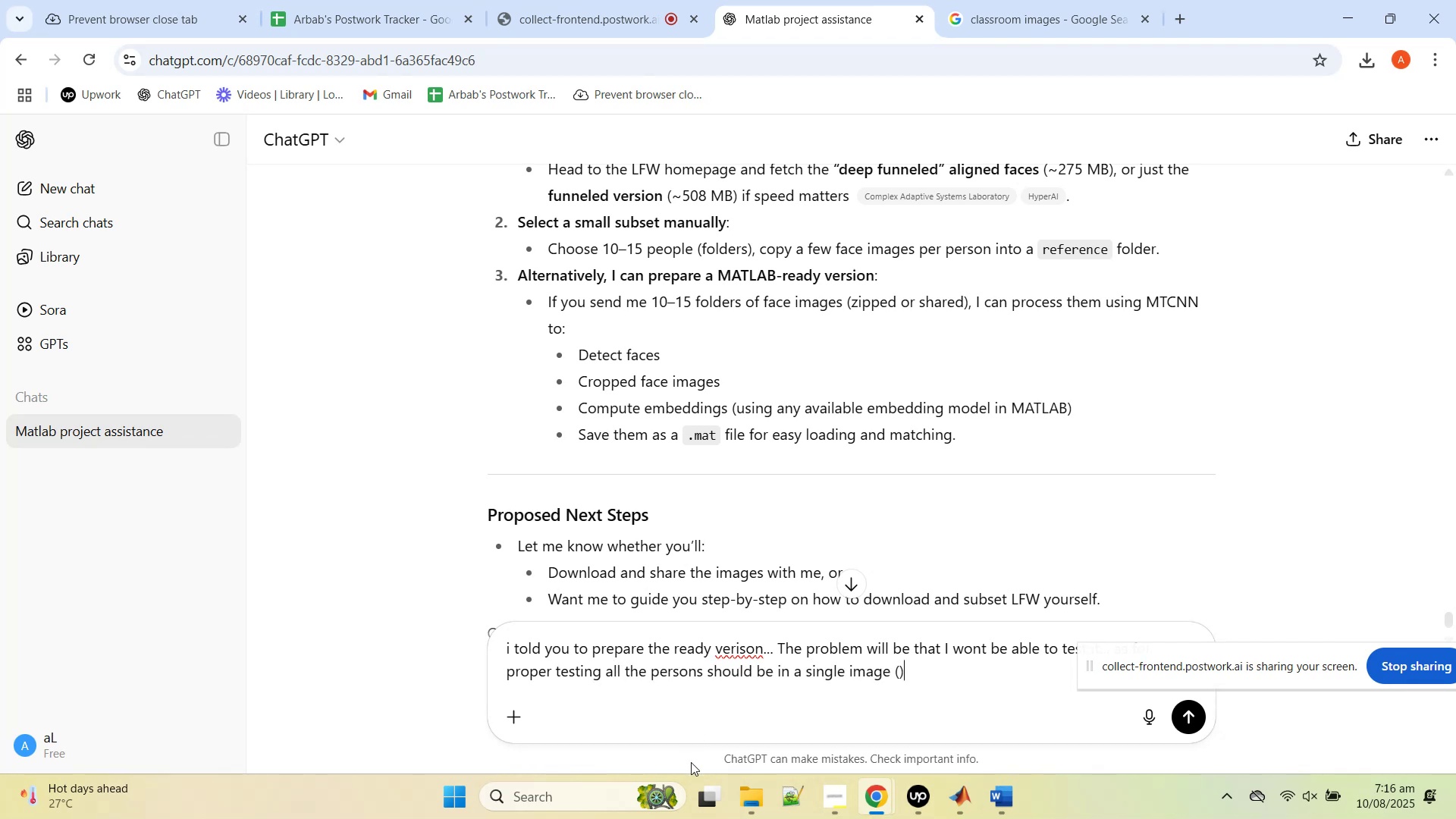 
key(Control+ControlRight)
 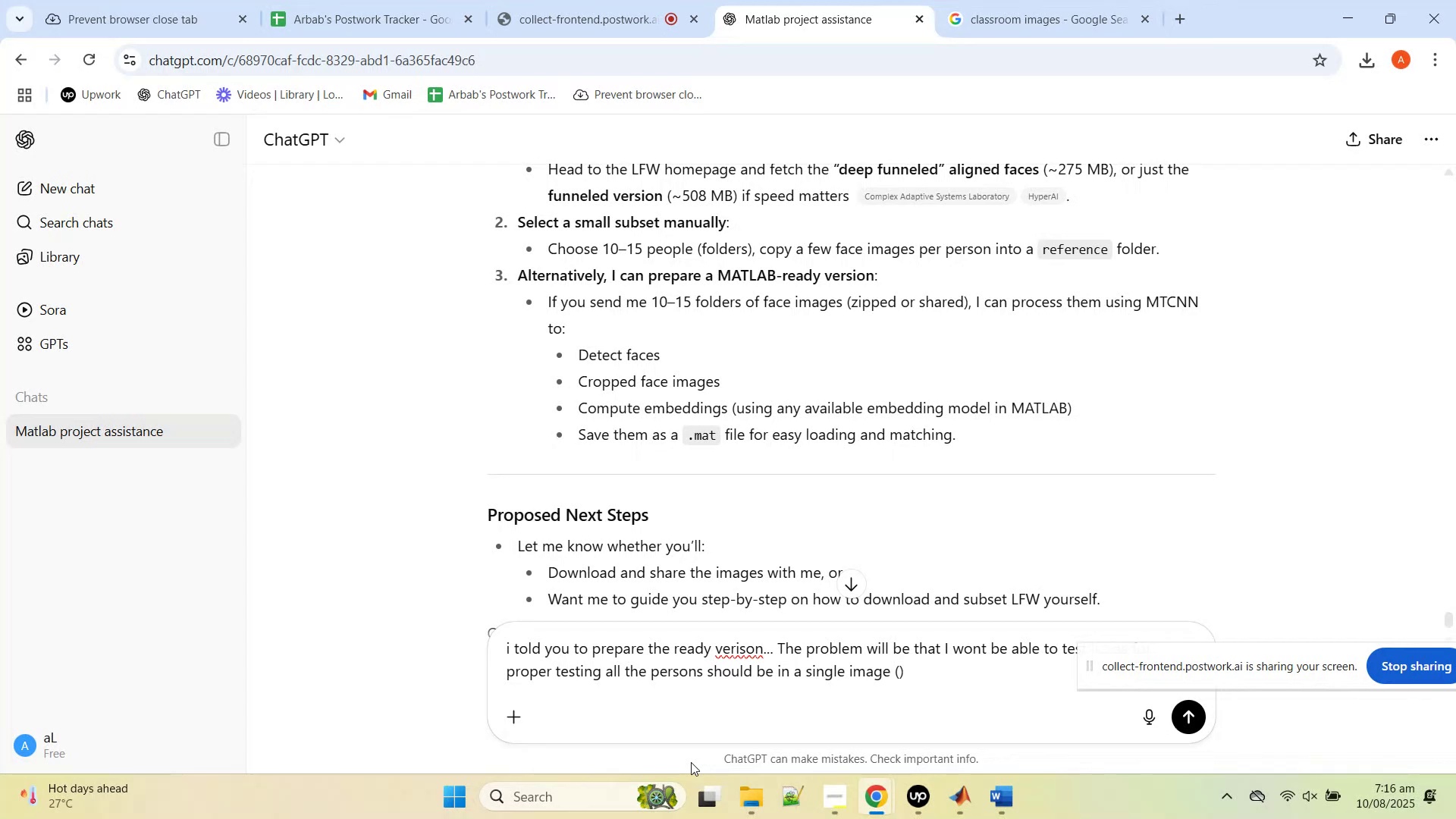 
key(ArrowLeft)
 